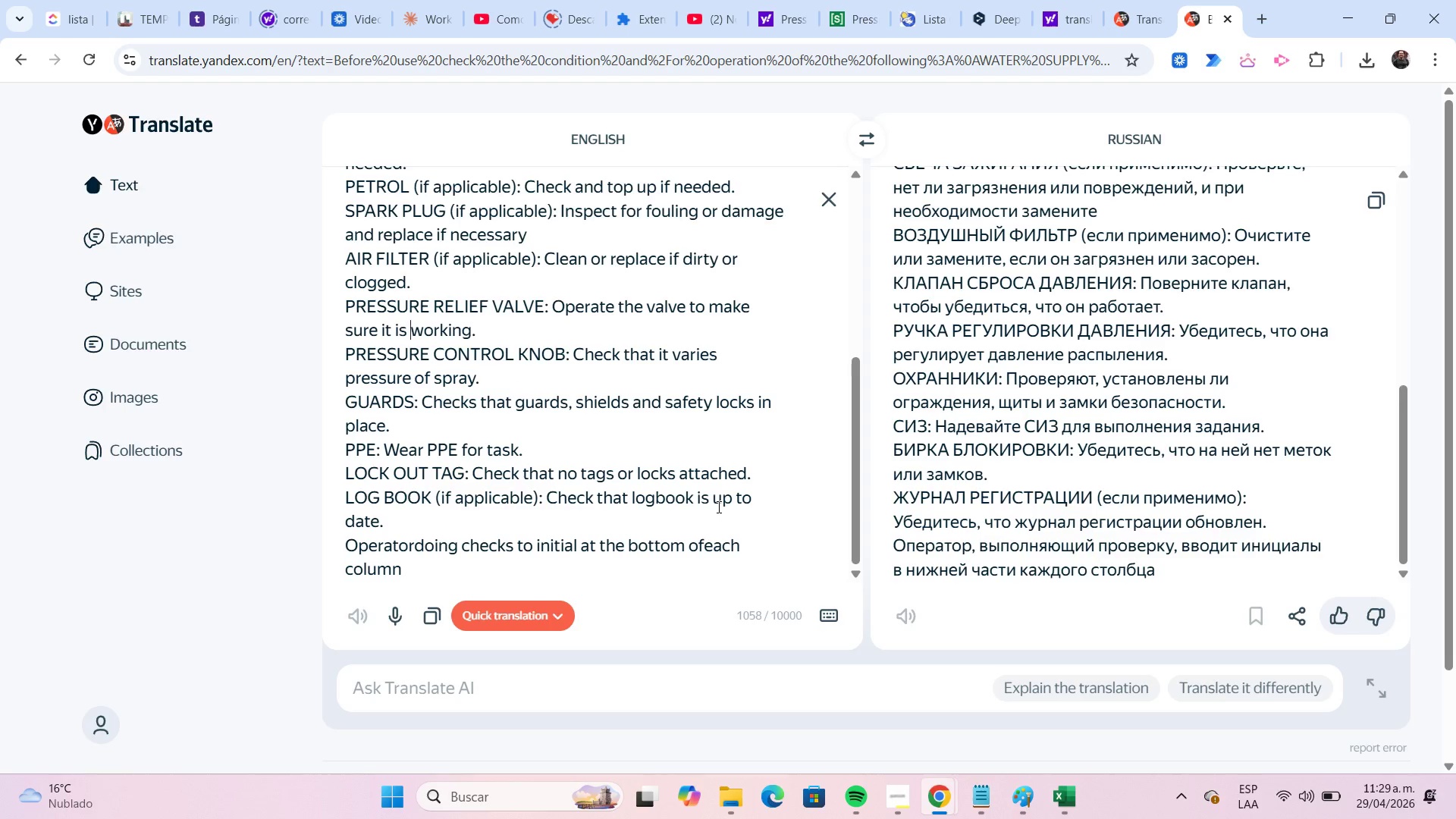 
key(ArrowRight)
 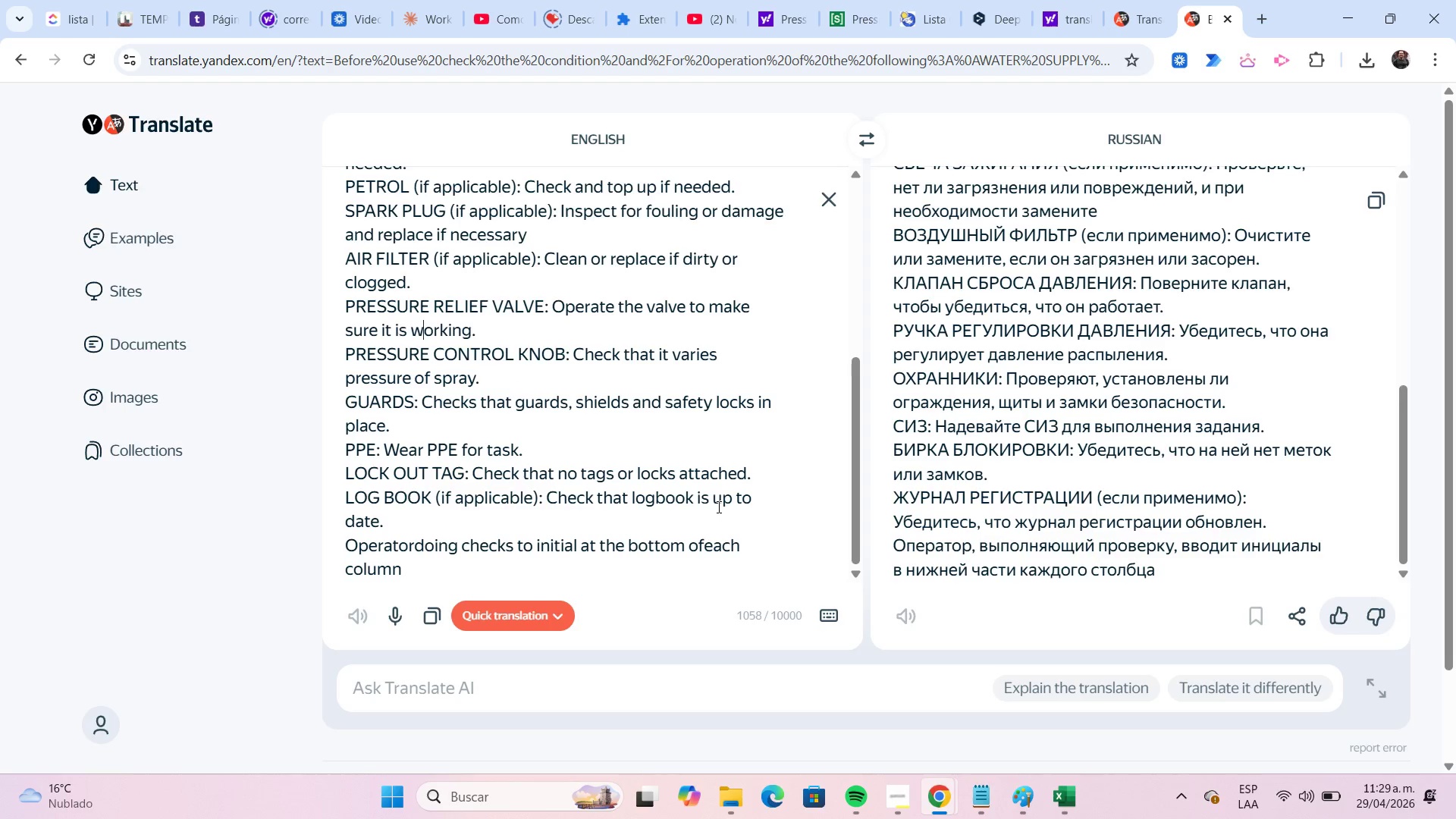 
key(ArrowRight)
 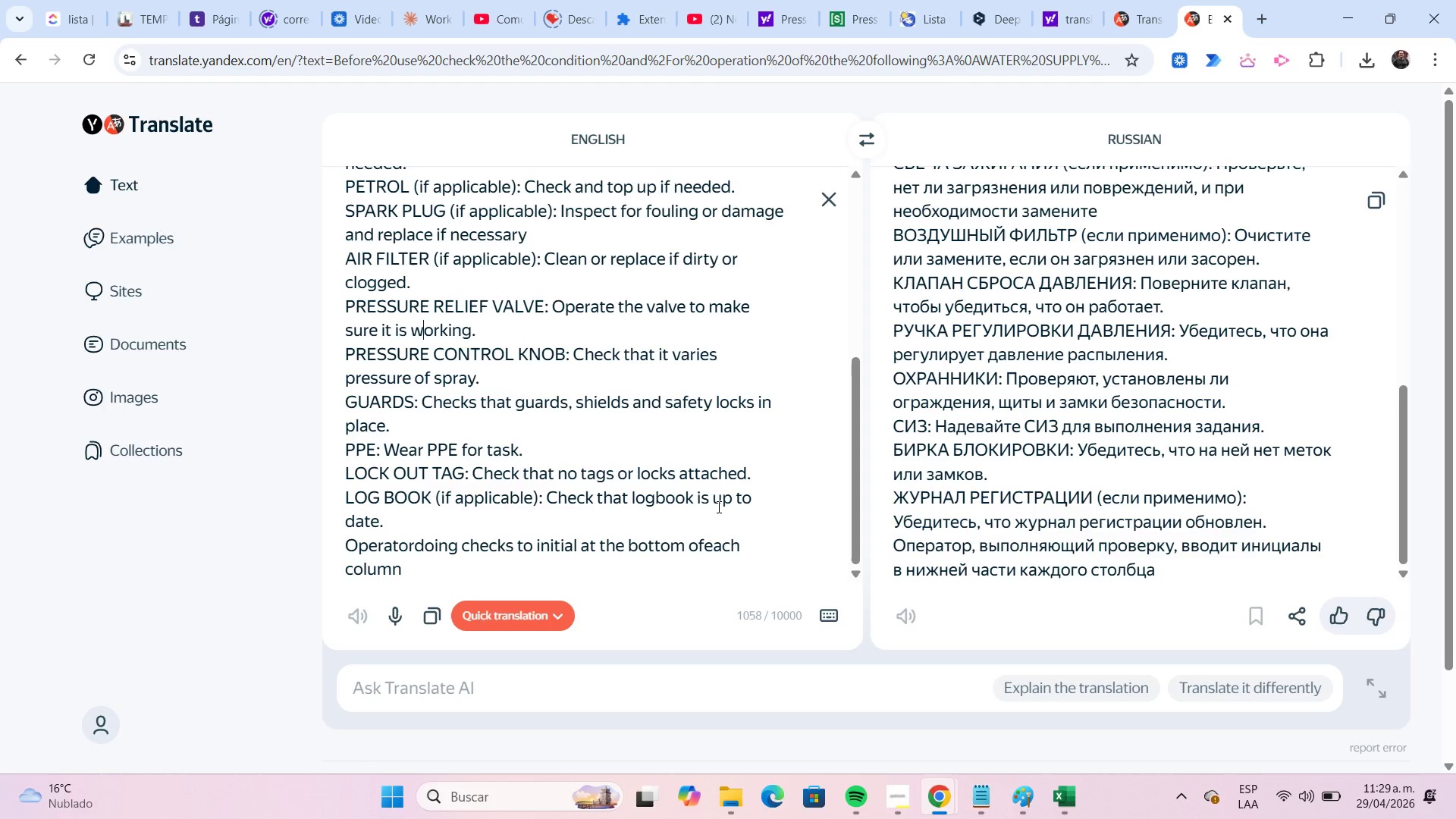 
key(ArrowRight)
 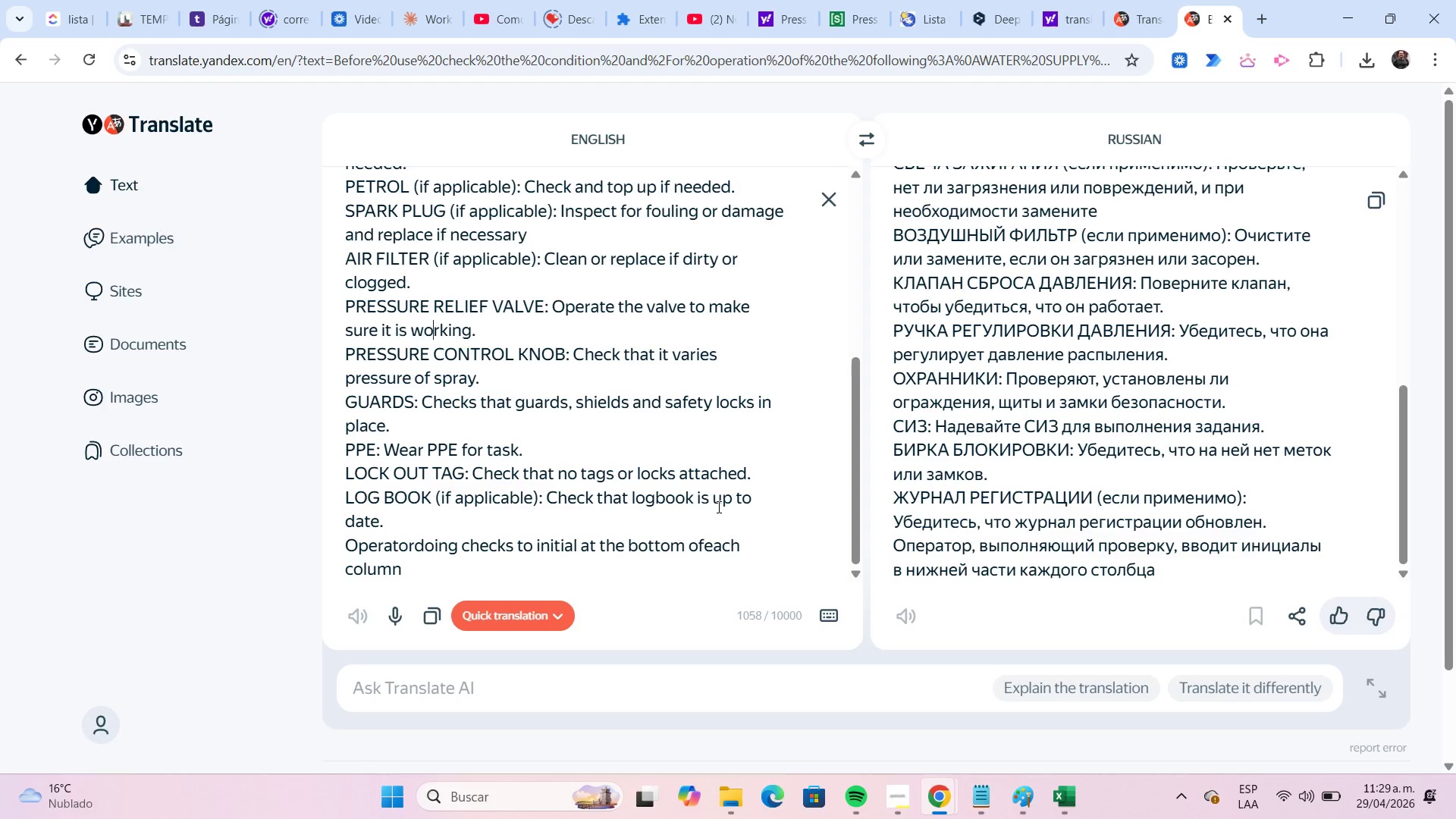 
key(ArrowRight)
 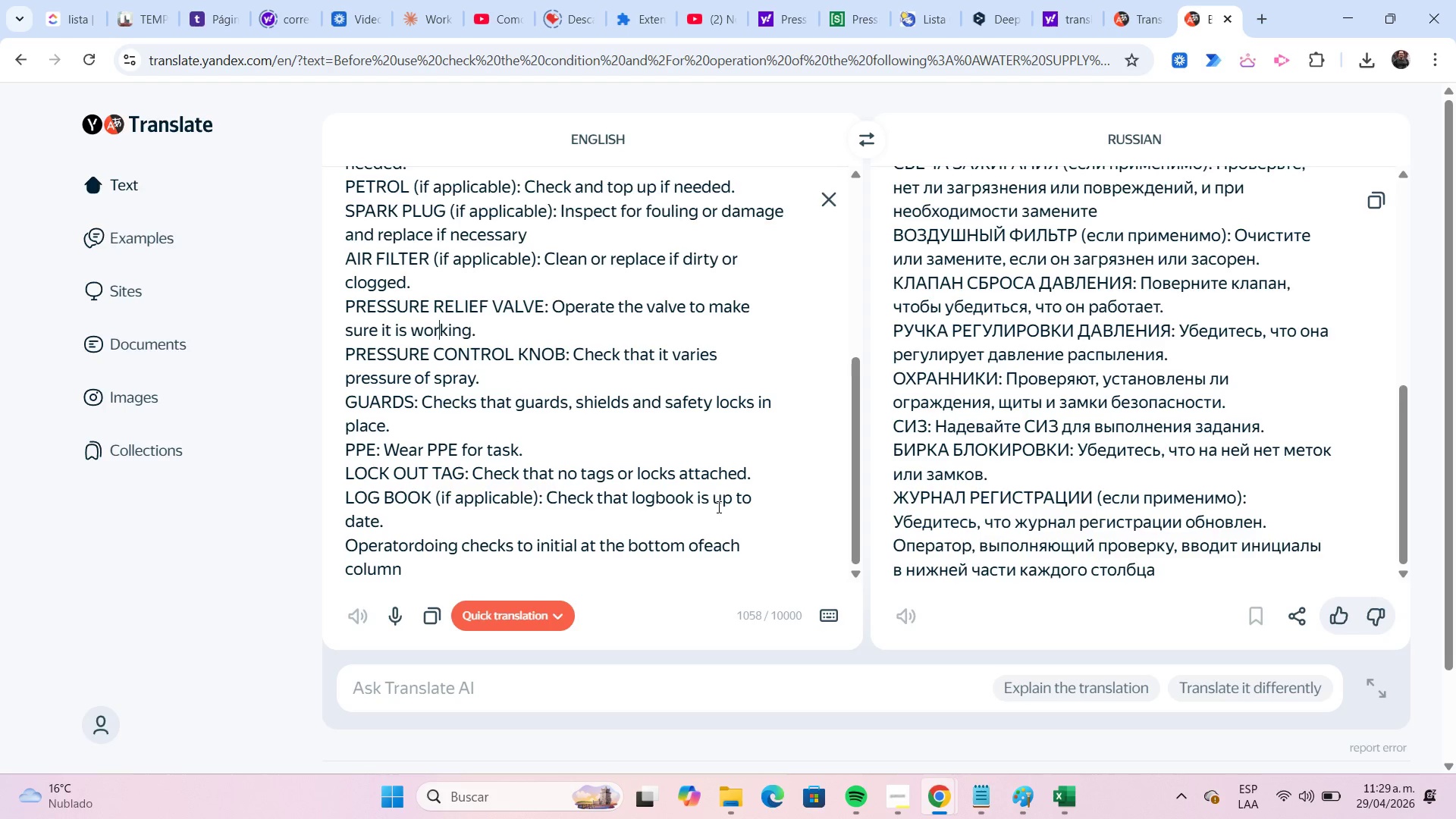 
key(ArrowRight)
 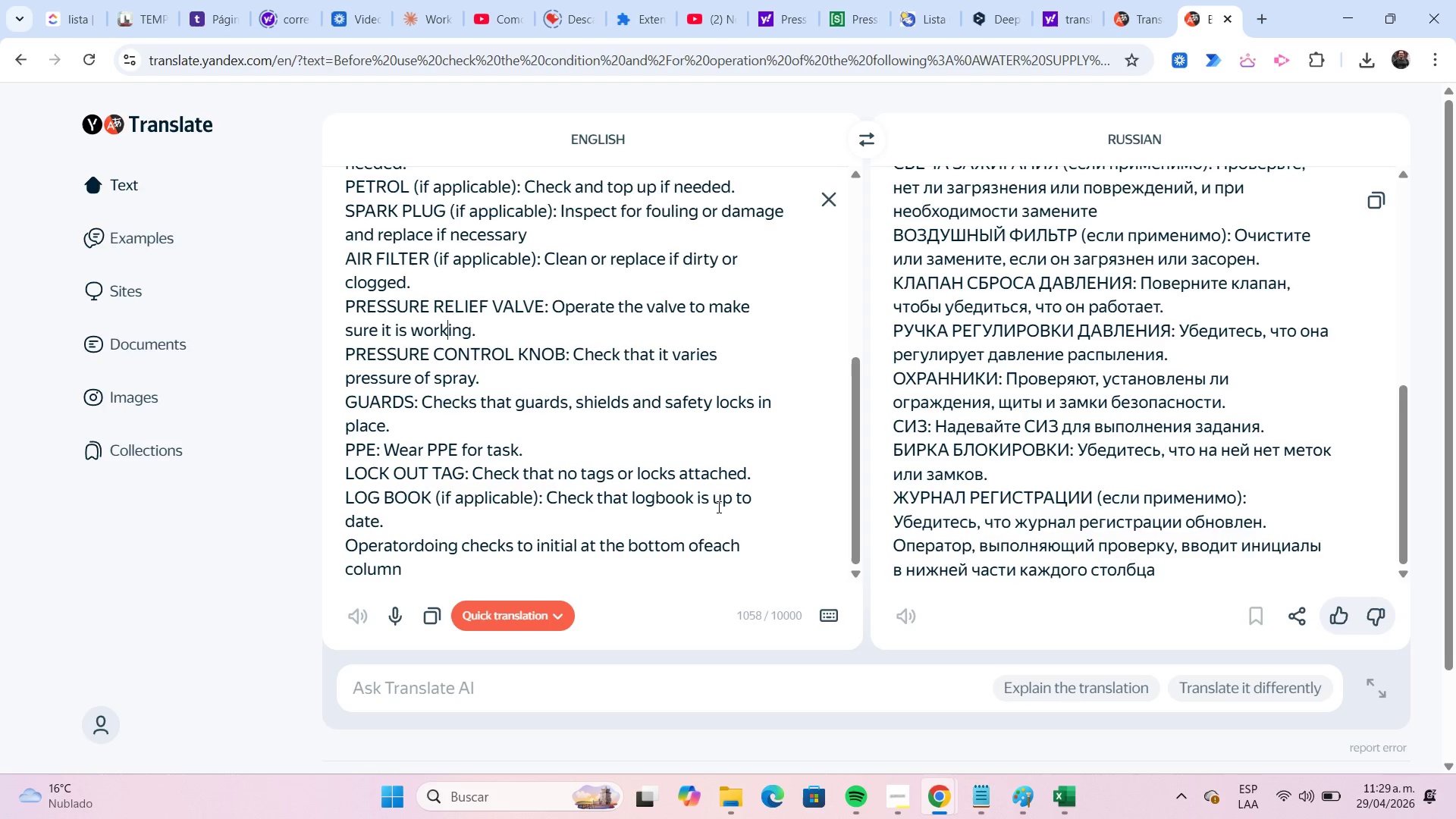 
key(ArrowRight)
 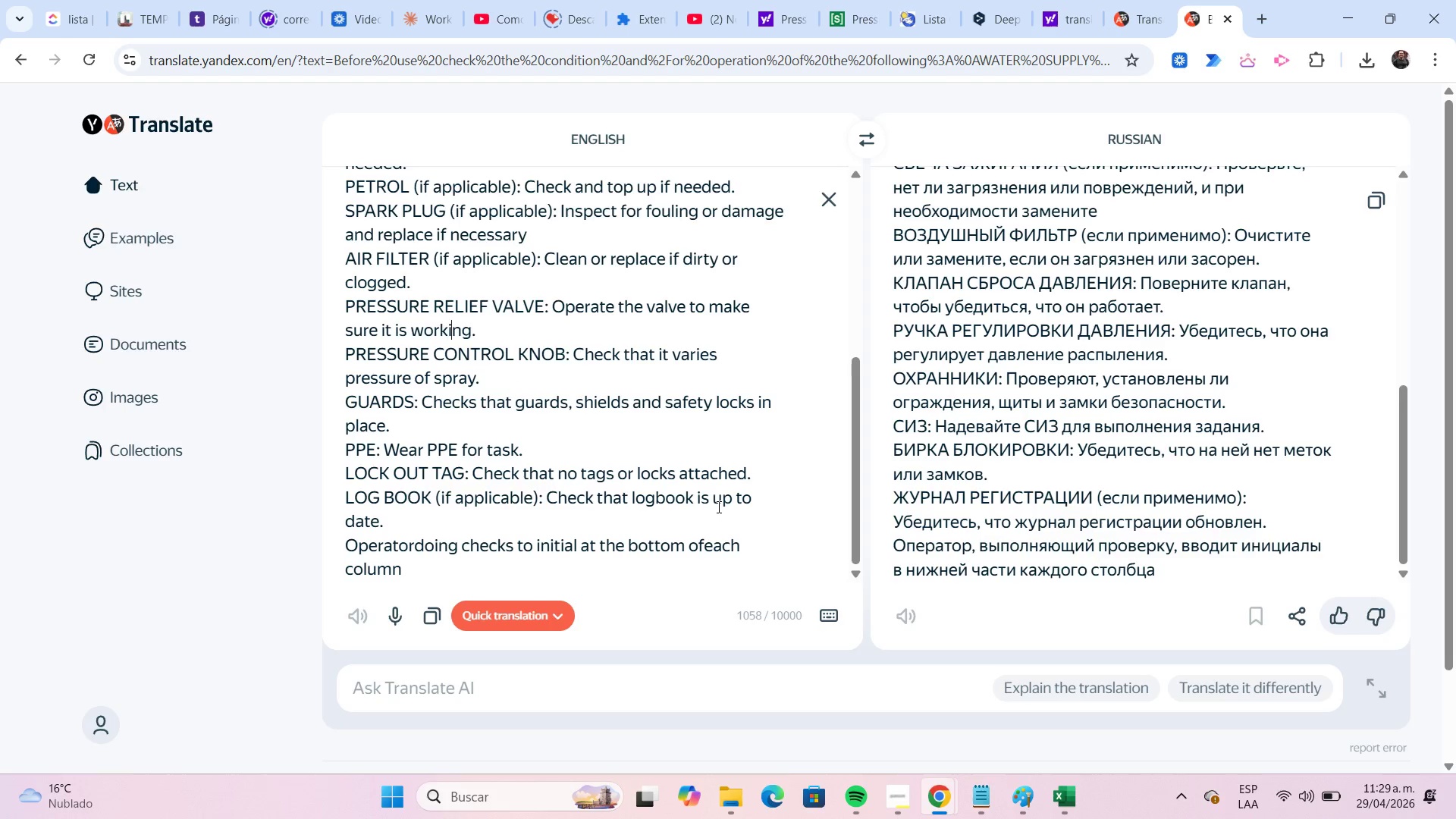 
key(ArrowRight)
 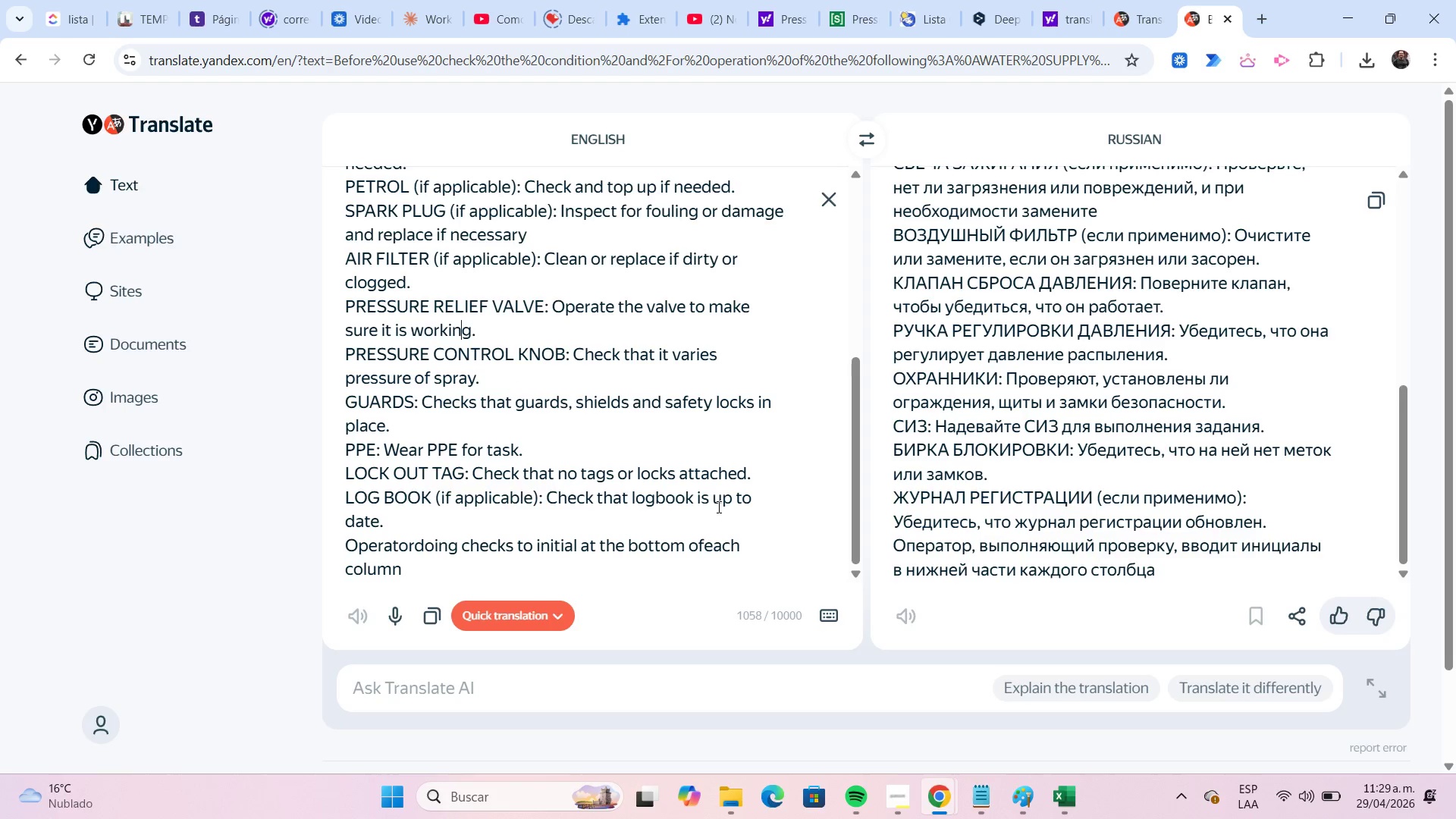 
key(ArrowRight)
 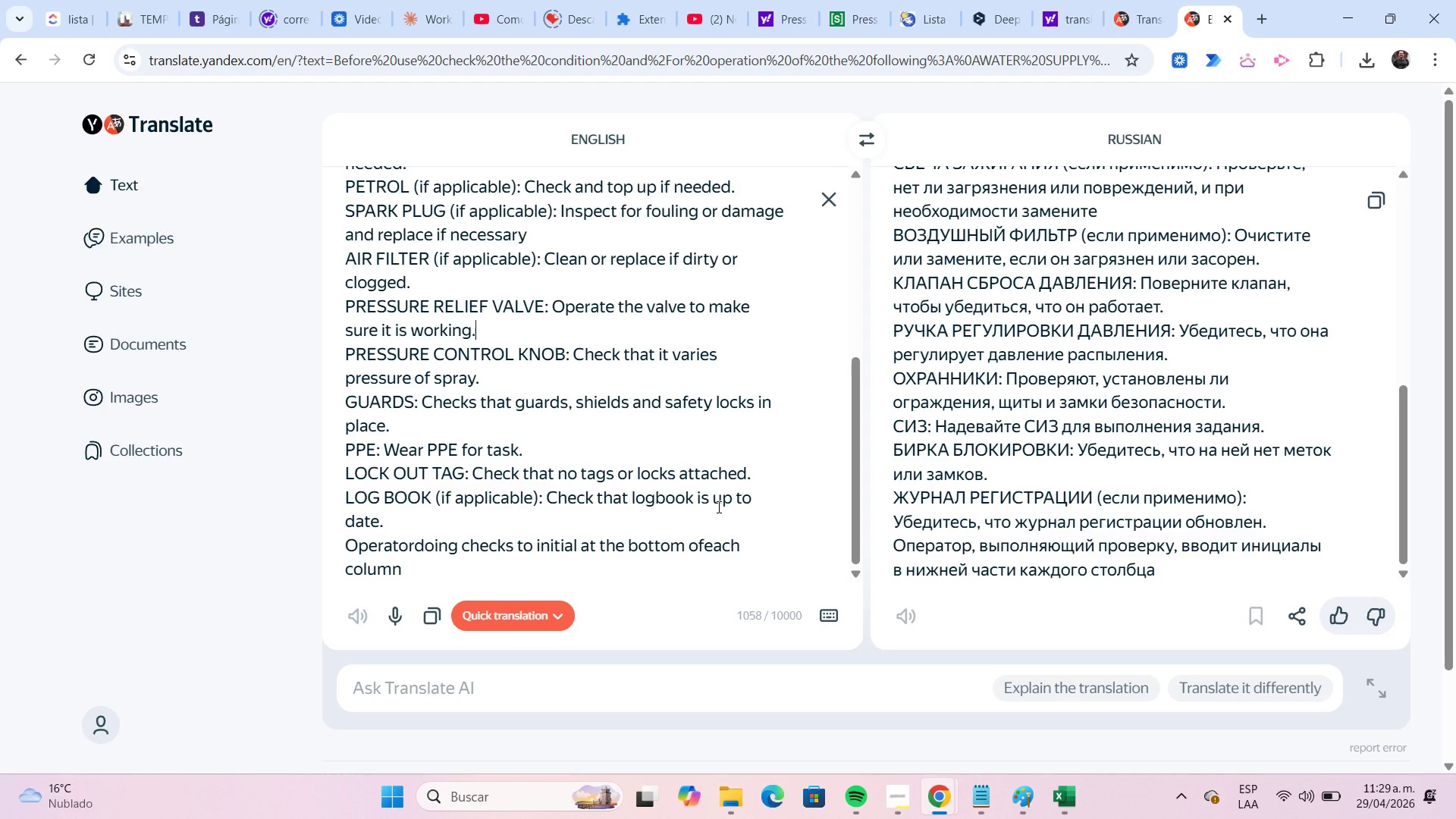 
key(ArrowRight)
 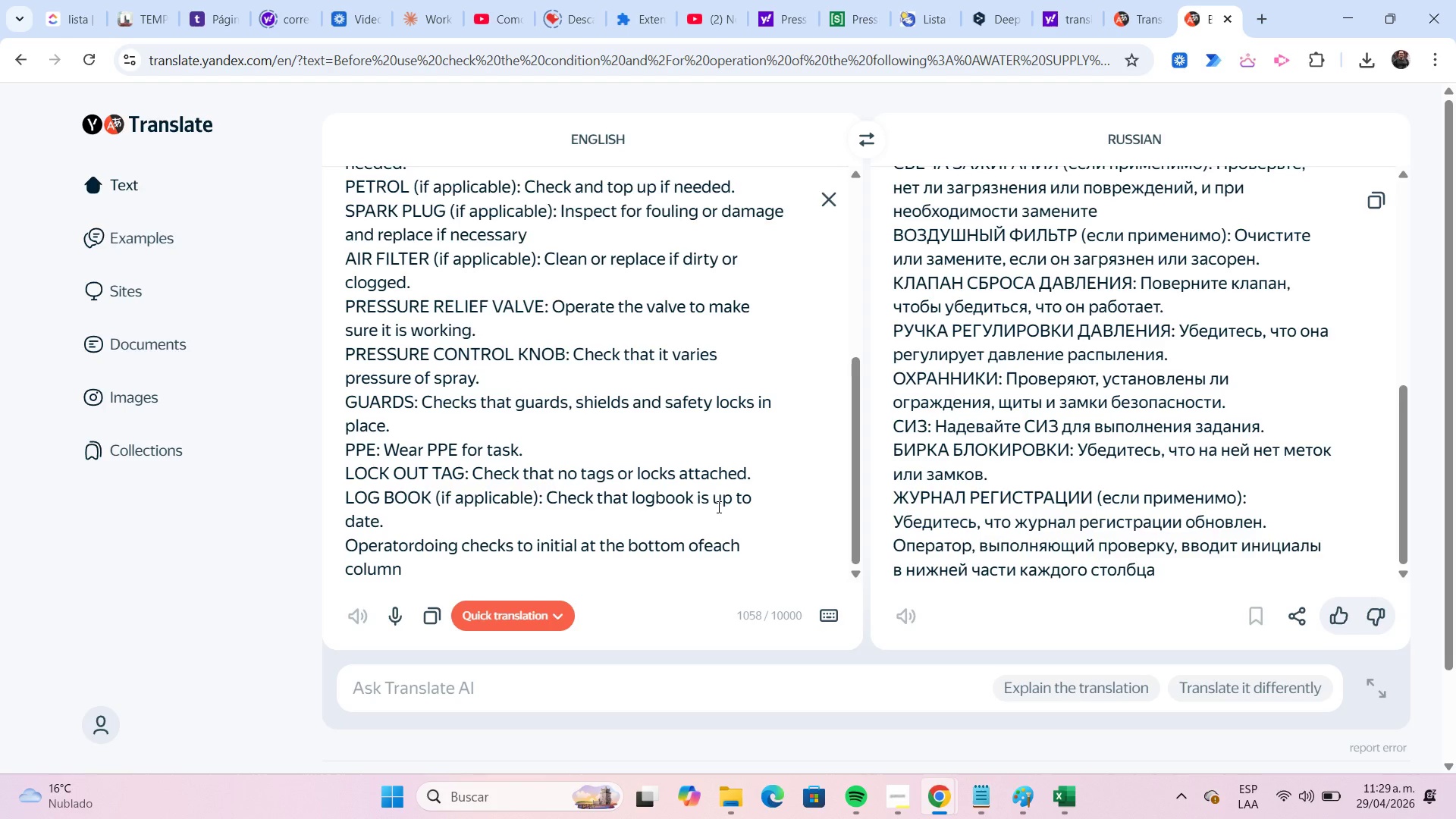 
key(Shift+Home)
 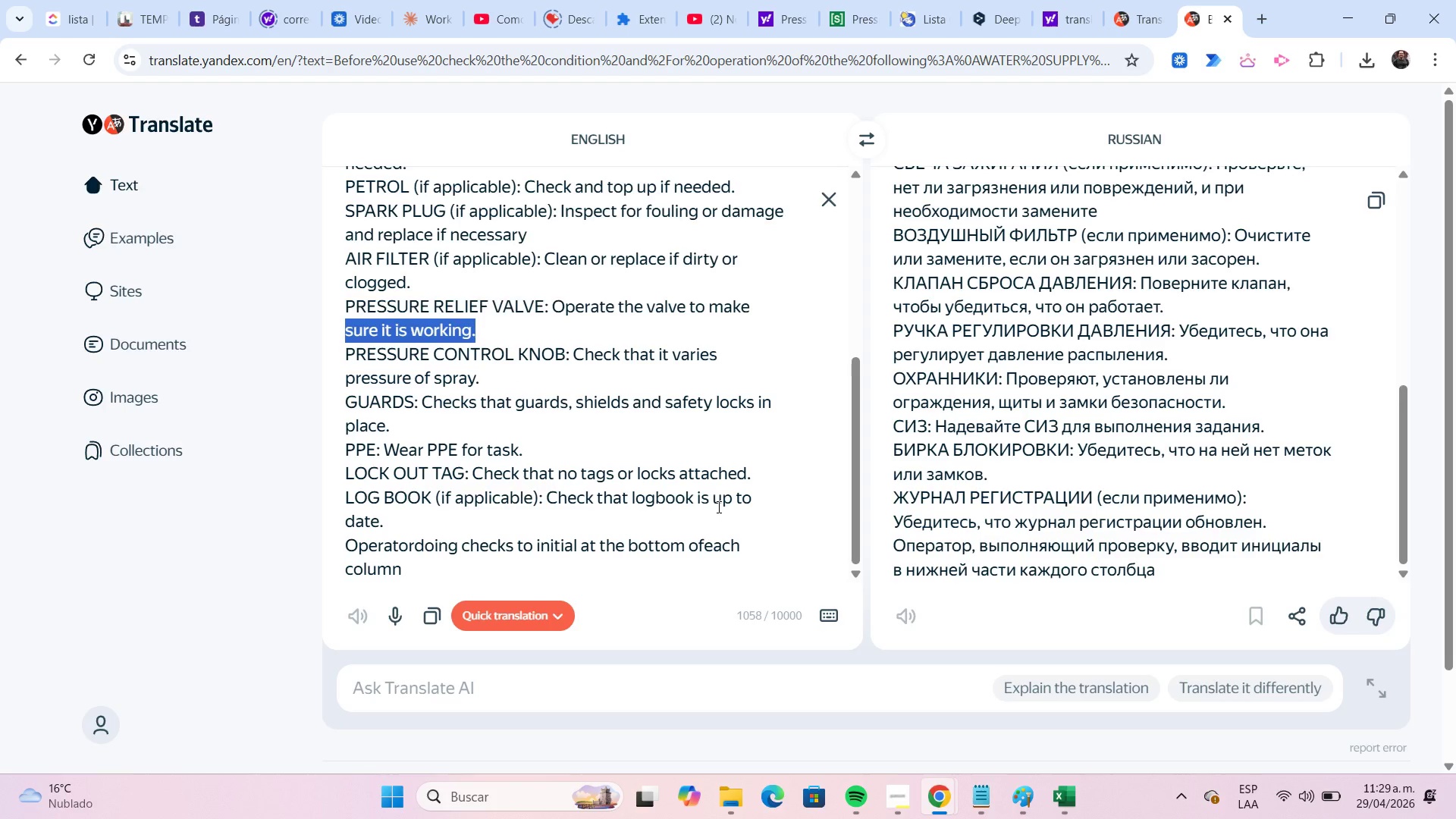 
key(Shift+ArrowUp)
 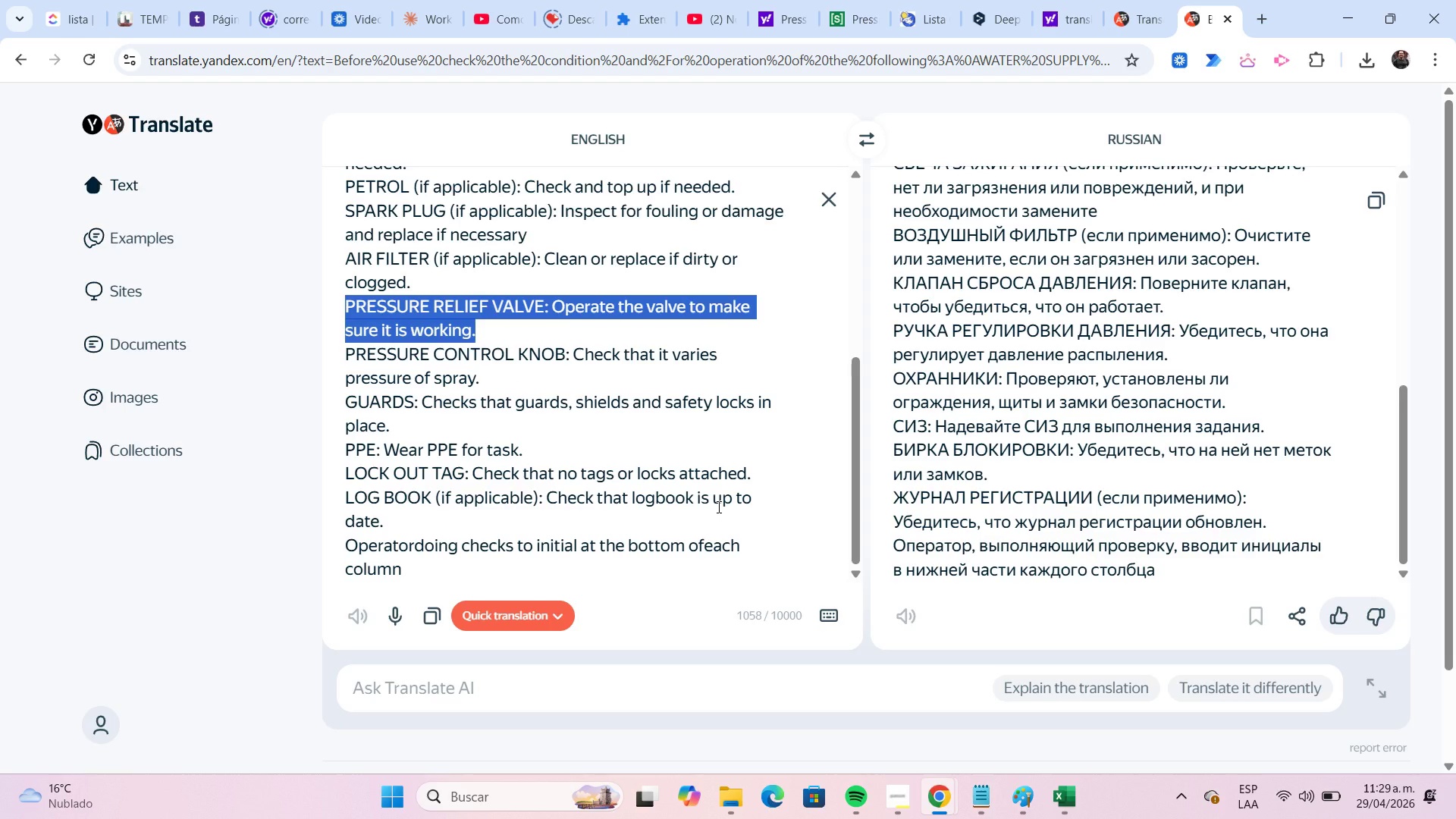 
key(Control+C)
 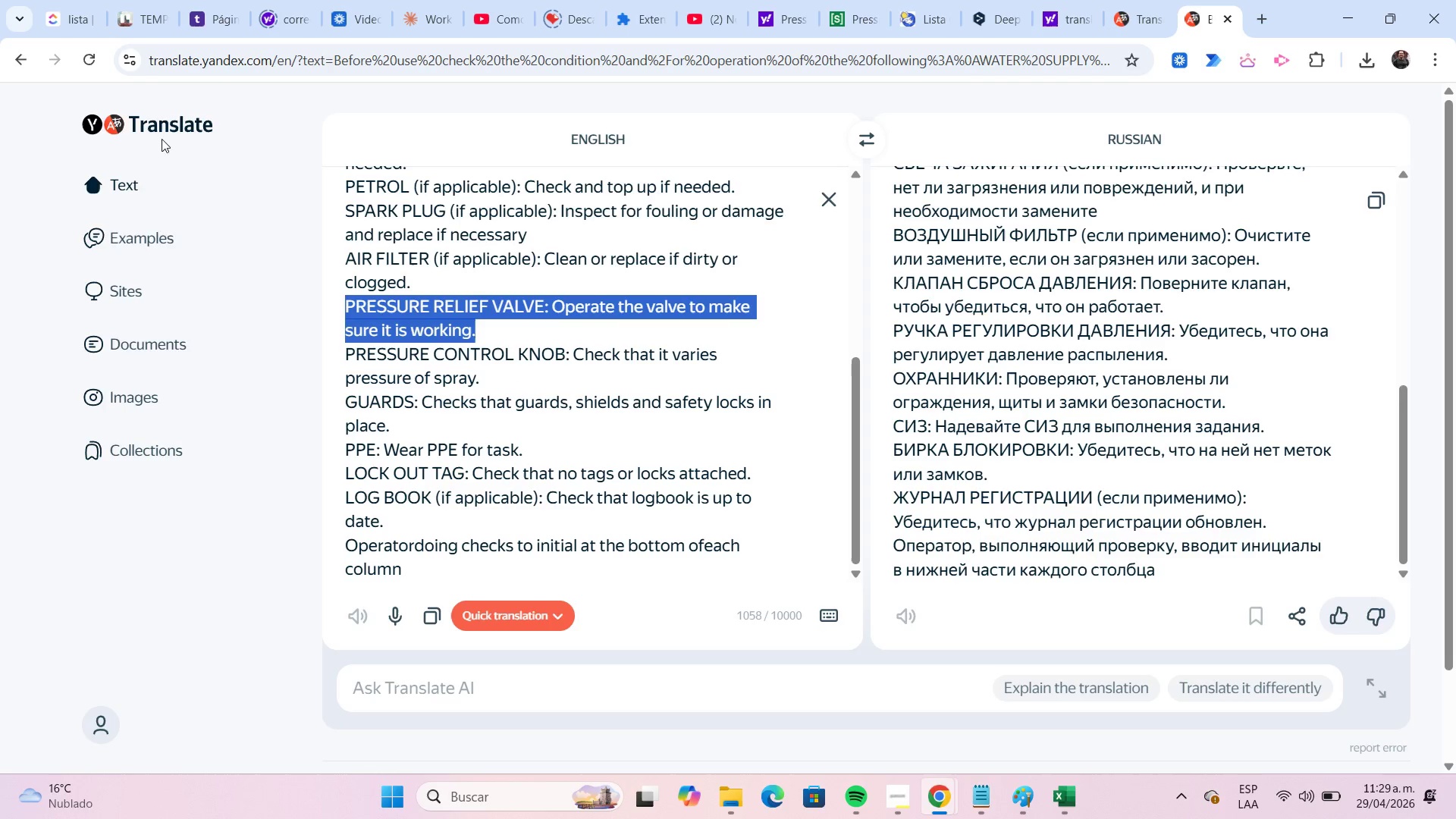 
left_click([149, 20])
 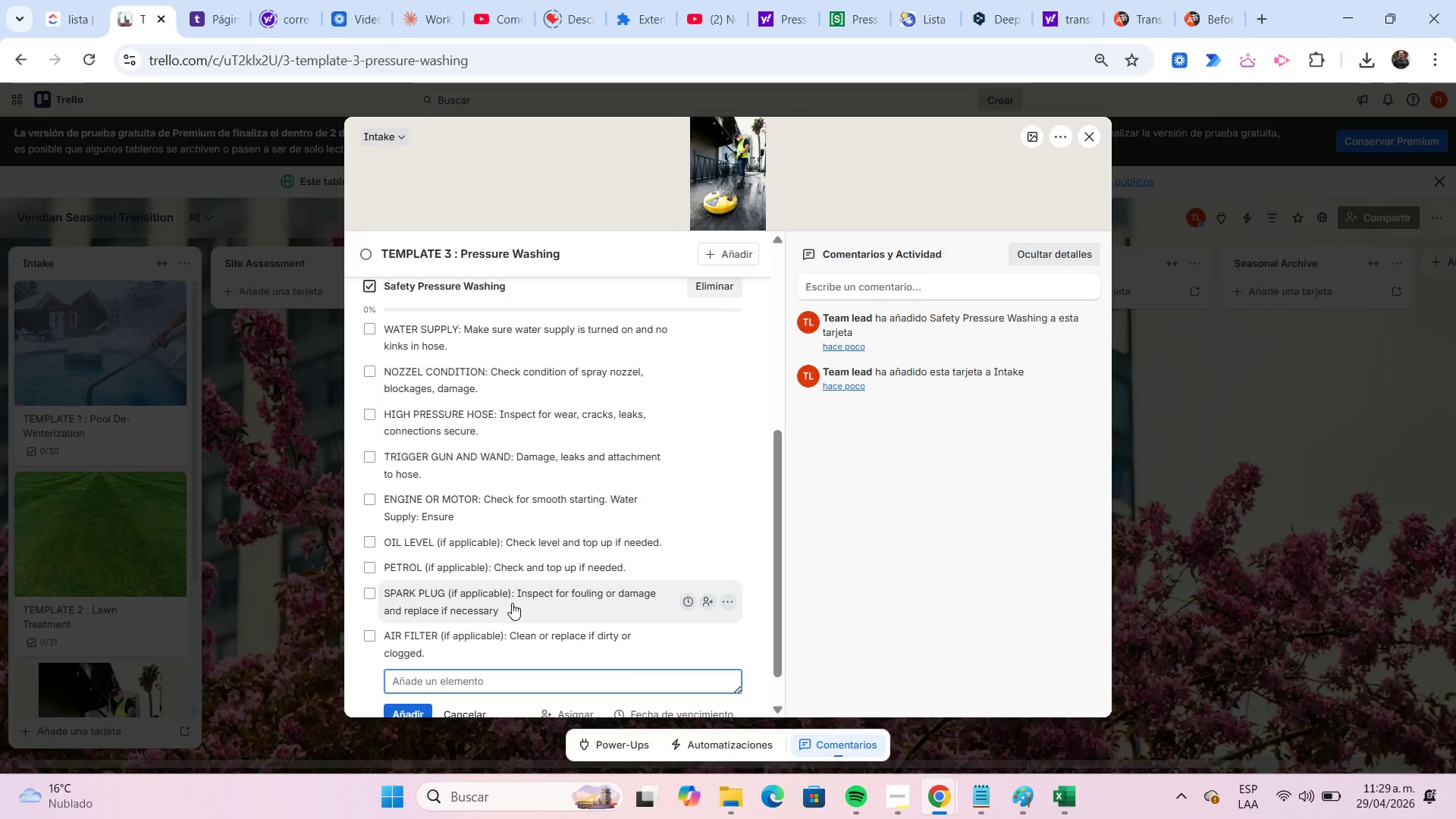 
key(Control+ControlLeft)
 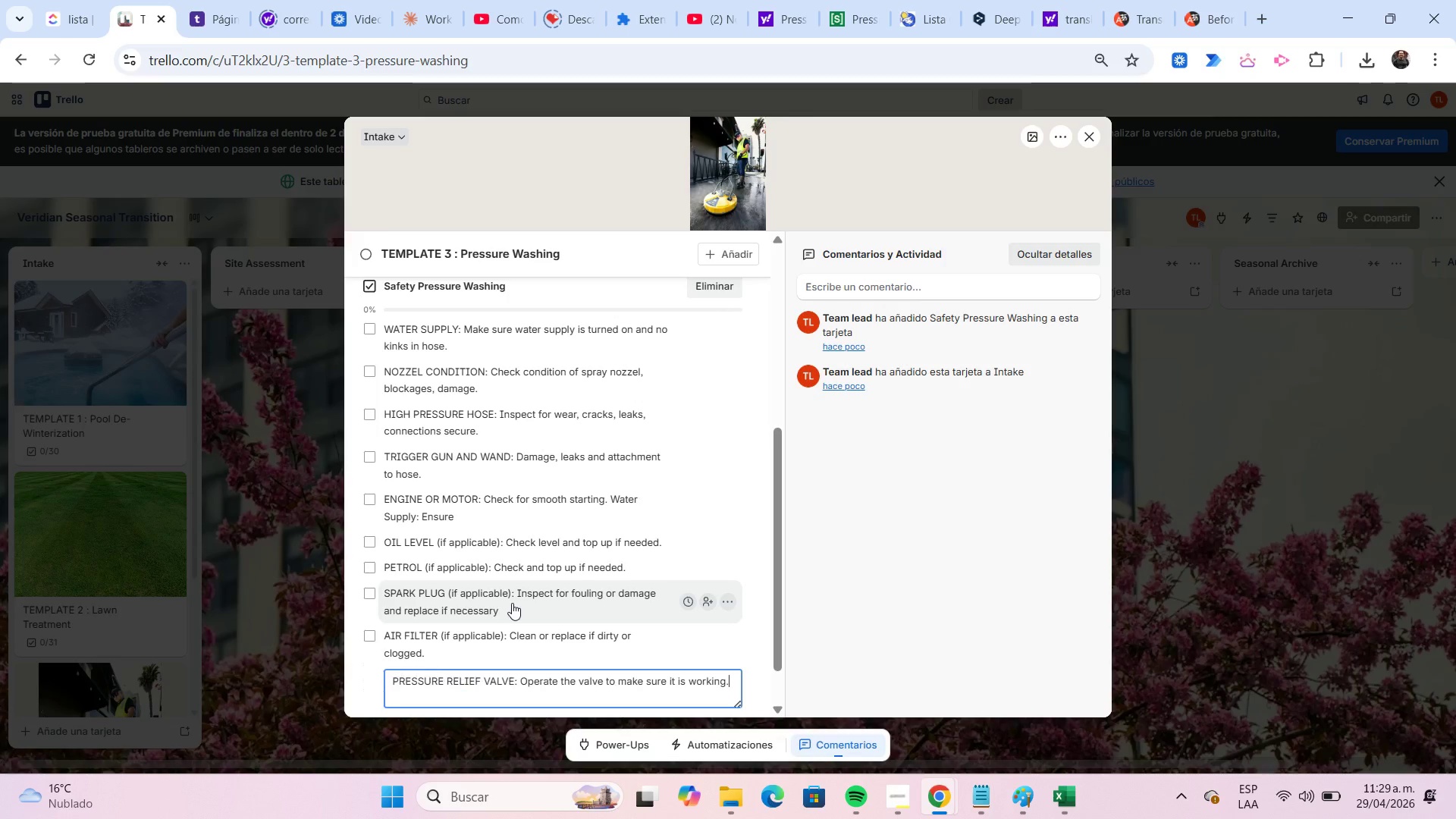 
key(Control+V)
 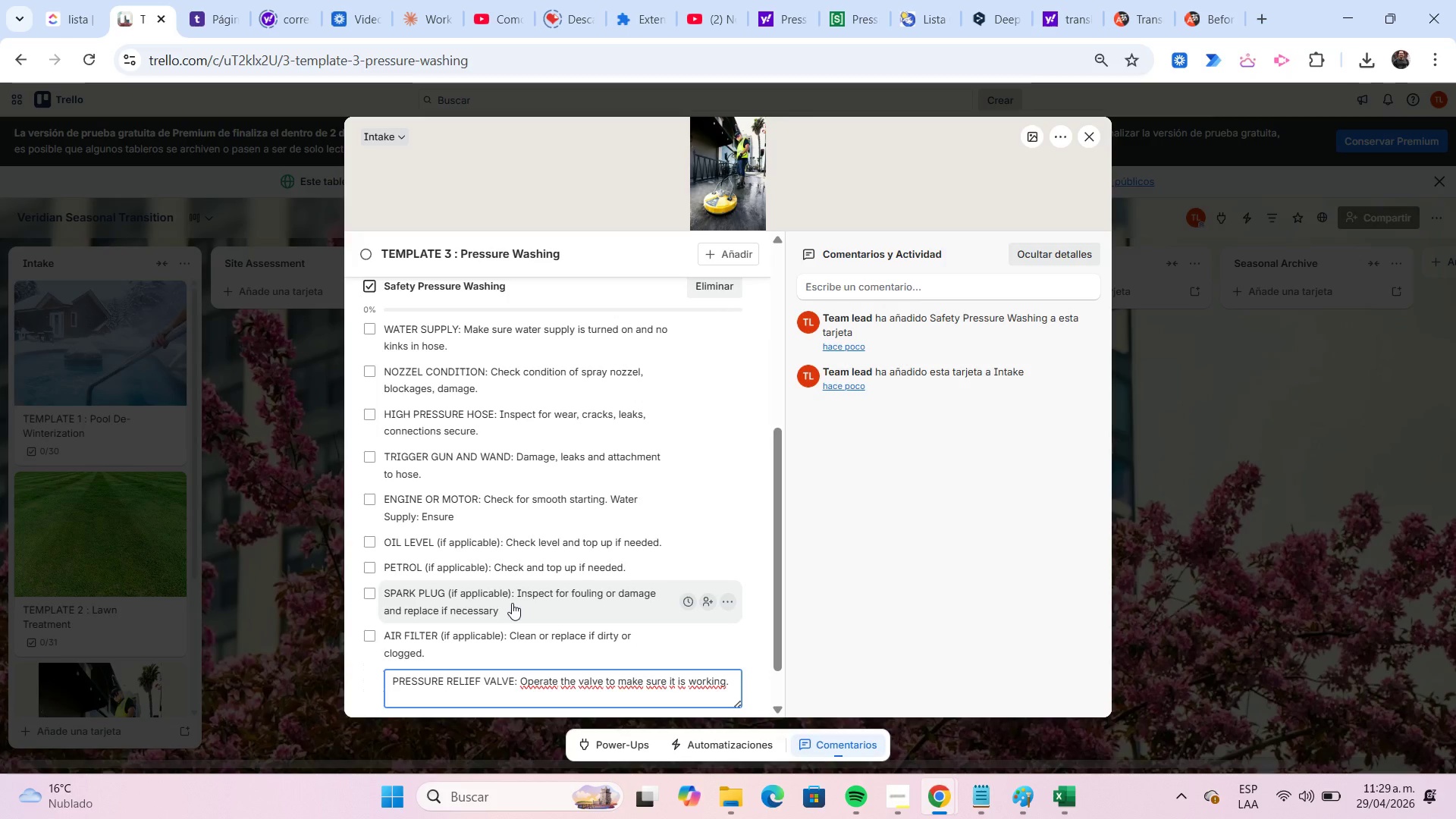 
key(Enter)
 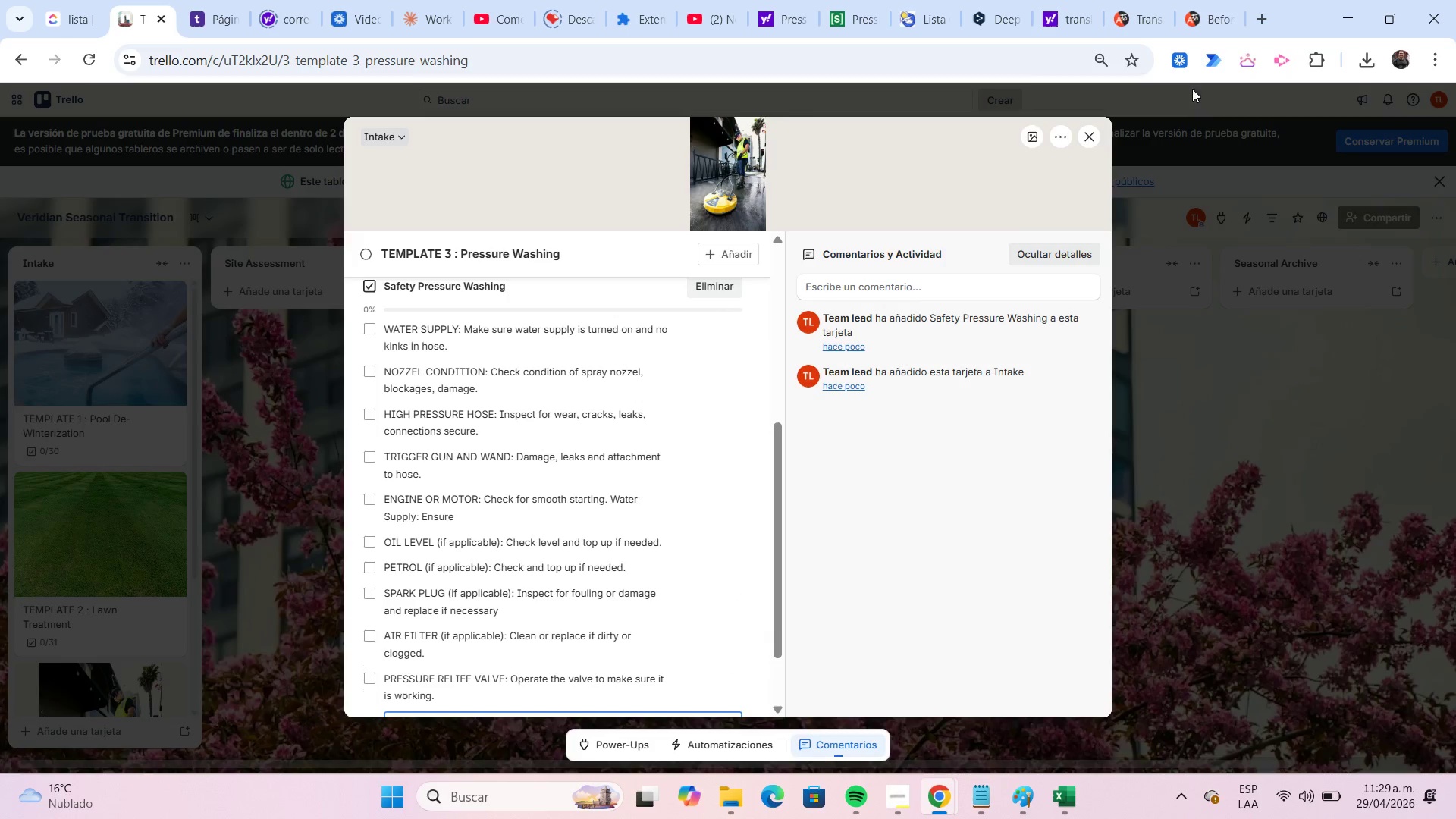 
left_click([1205, 25])
 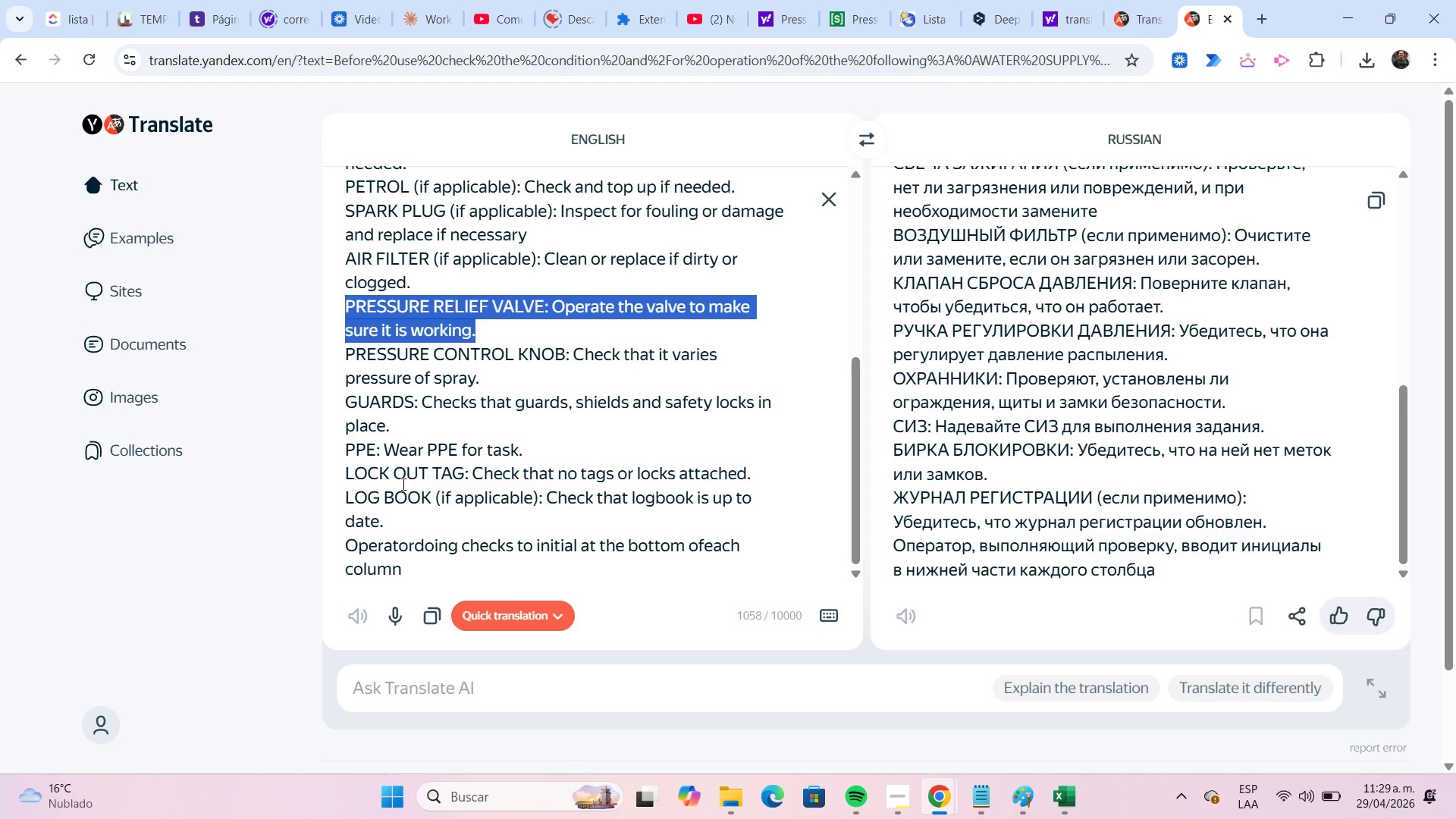 
left_click([372, 459])
 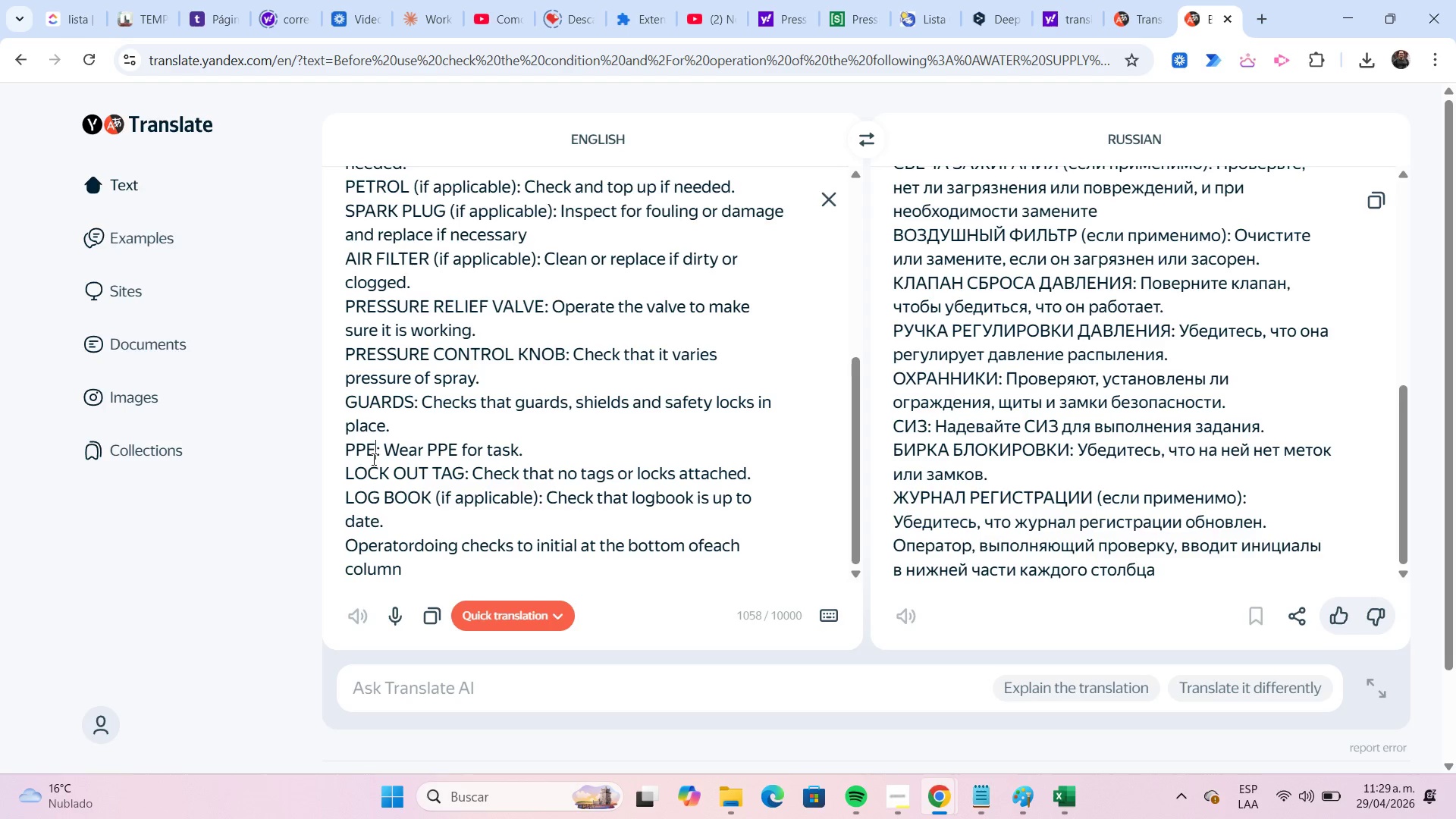 
key(ArrowUp)
 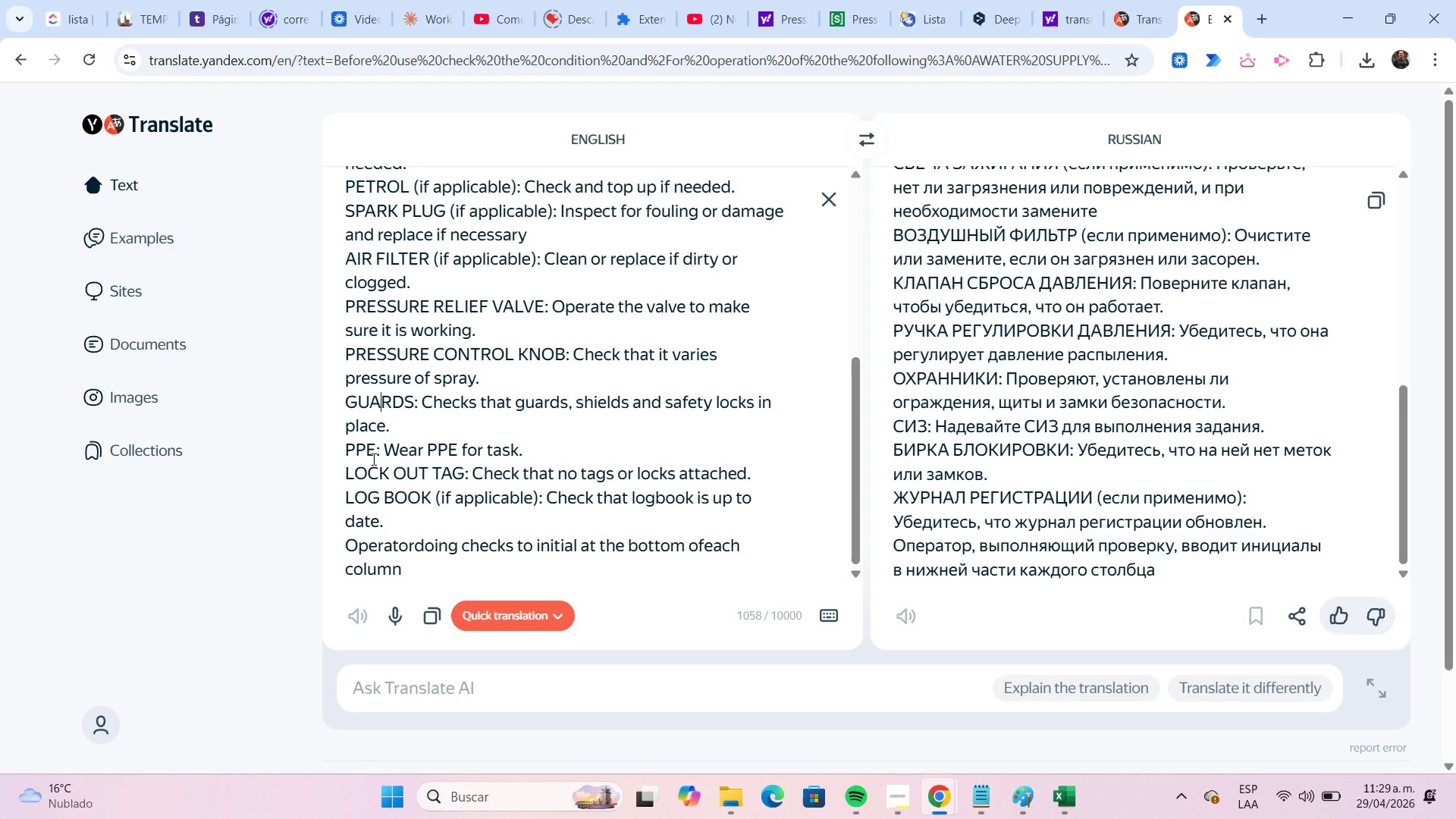 
key(ArrowUp)
 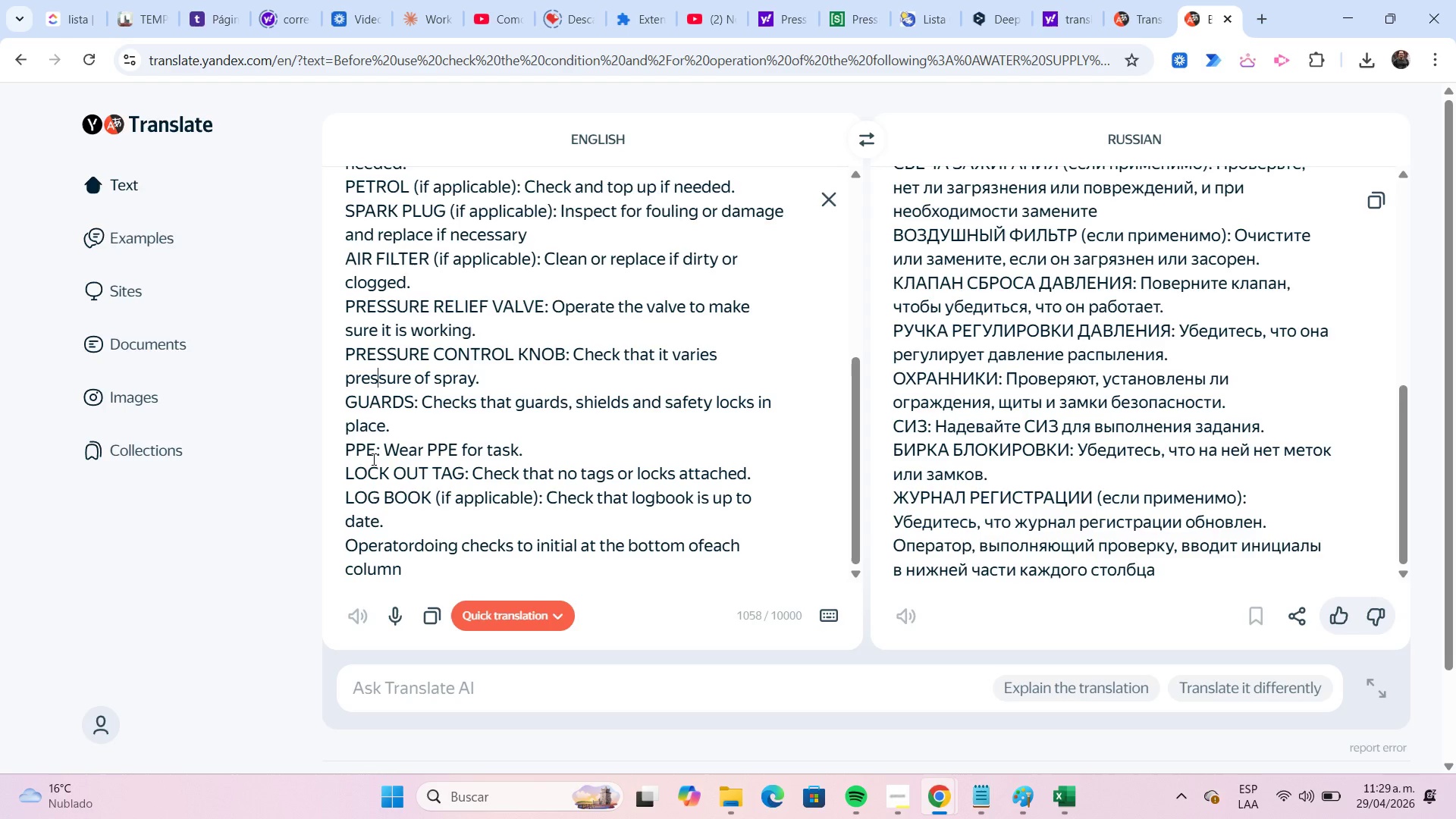 
key(ArrowUp)
 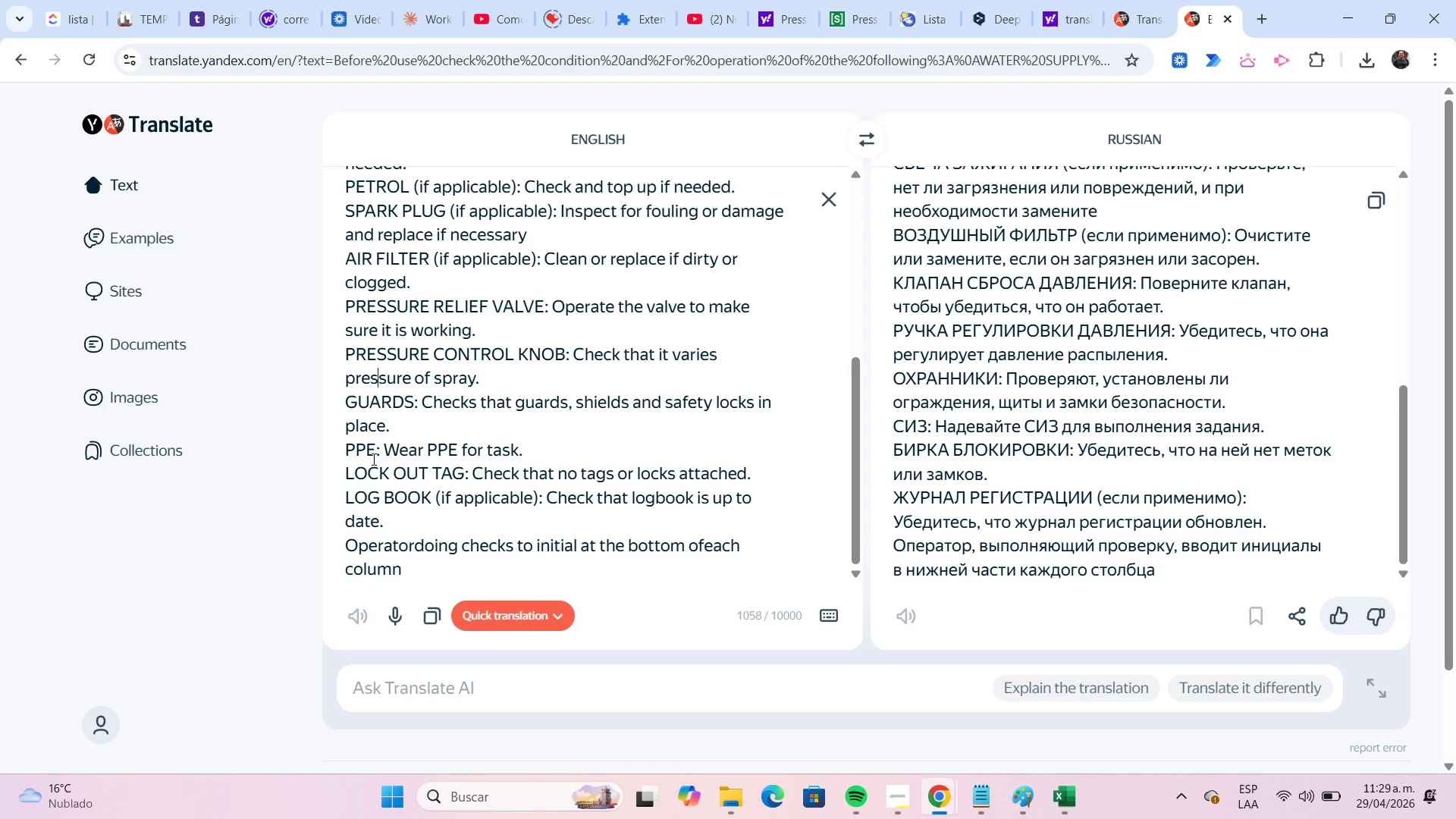 
key(ArrowUp)
 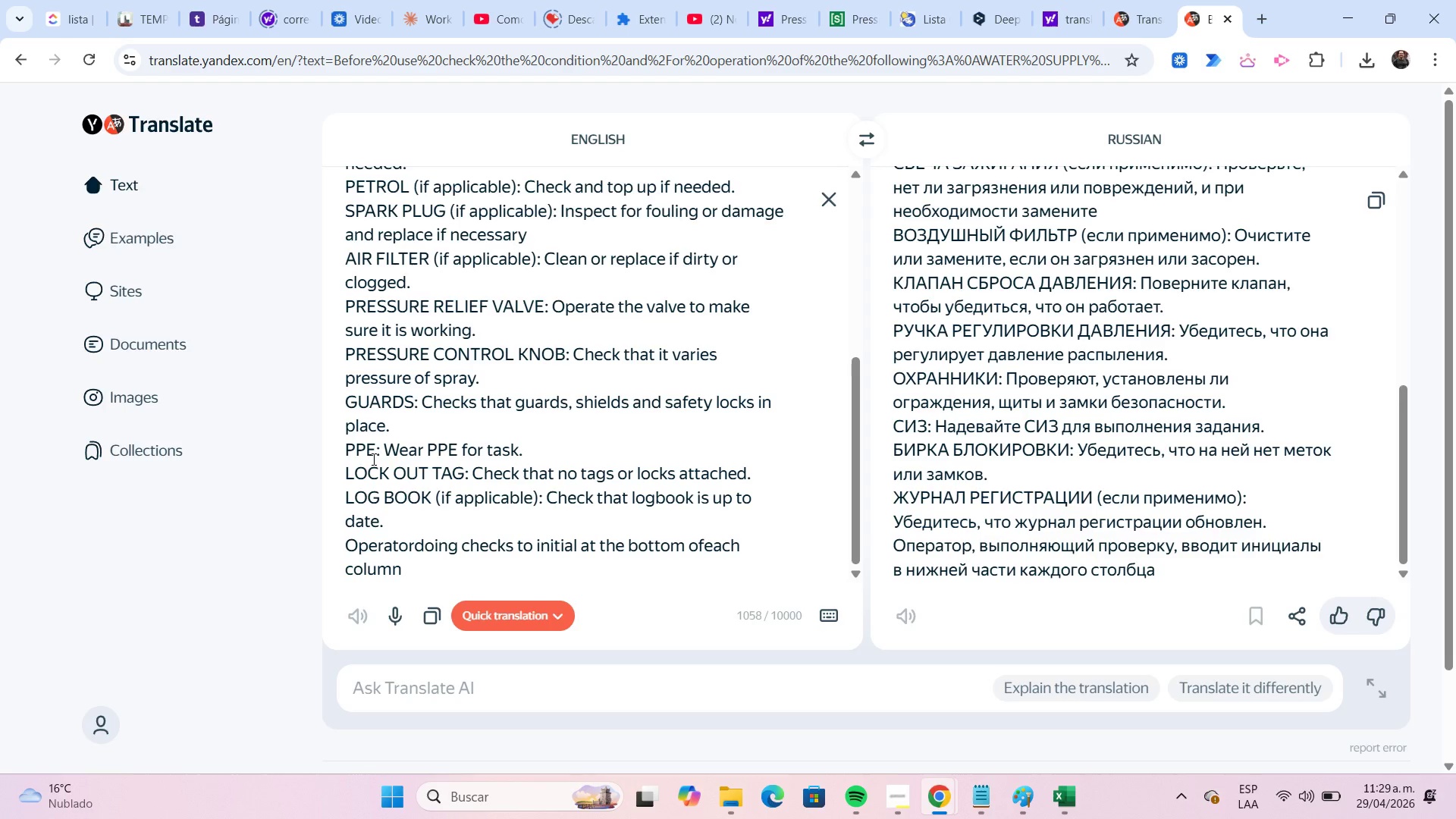 
key(ArrowLeft)
 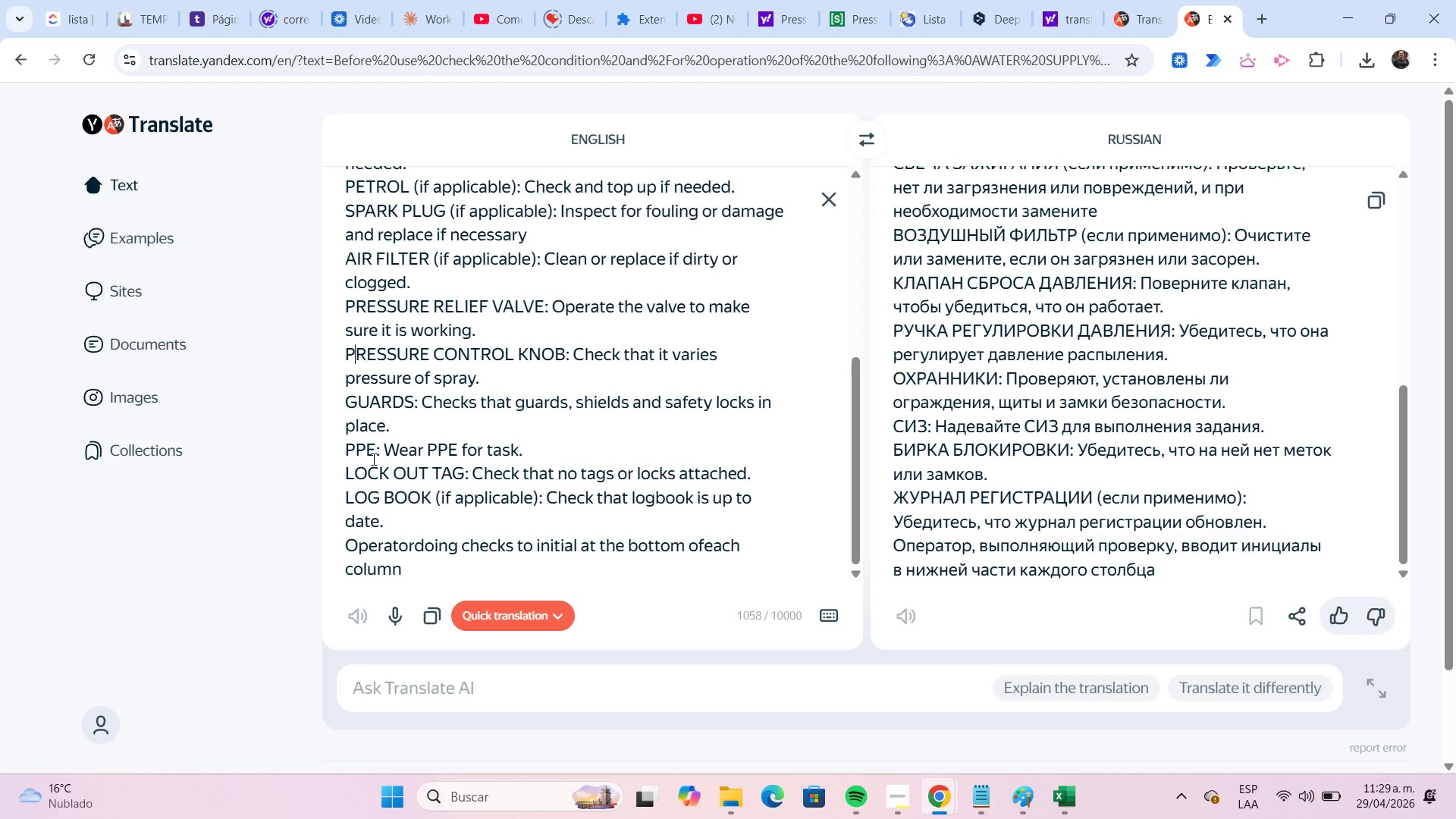 
key(ArrowLeft)
 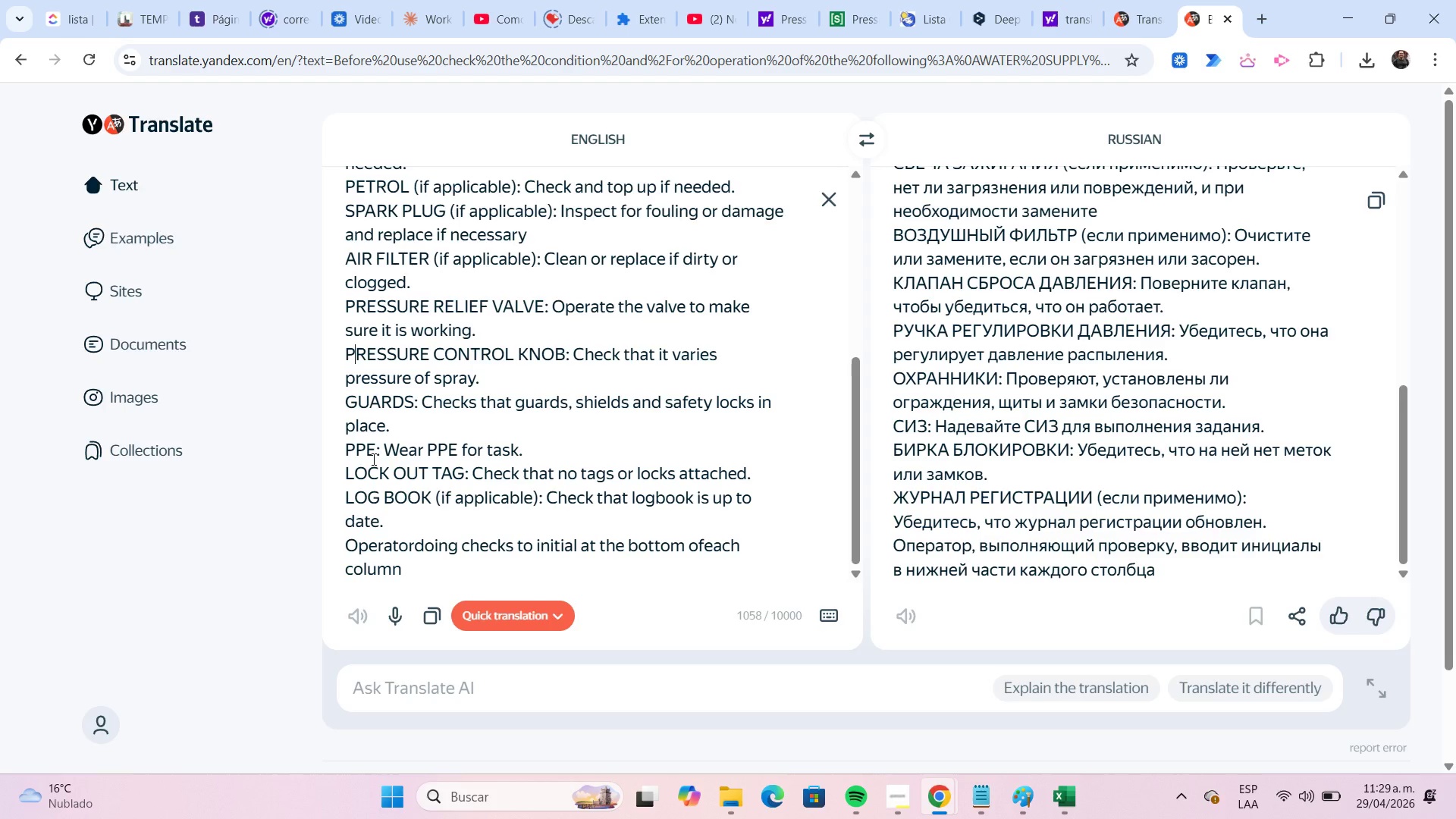 
key(ArrowLeft)
 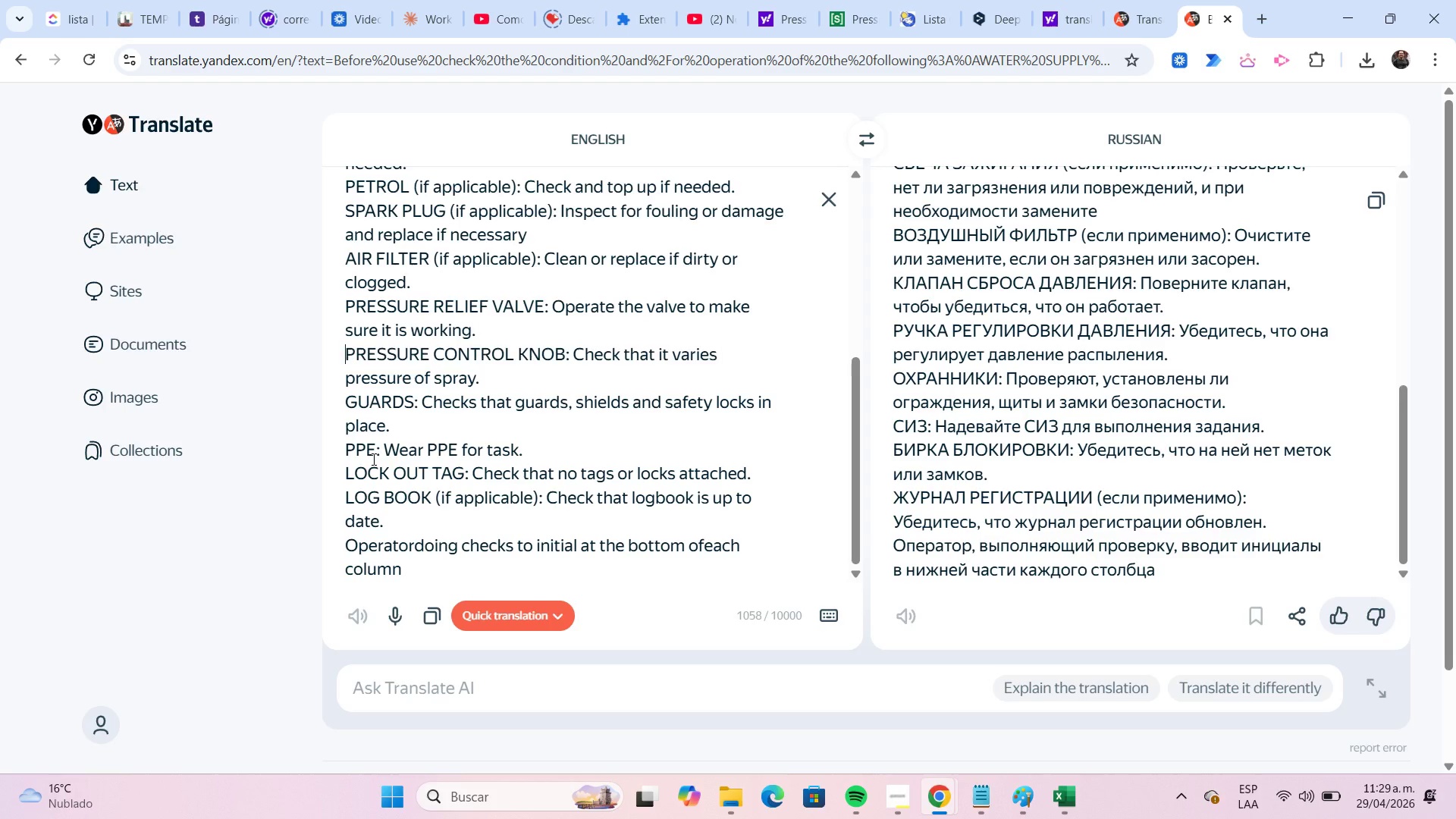 
key(Shift+ArrowDown)
 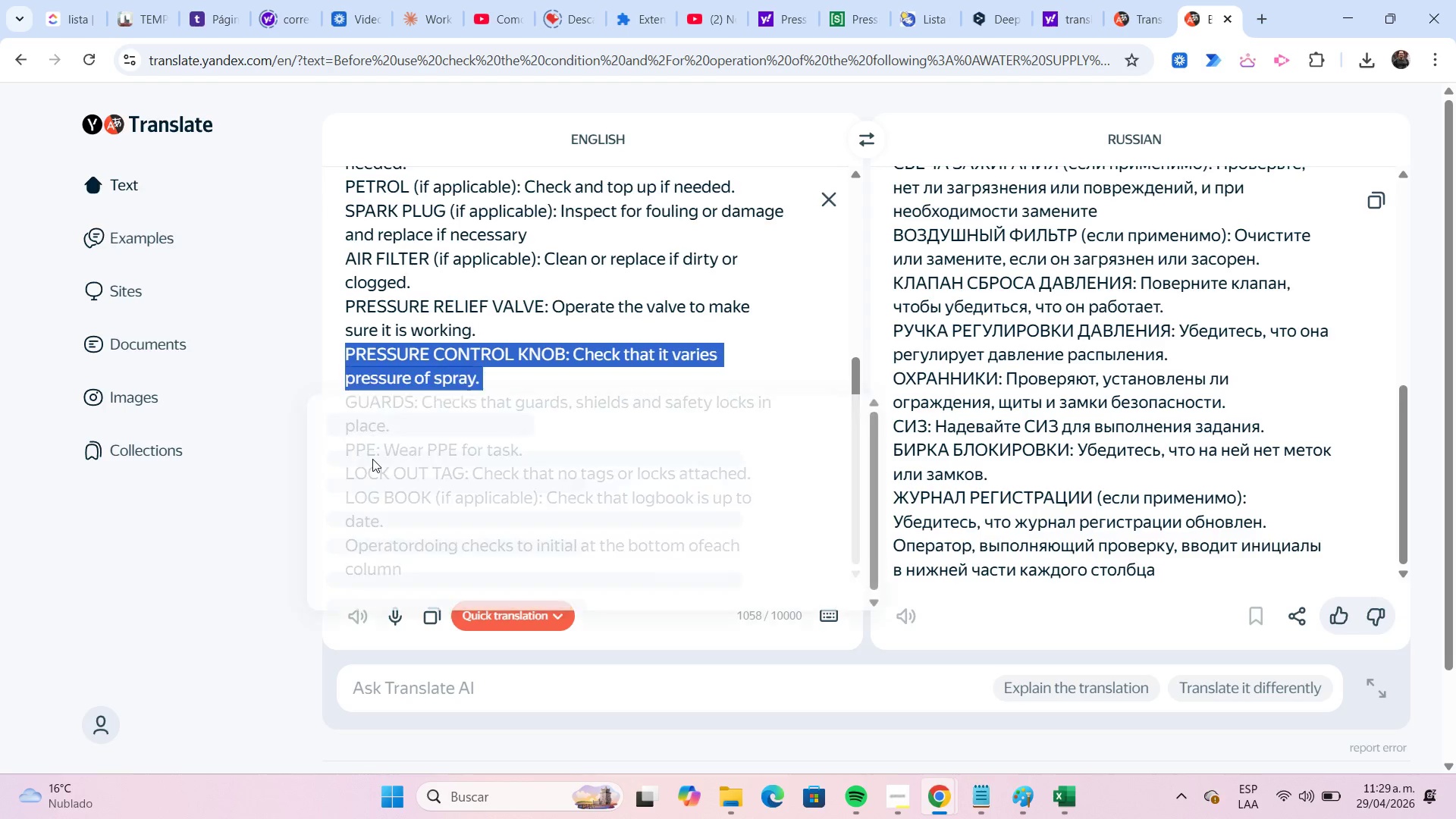 
key(Shift+ArrowDown)
 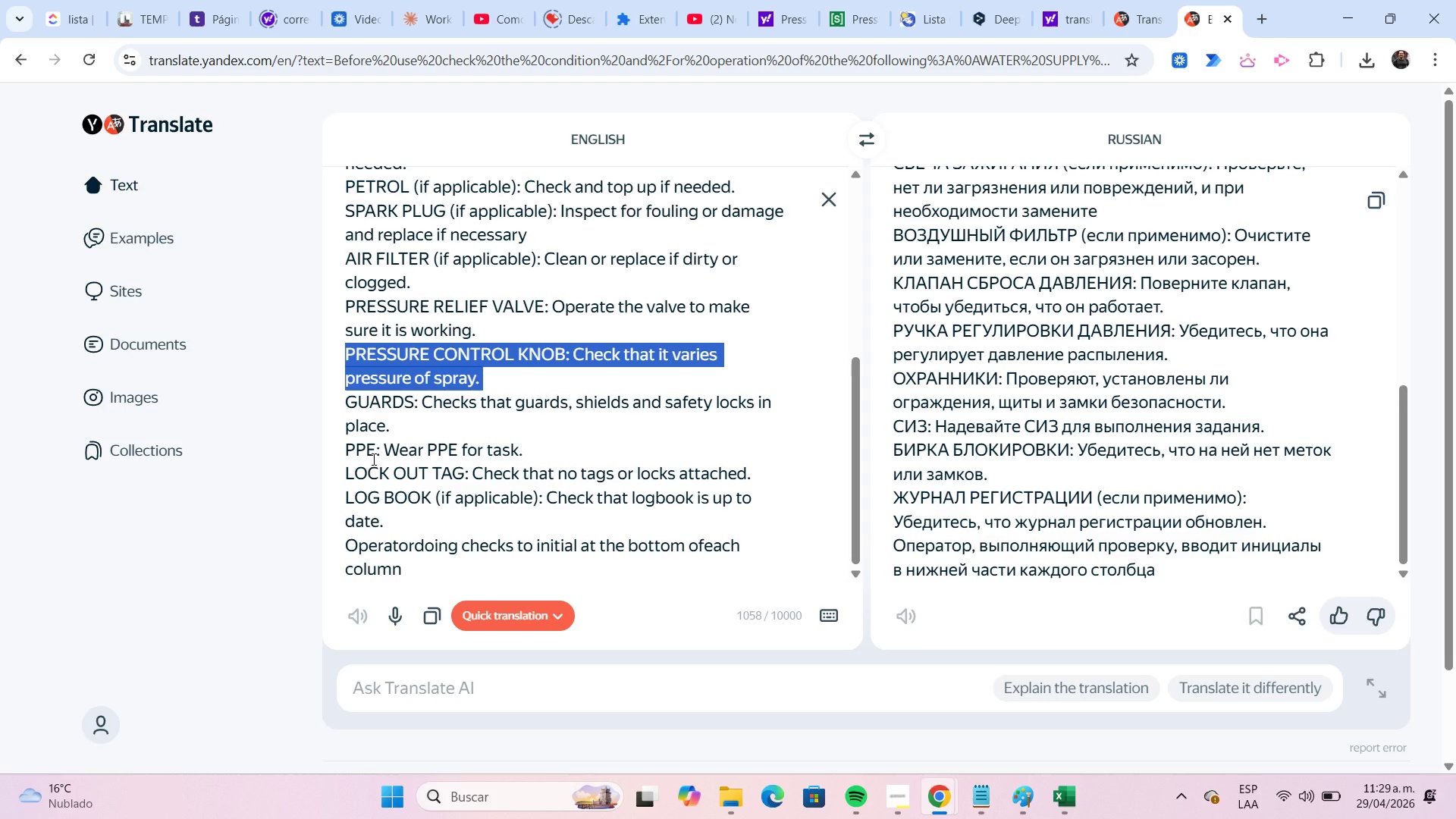 
key(Control+C)
 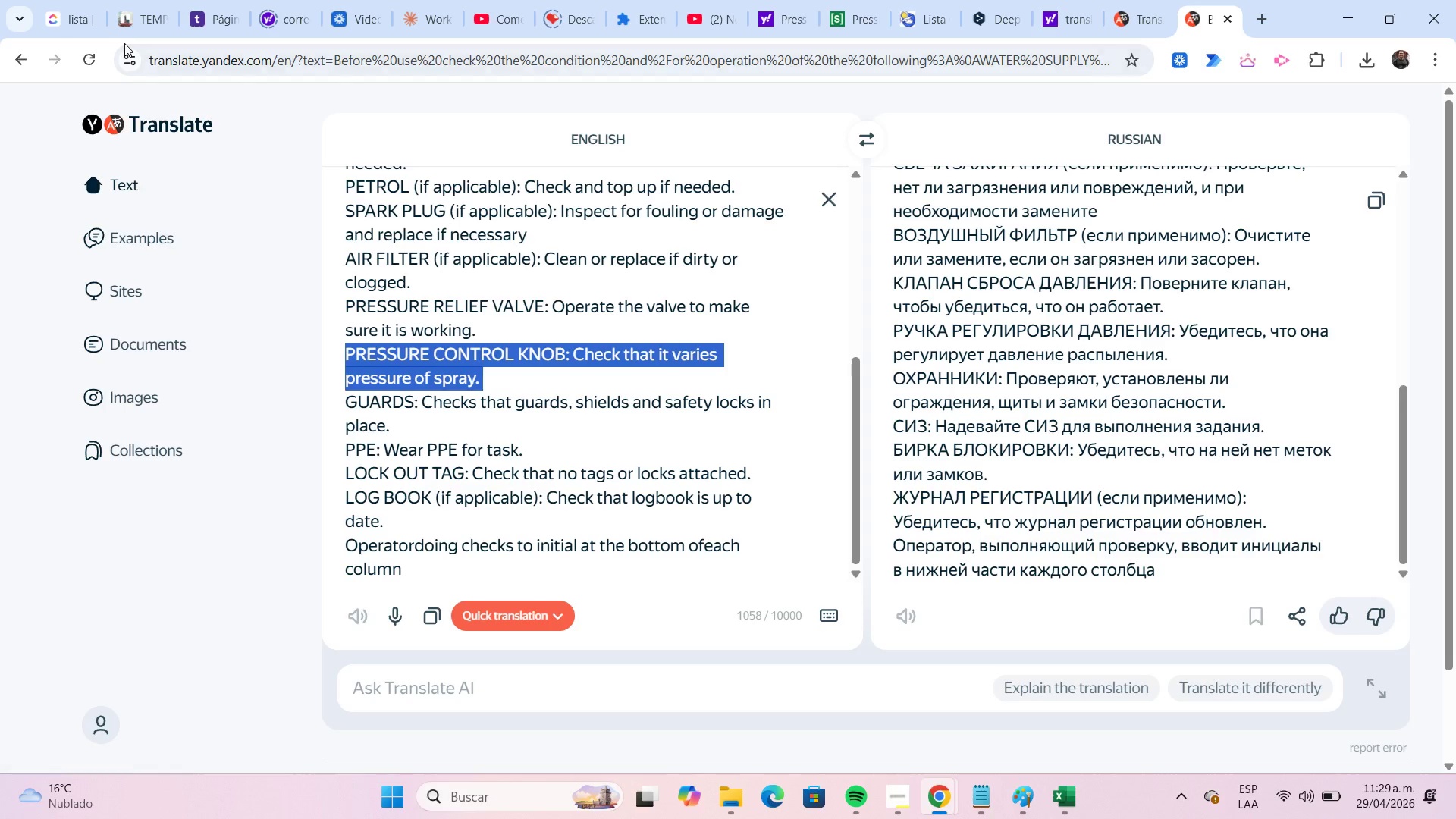 
left_click([149, 28])
 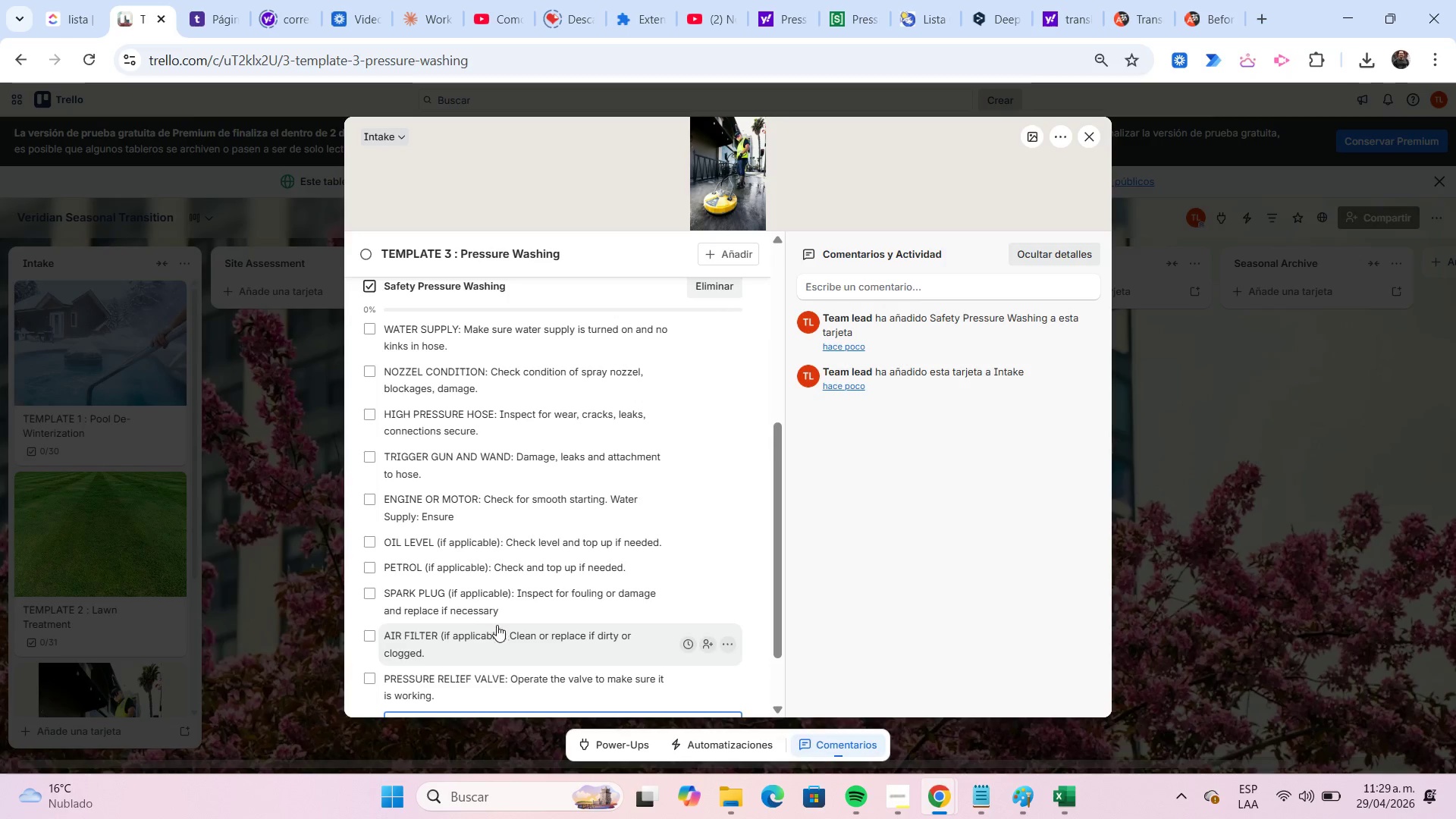 
scroll: coordinate [540, 541], scroll_direction: down, amount: 4.0
 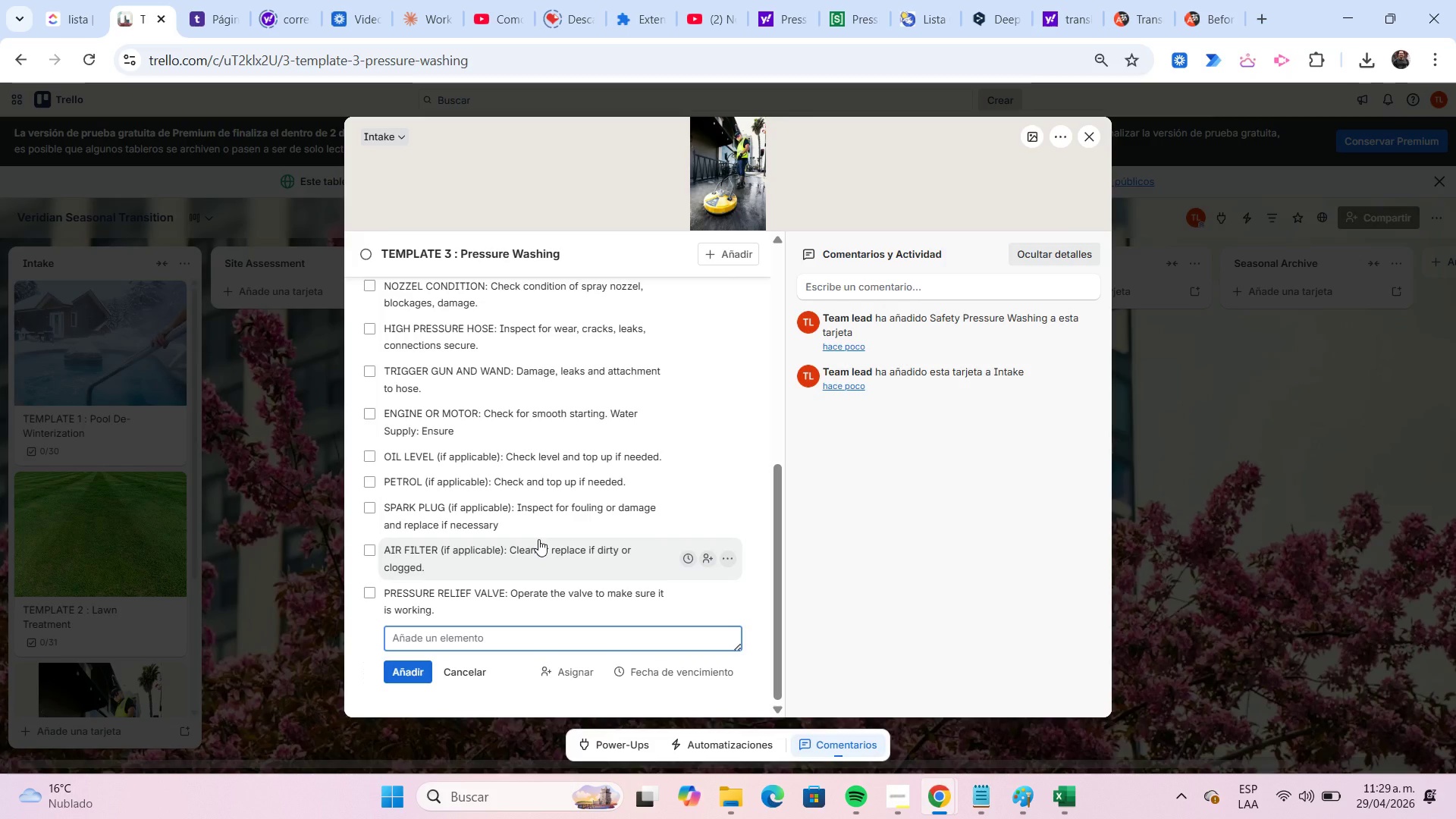 
key(Control+V)
 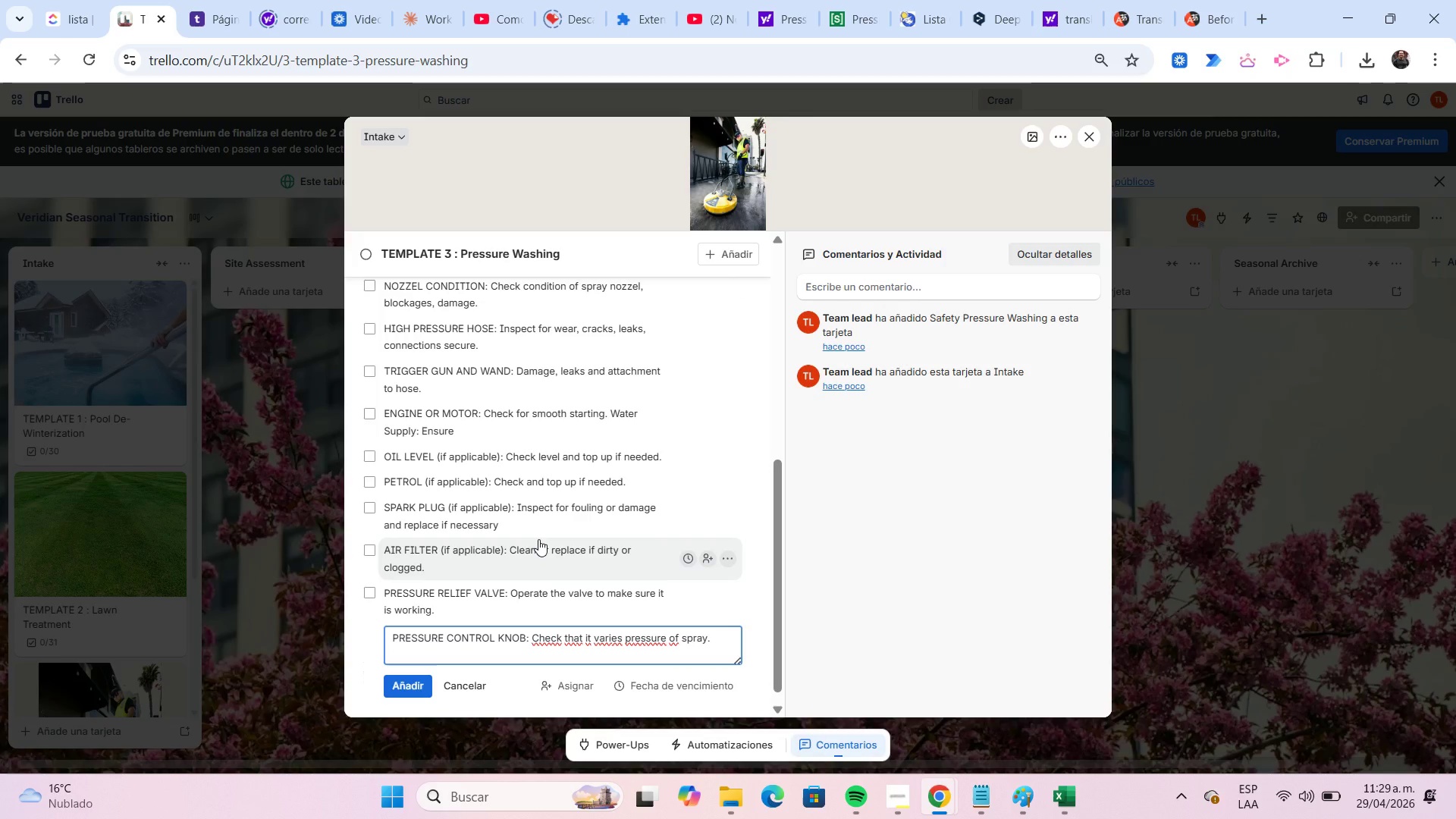 
key(Enter)
 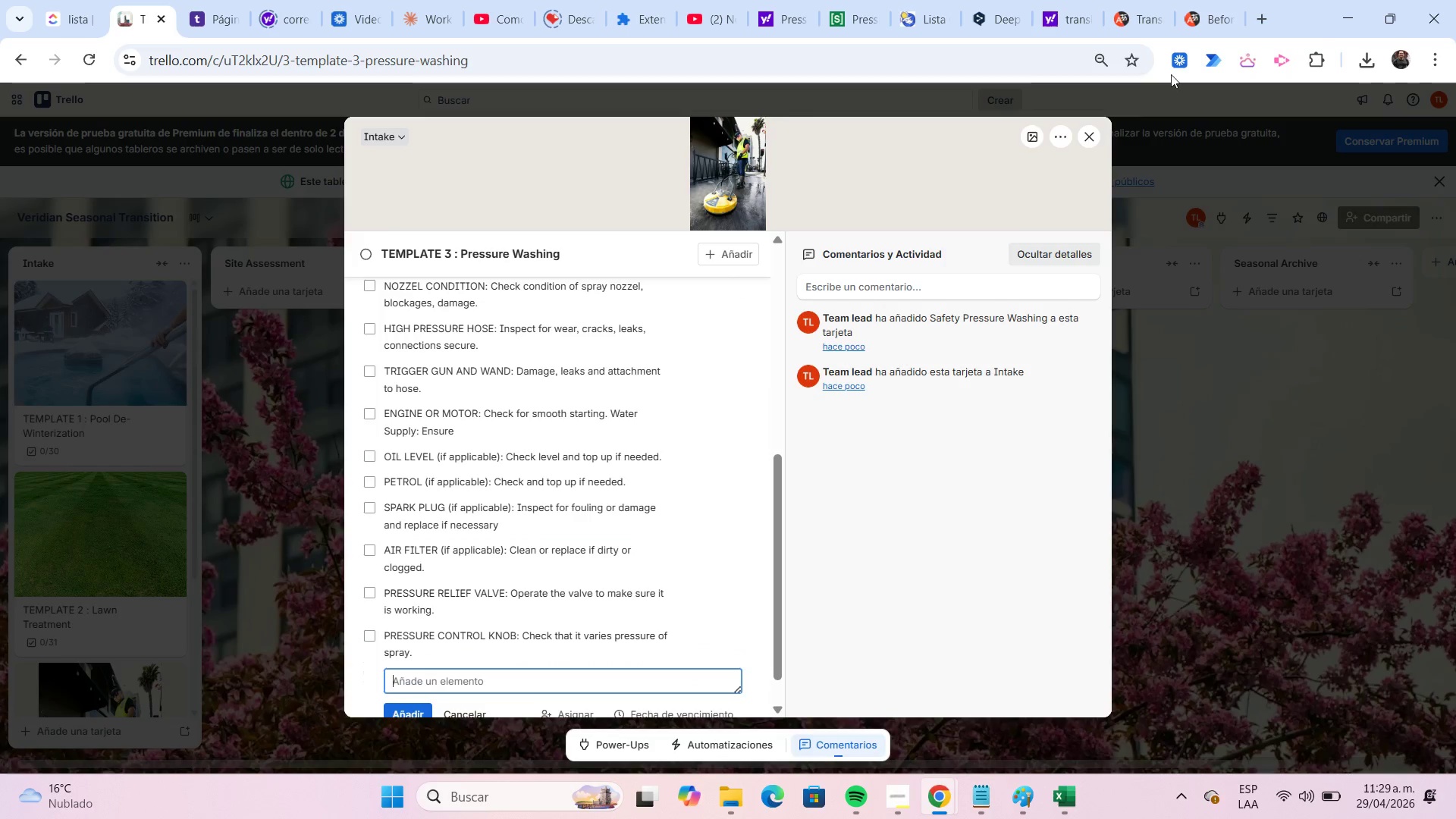 
left_click([1199, 30])
 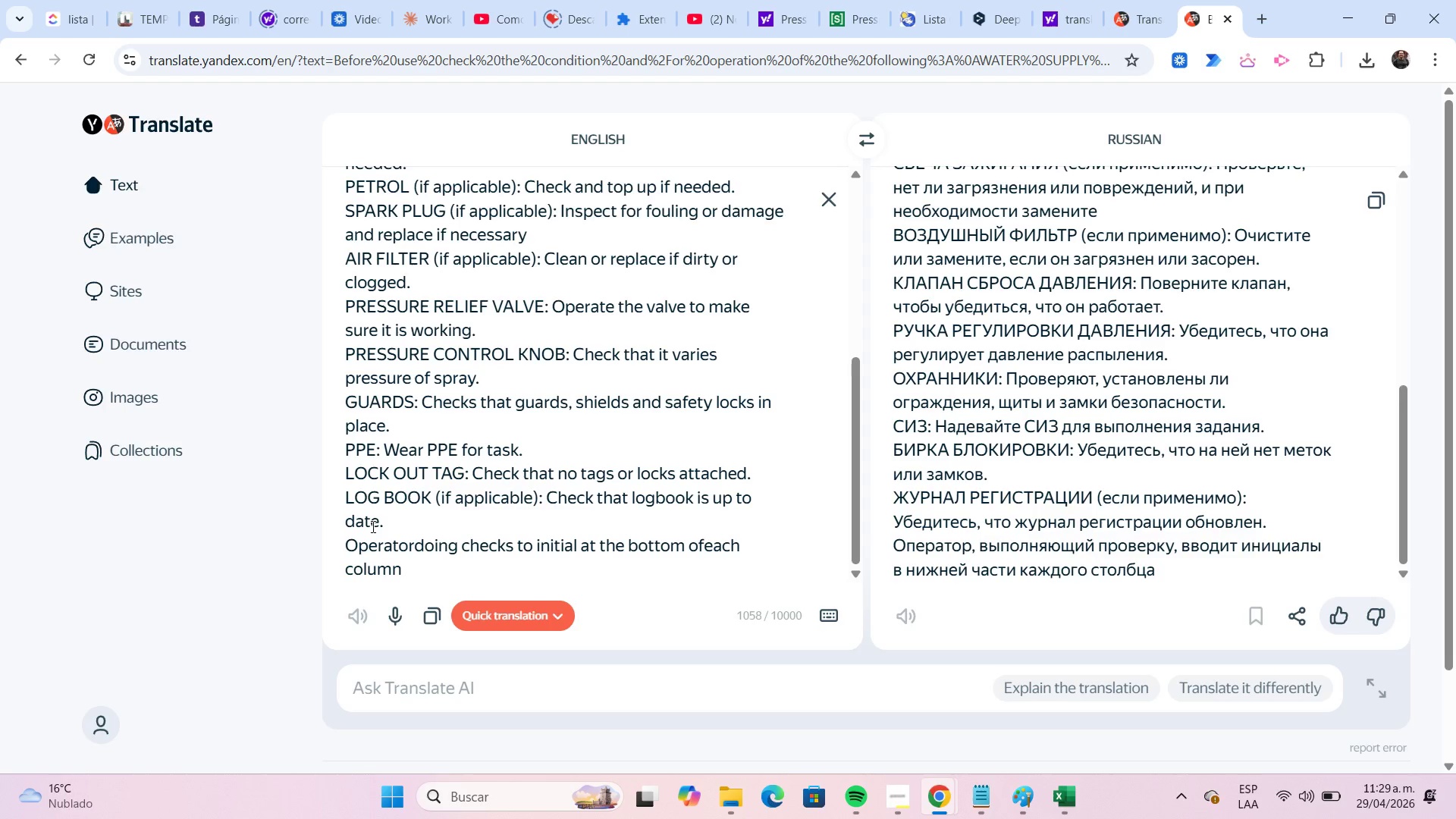 
key(ArrowUp)
 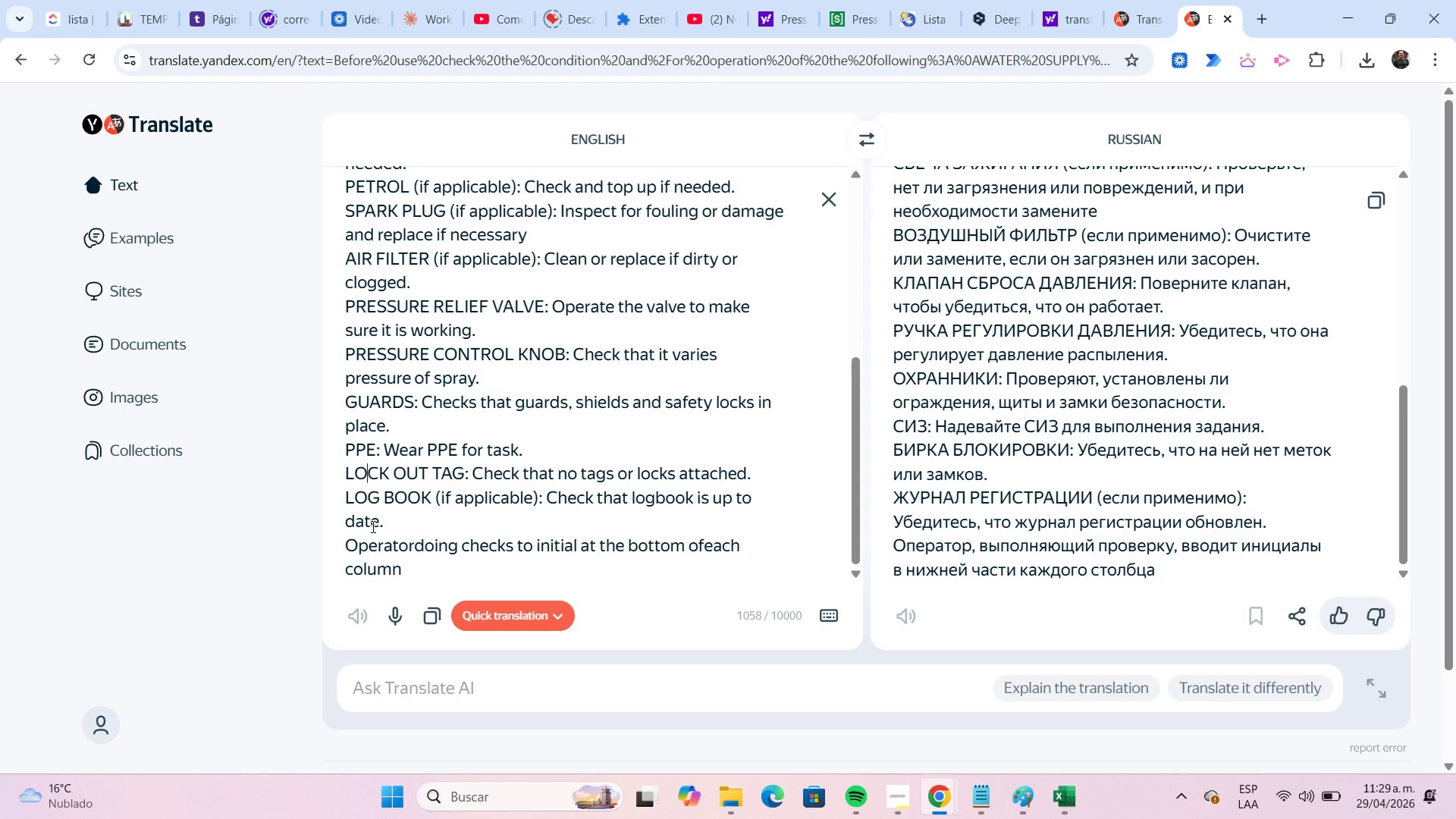 
key(ArrowUp)
 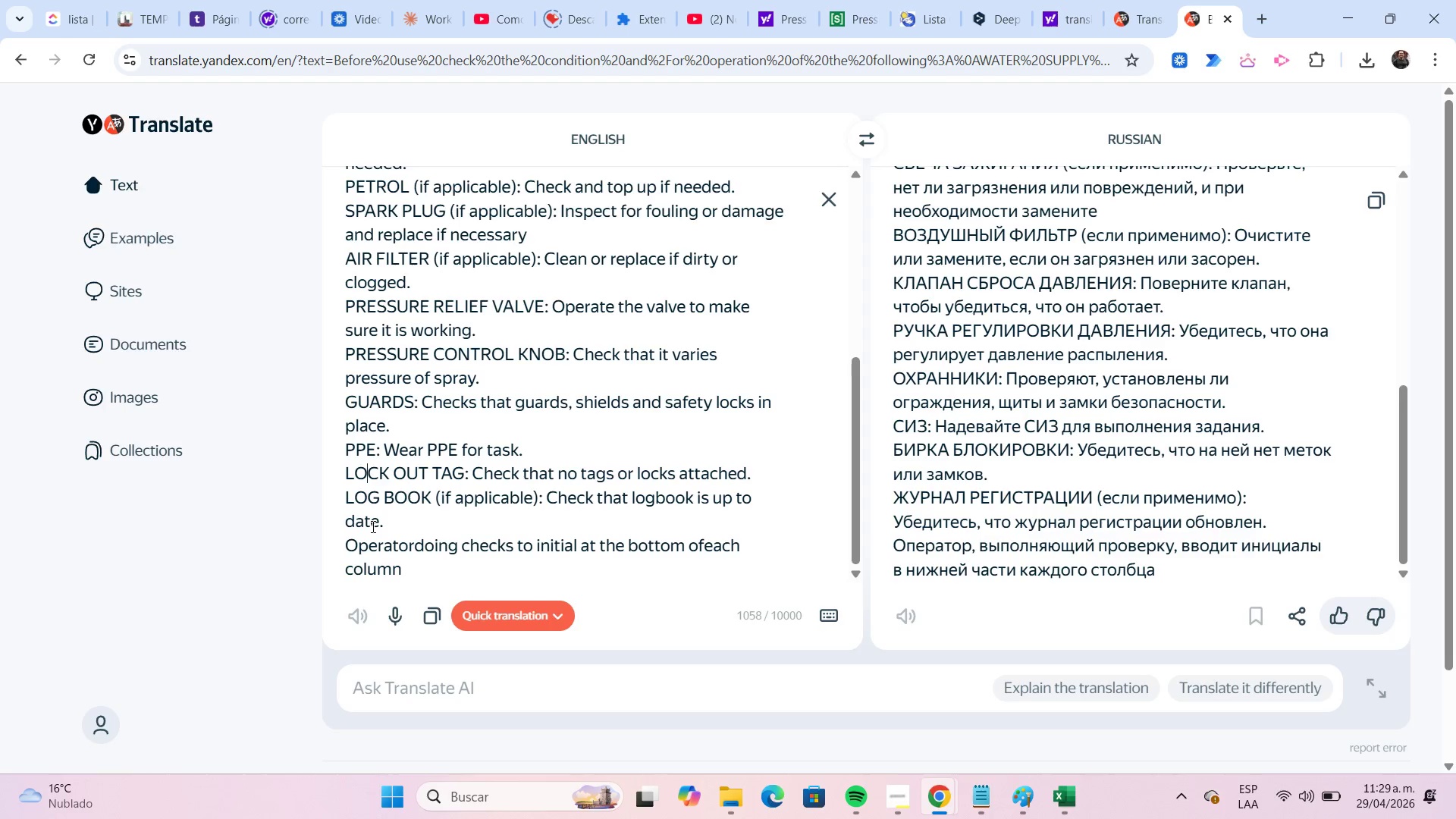 
key(ArrowUp)
 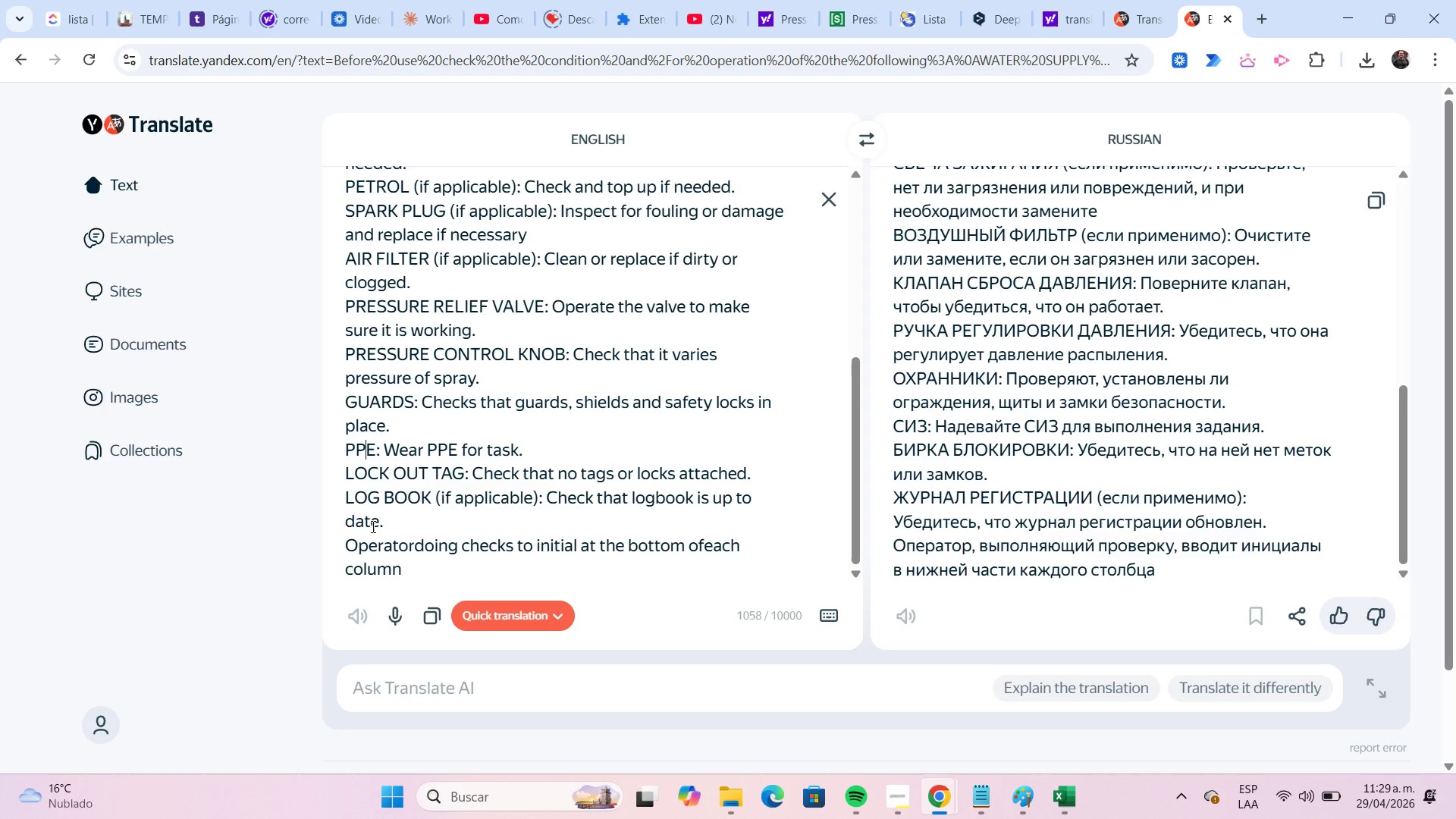 
key(ArrowUp)
 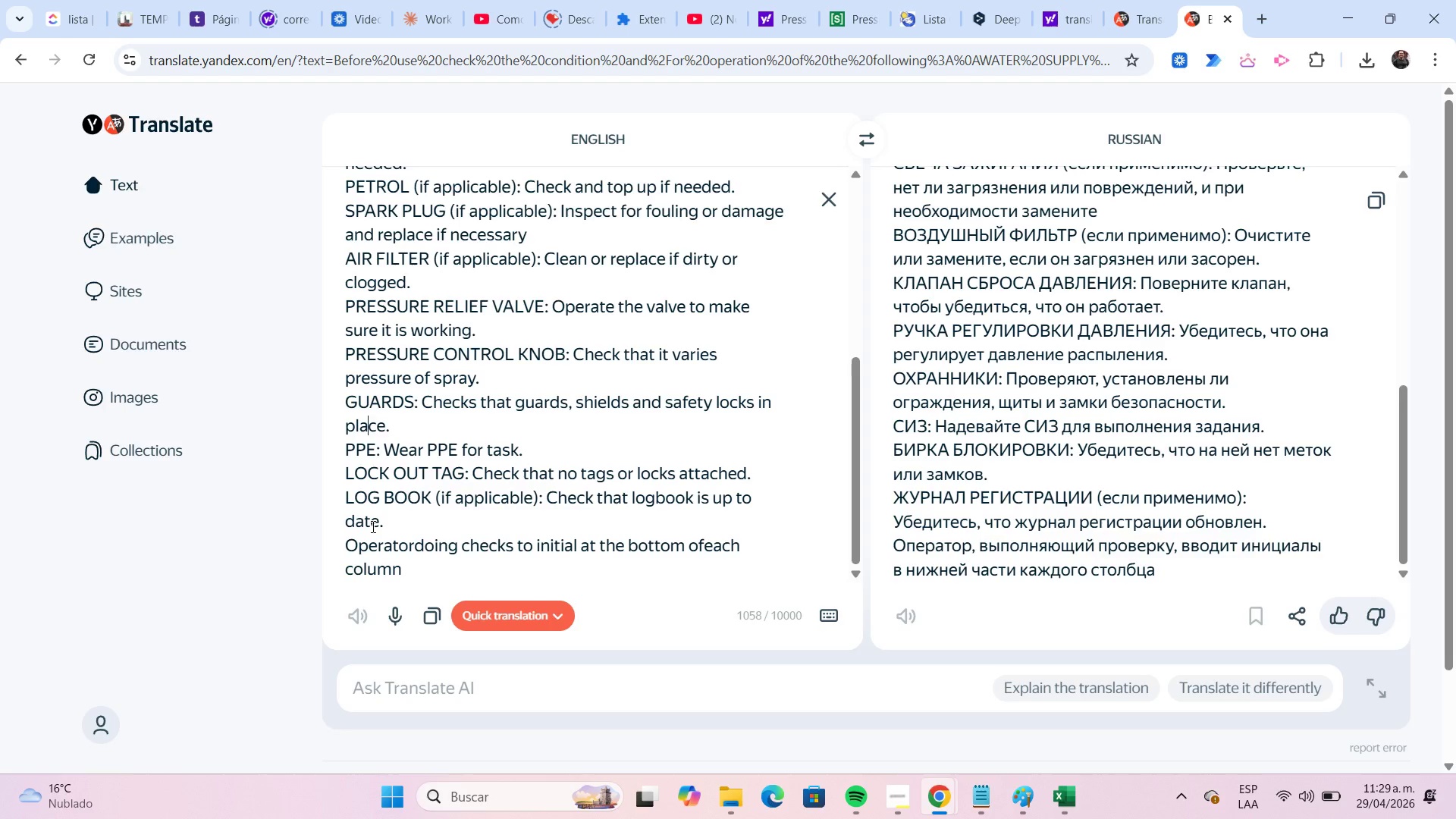 
key(ArrowRight)
 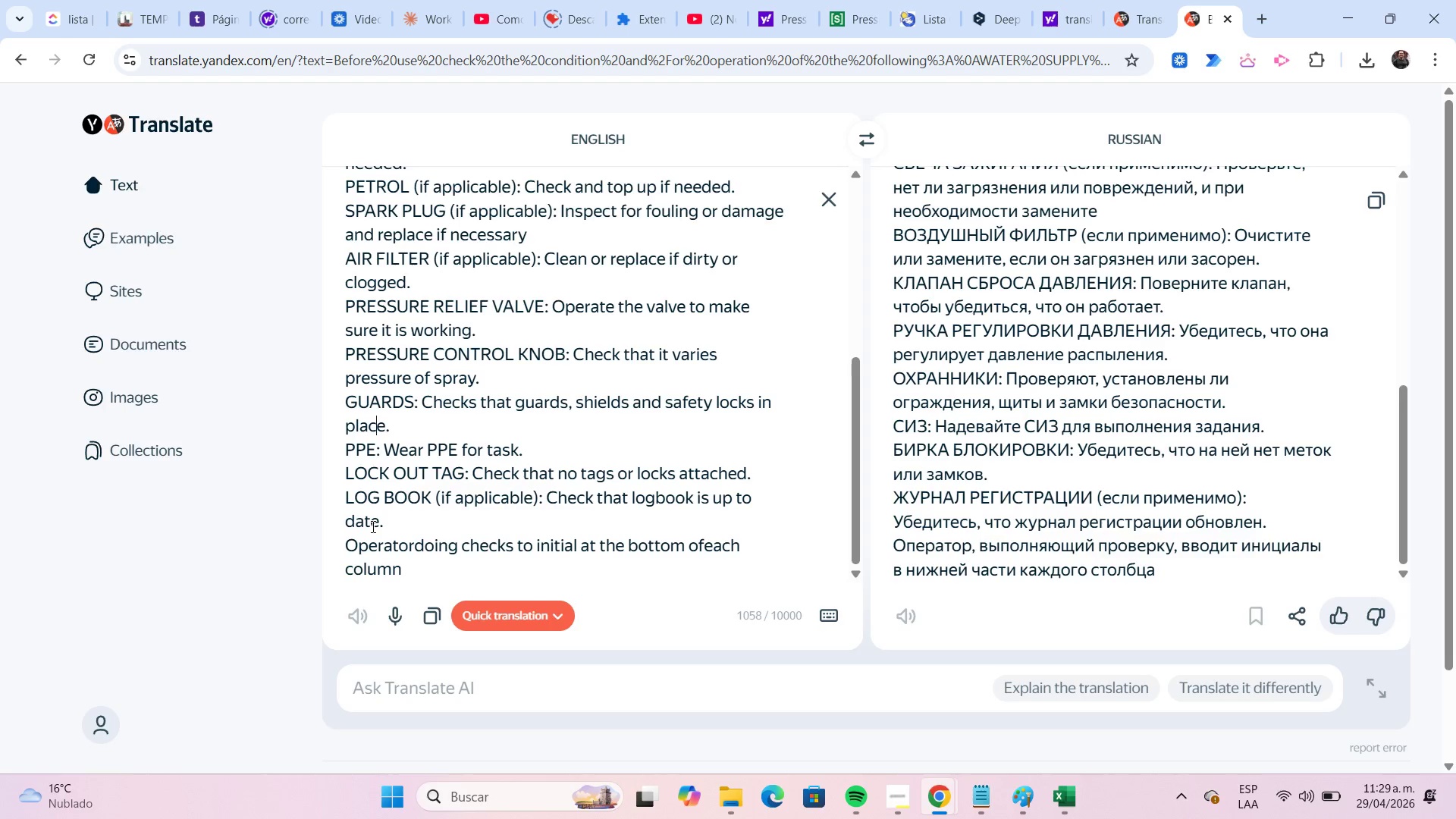 
key(ArrowRight)
 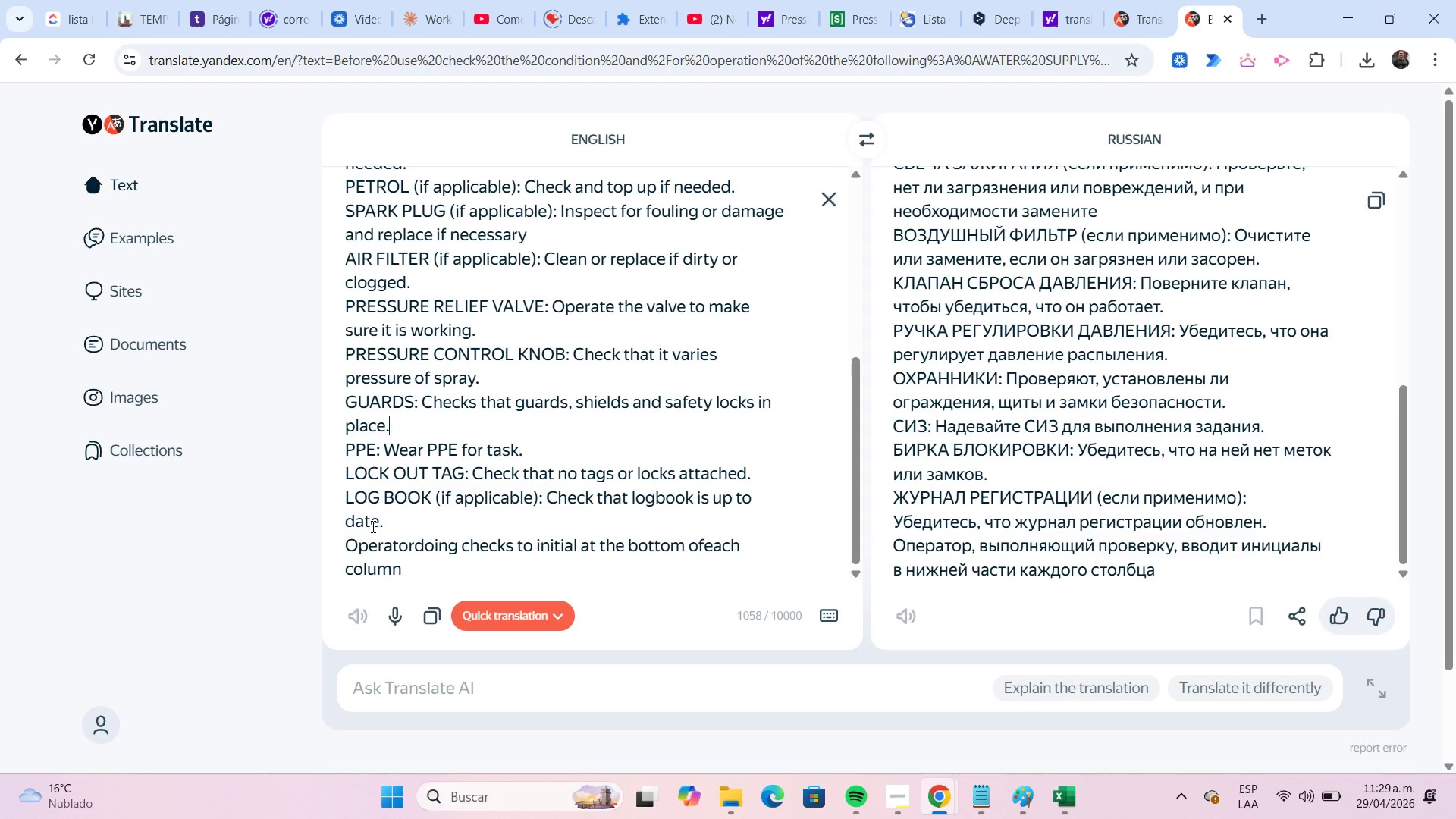 
key(ArrowRight)
 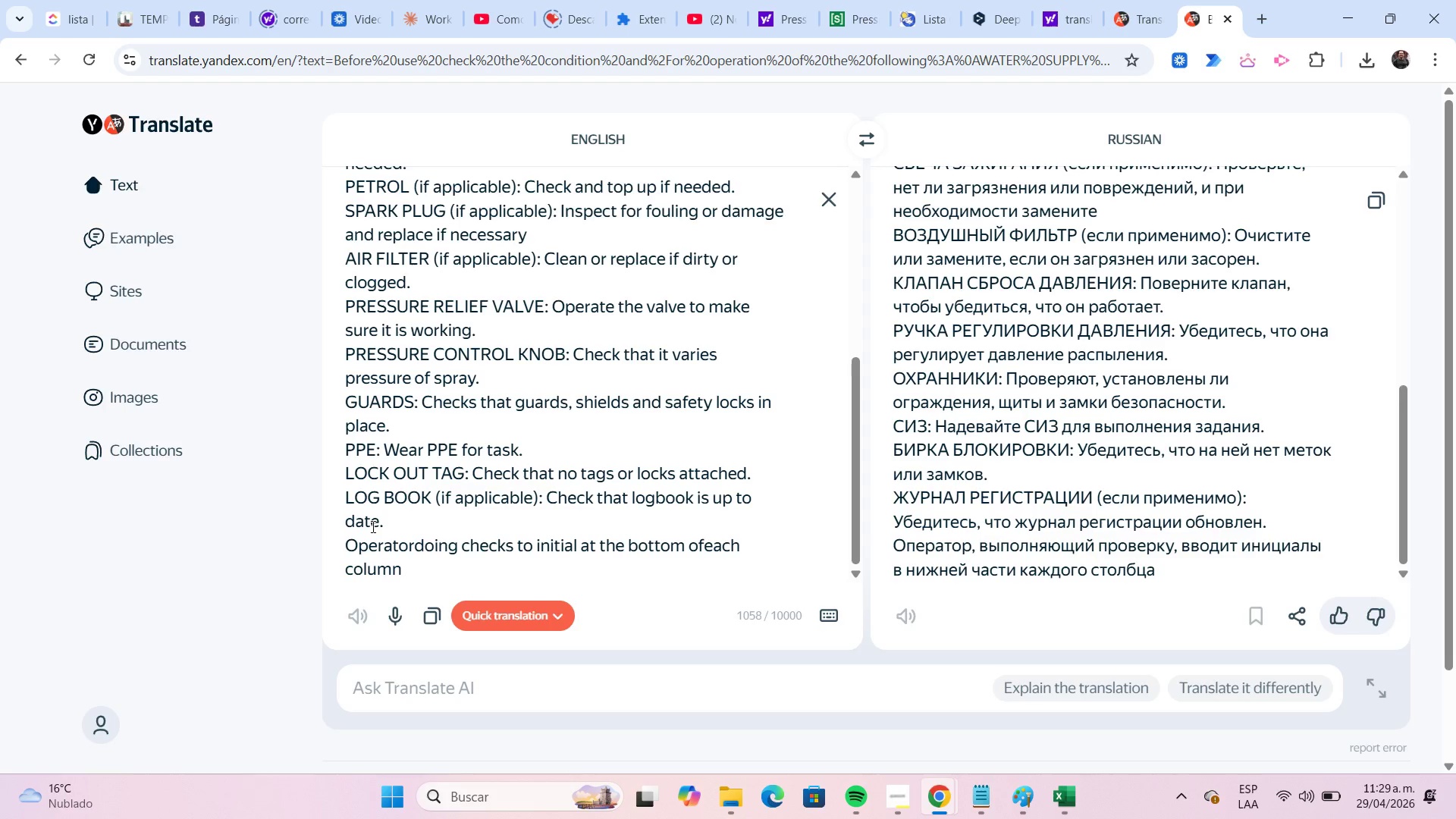 
key(Shift+Home)
 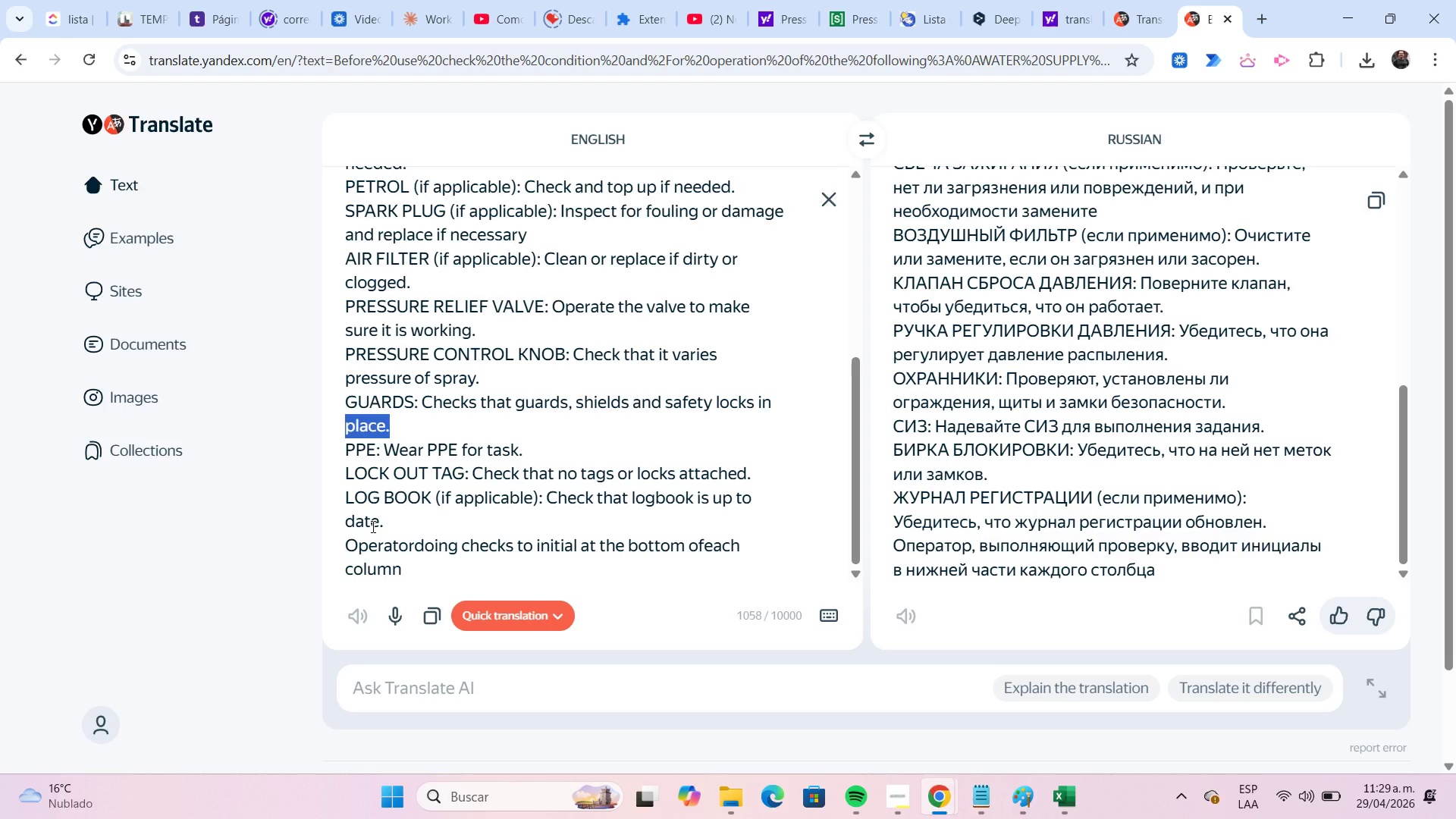 
key(Shift+ArrowUp)
 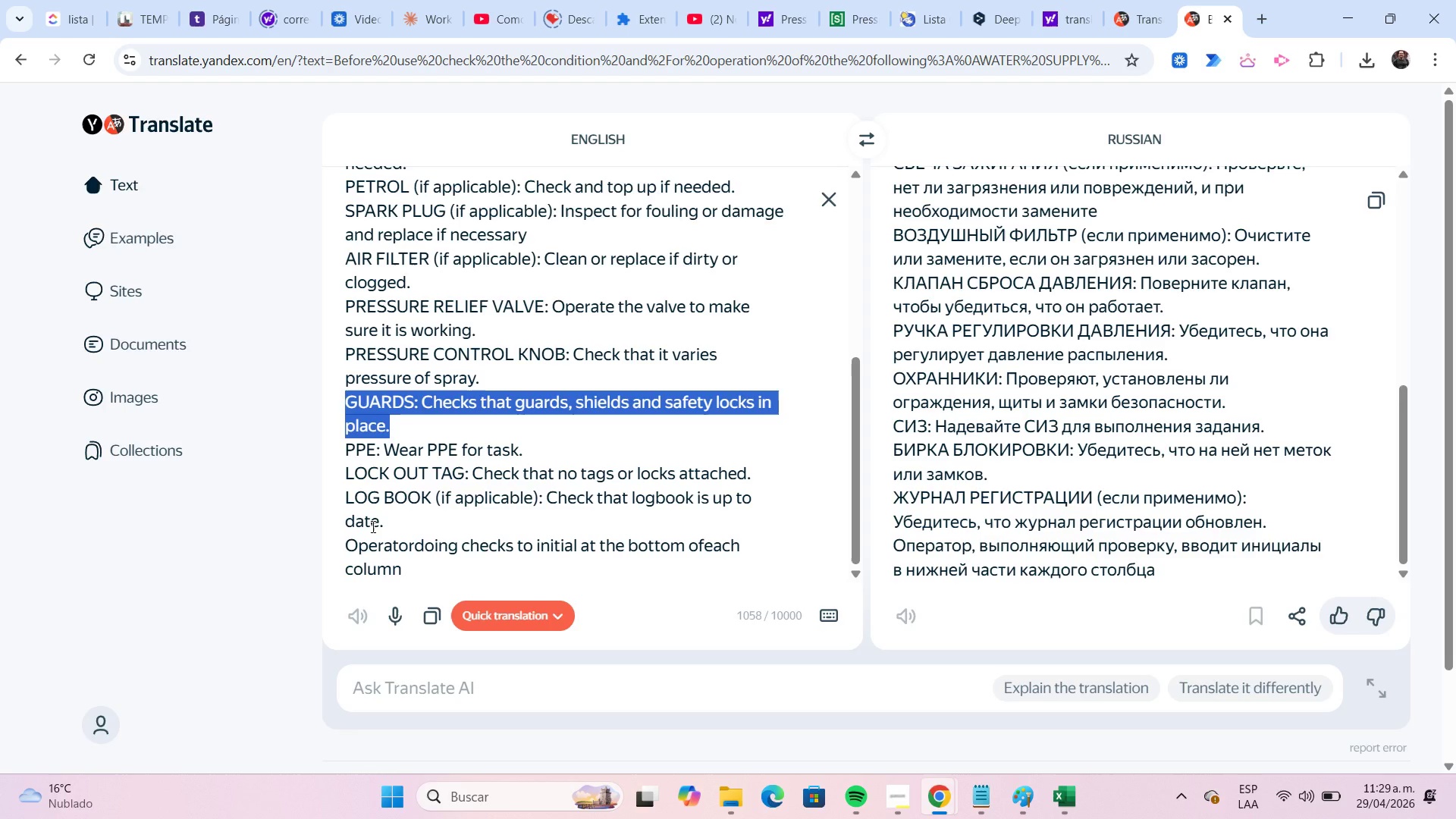 
key(Control+C)
 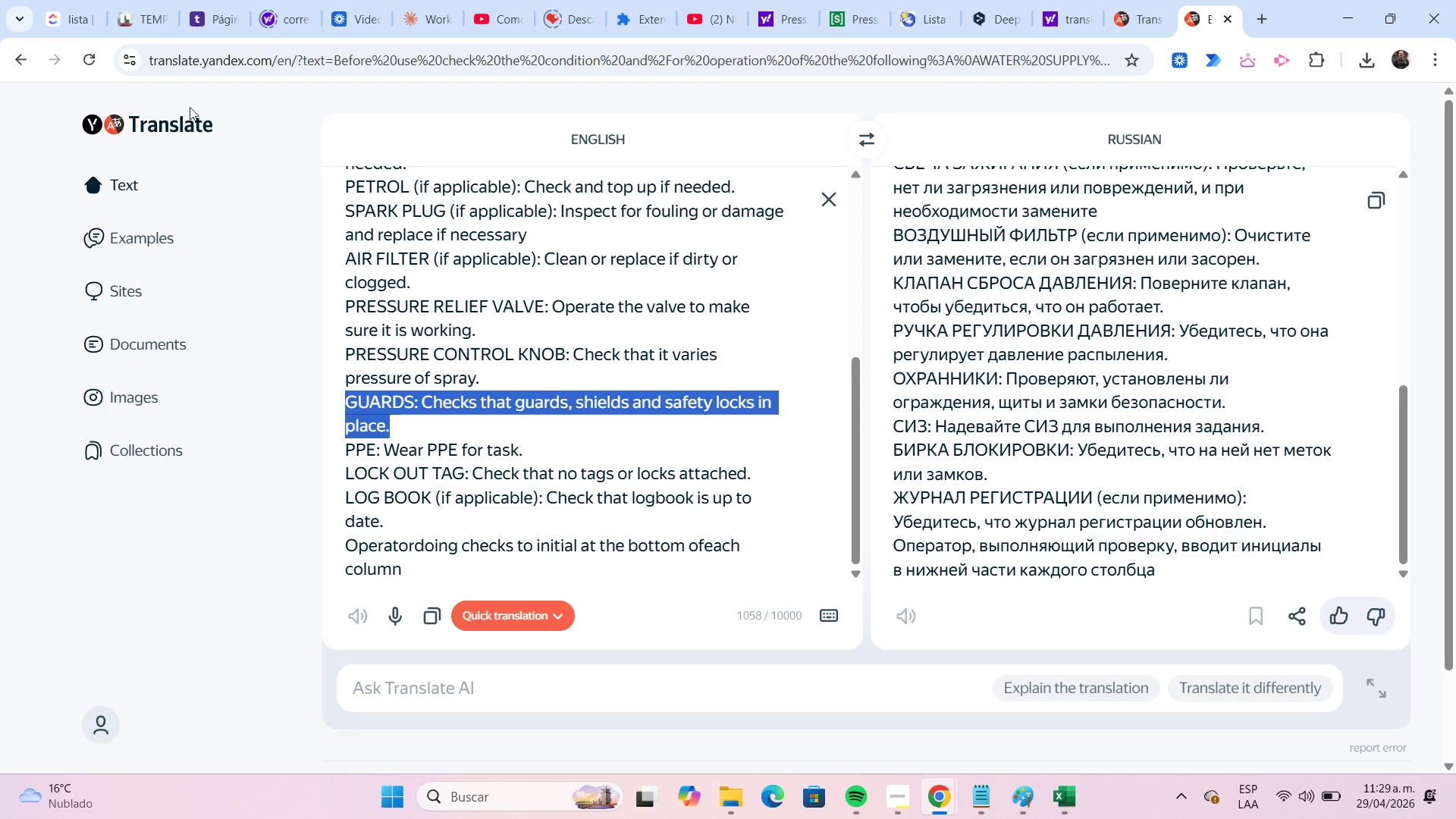 
left_click([144, 22])
 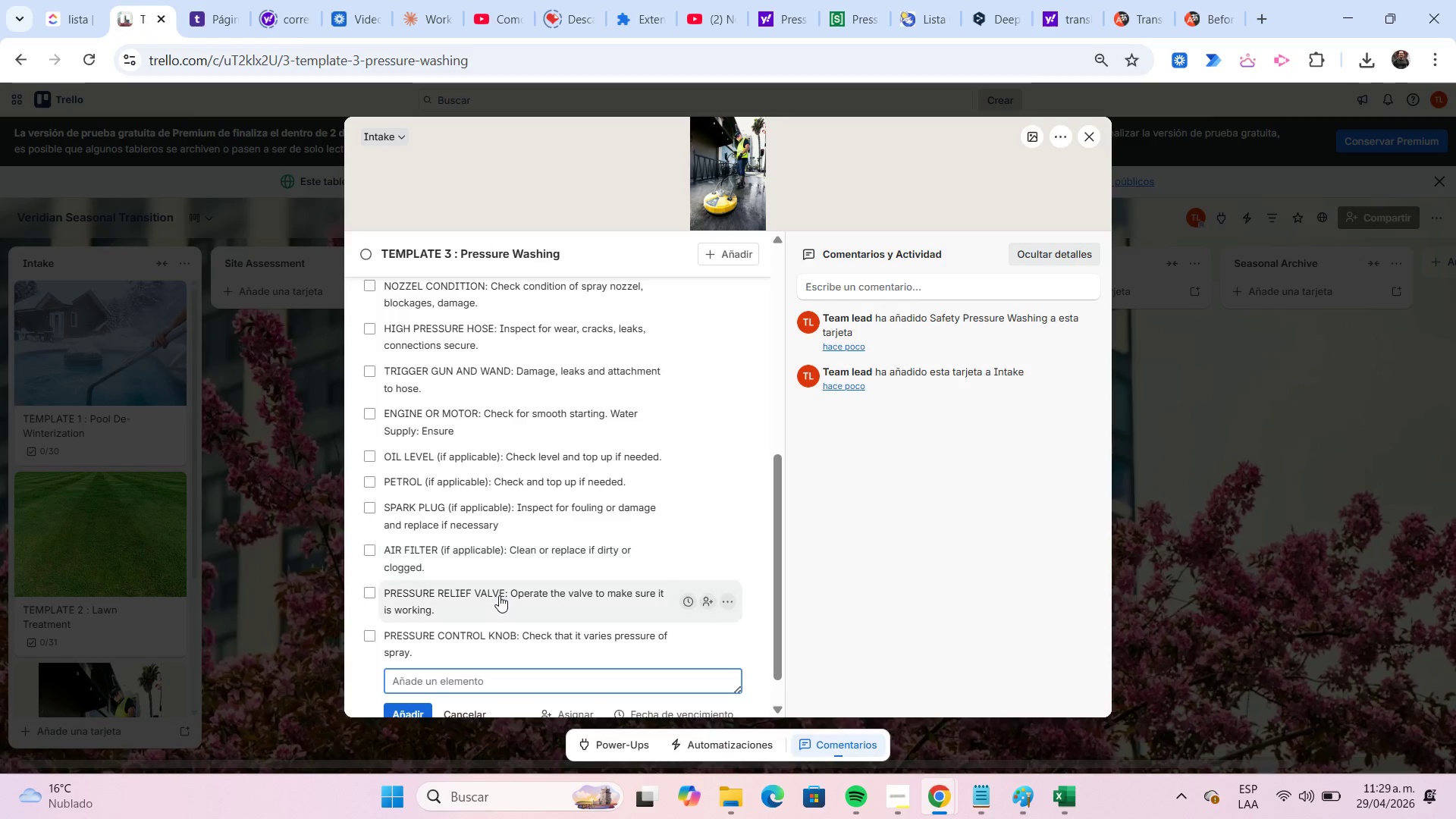 
key(Control+ControlLeft)
 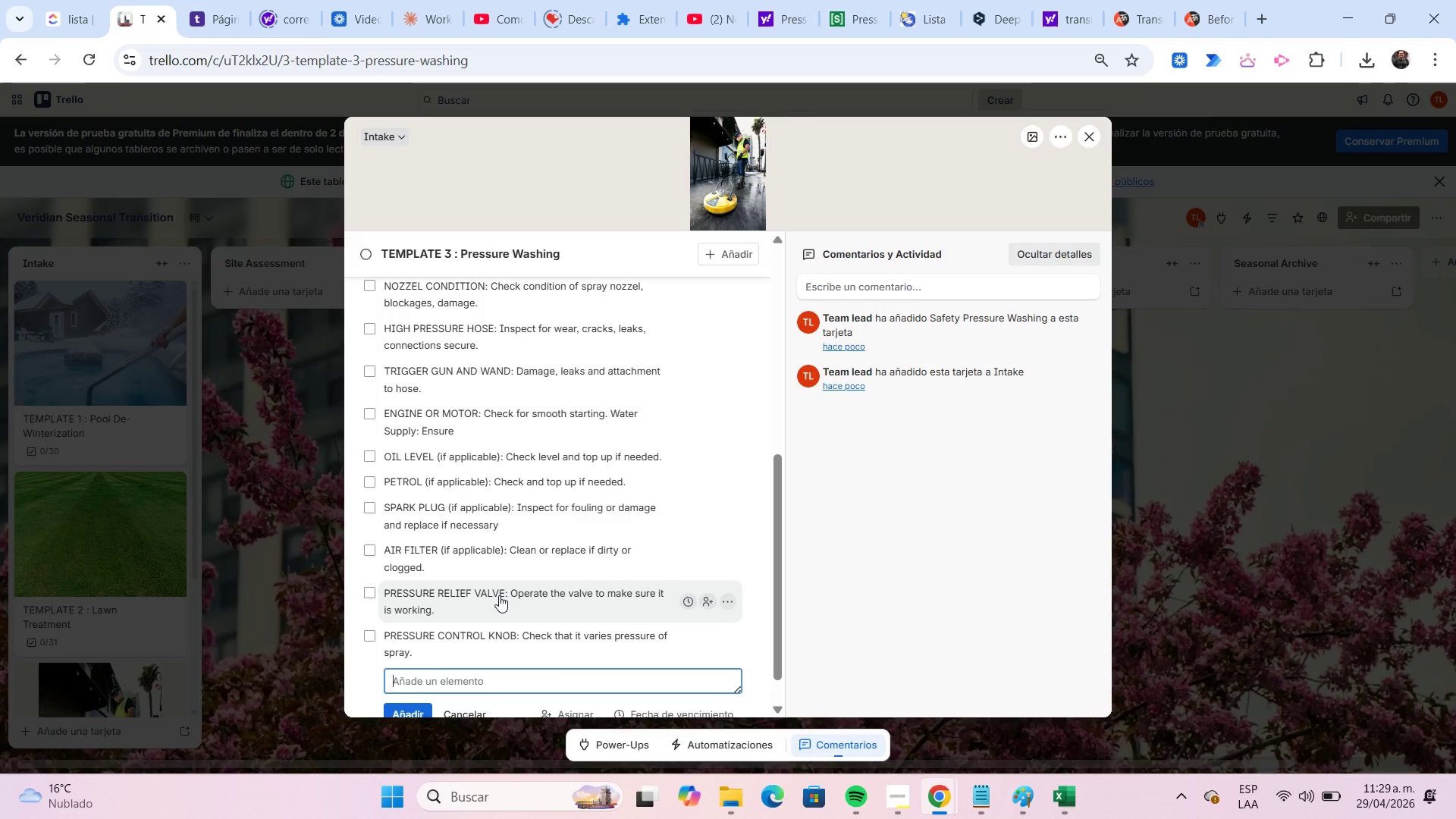 
key(Control+V)
 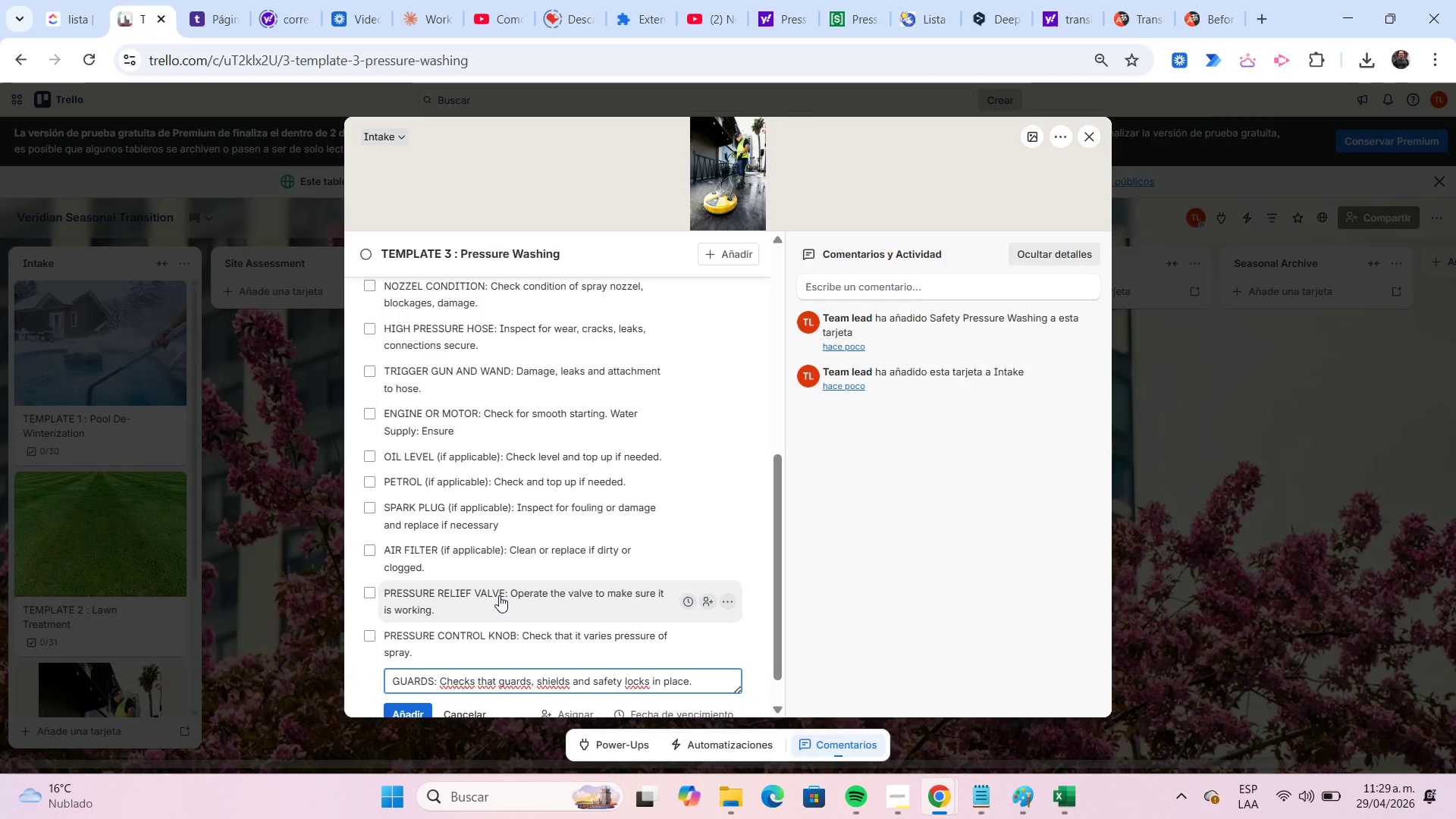 
key(Enter)
 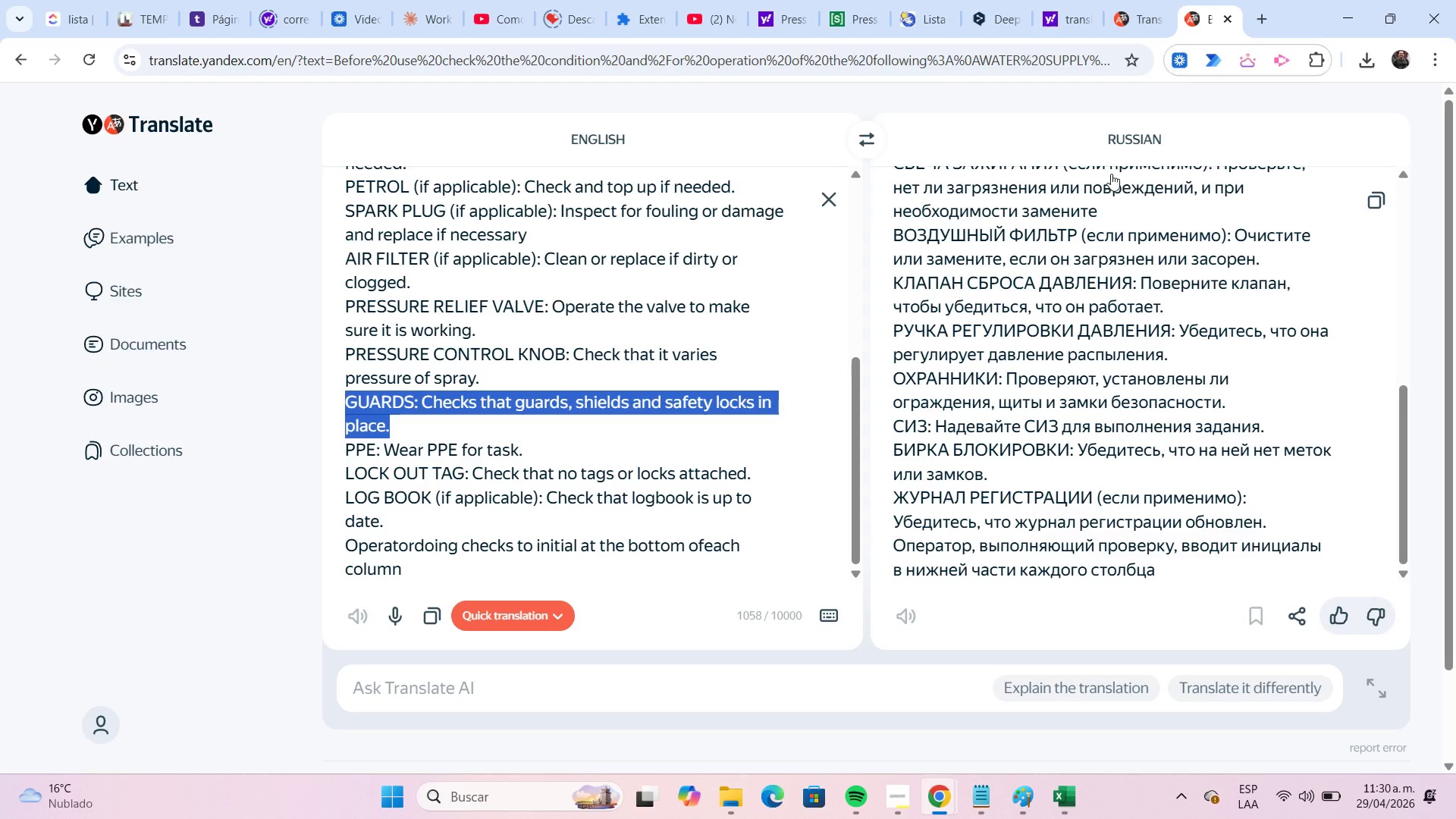 
left_click([504, 455])
 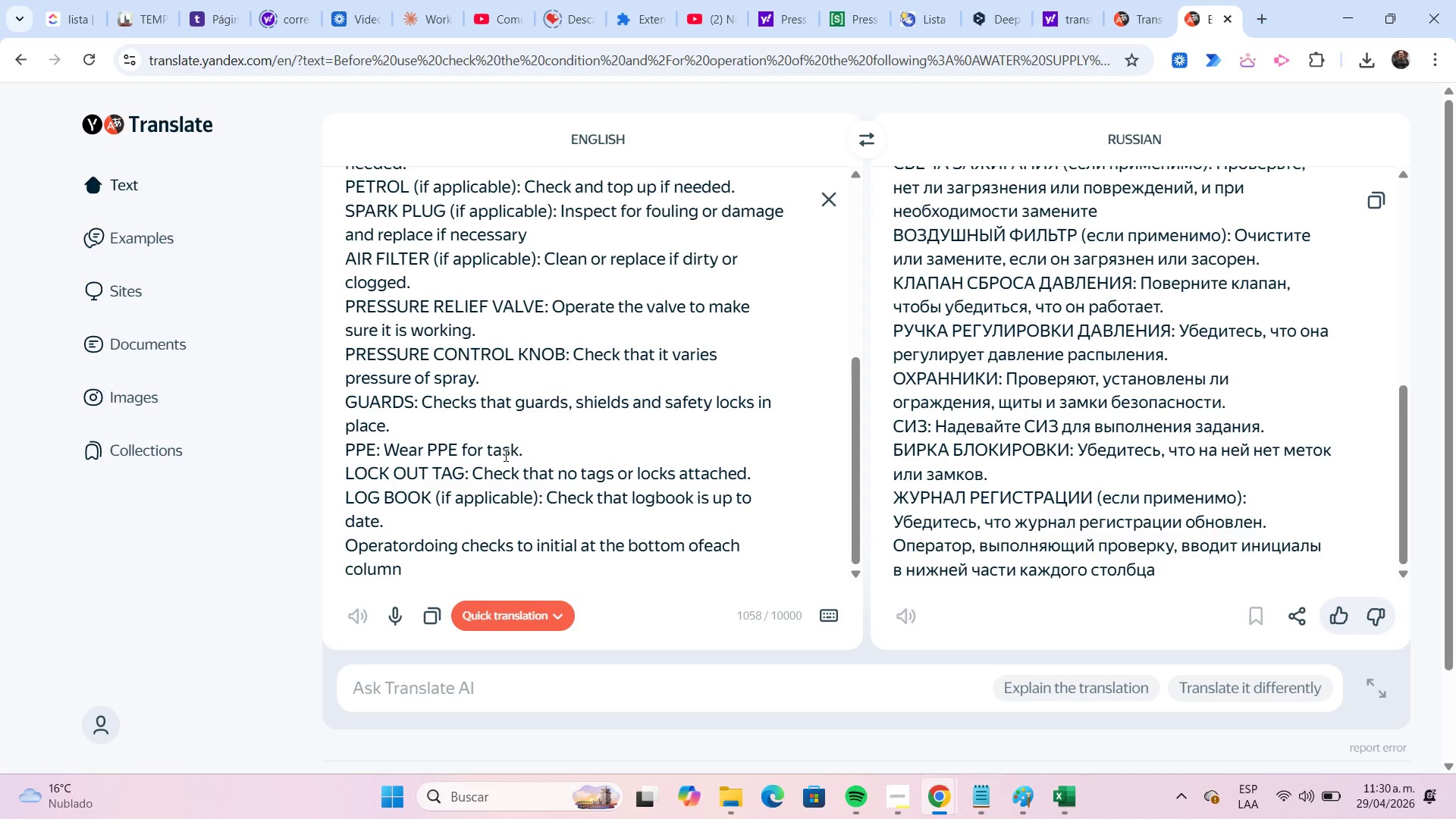 
key(ArrowRight)
 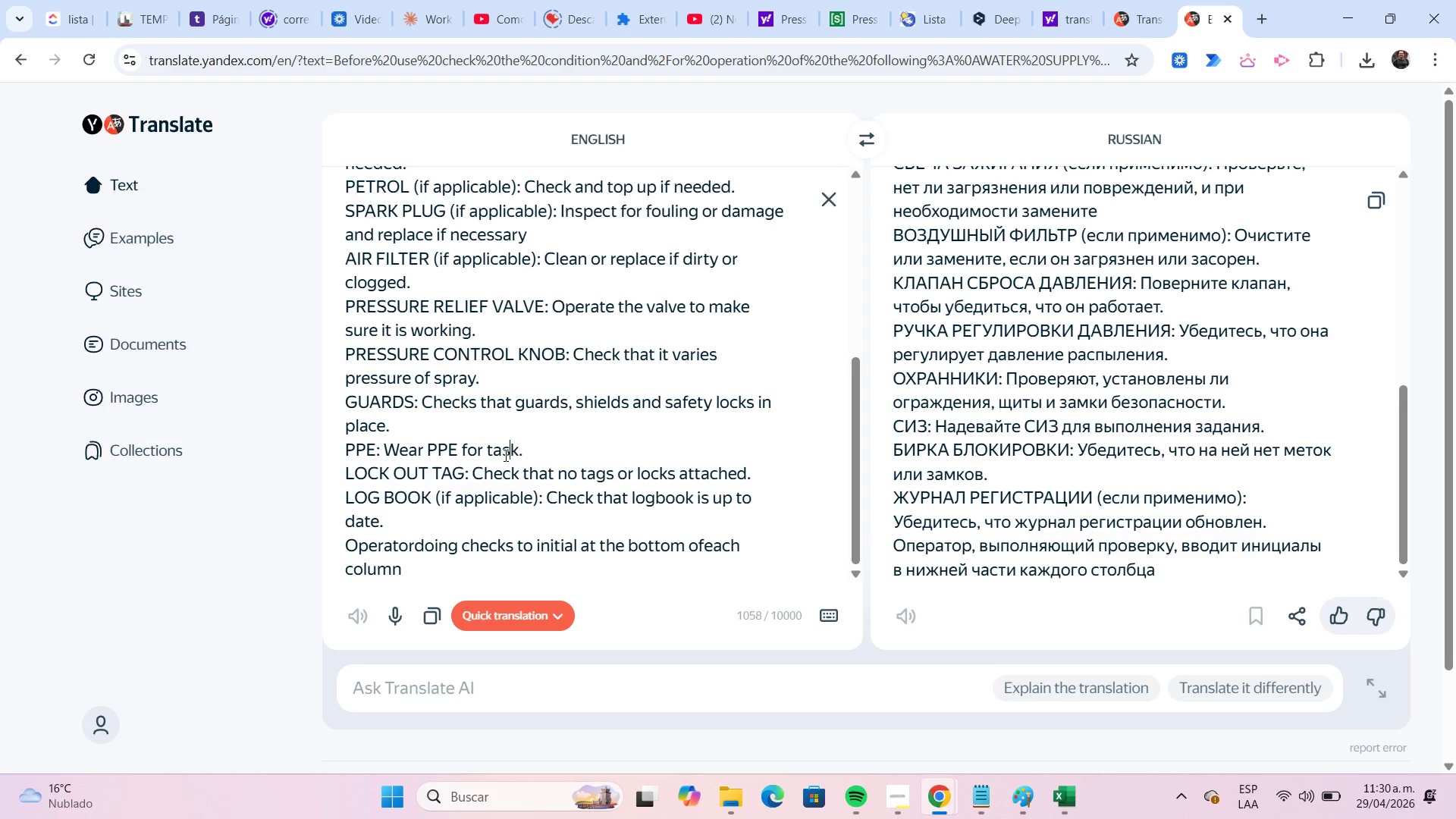 
key(ArrowRight)
 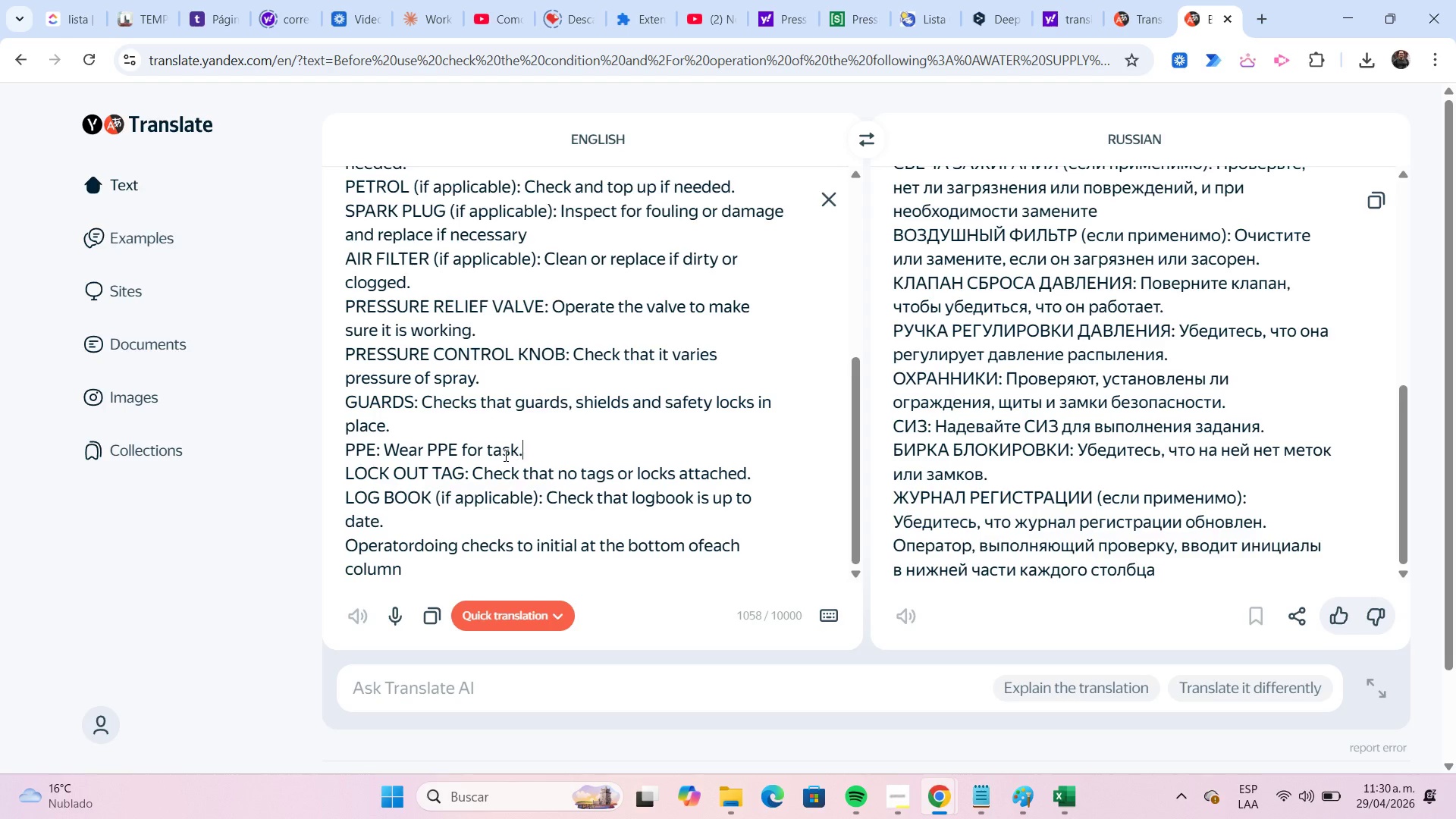 
key(ArrowRight)
 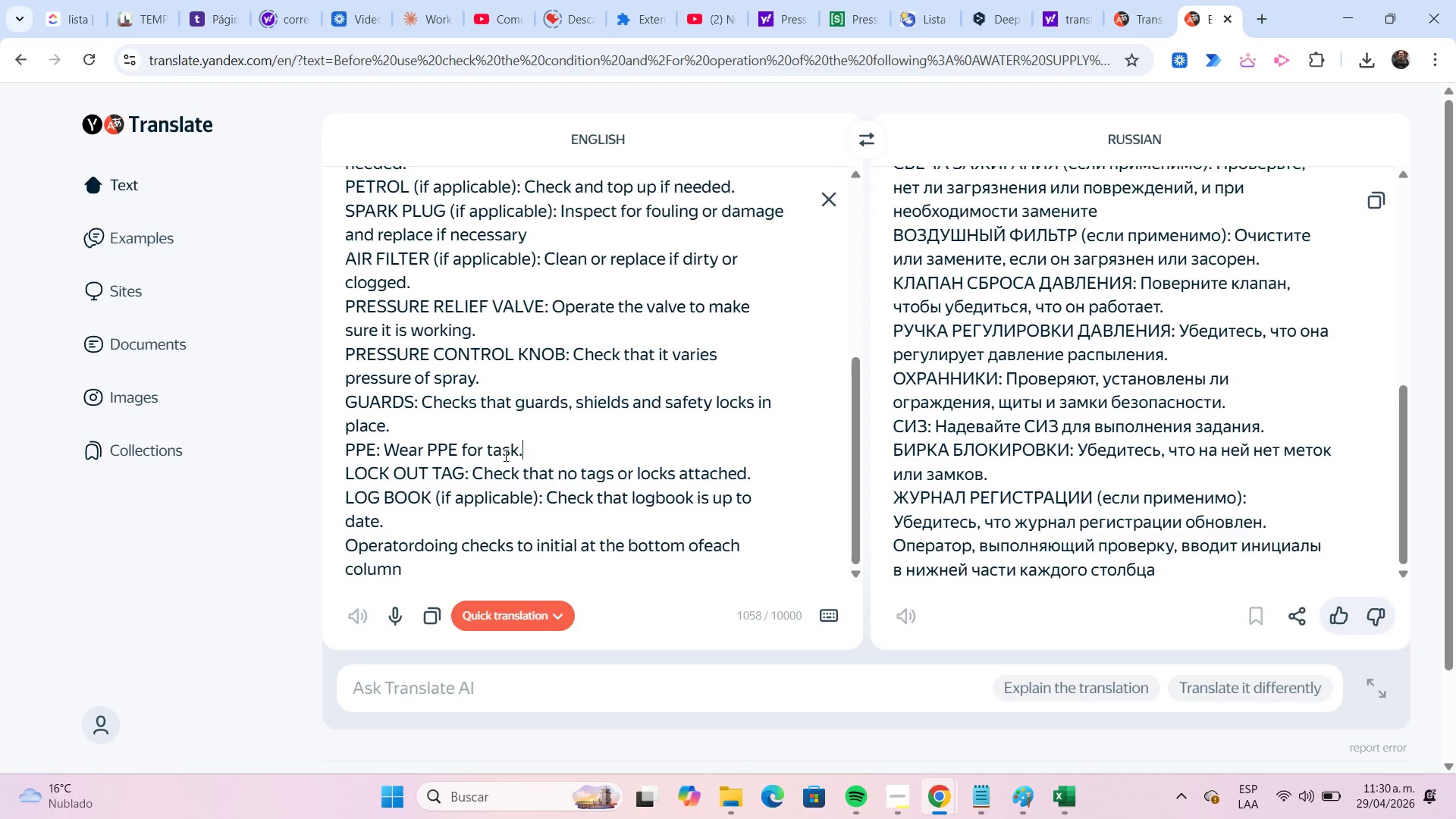 
key(Shift+Home)
 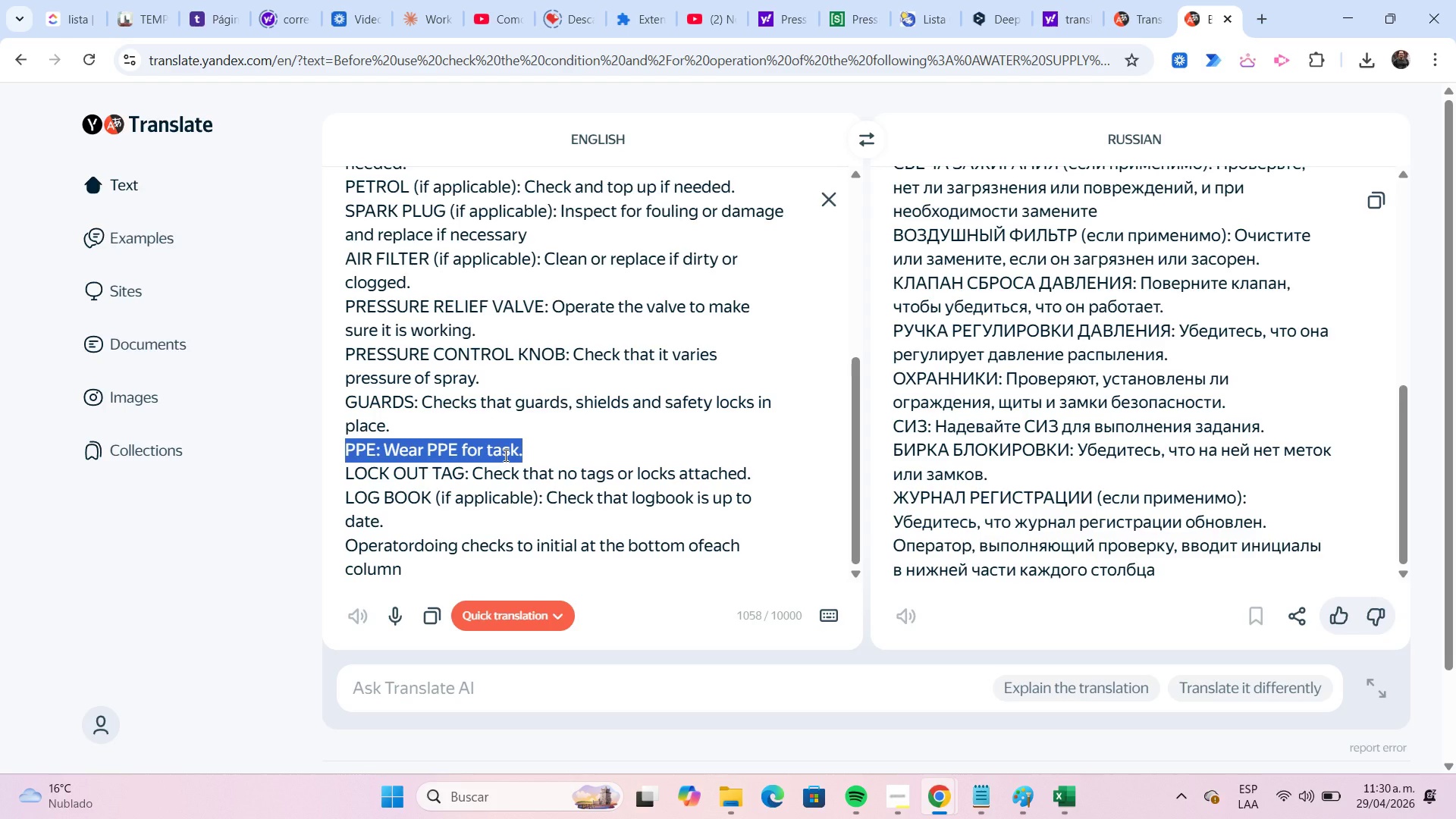 
key(Control+C)
 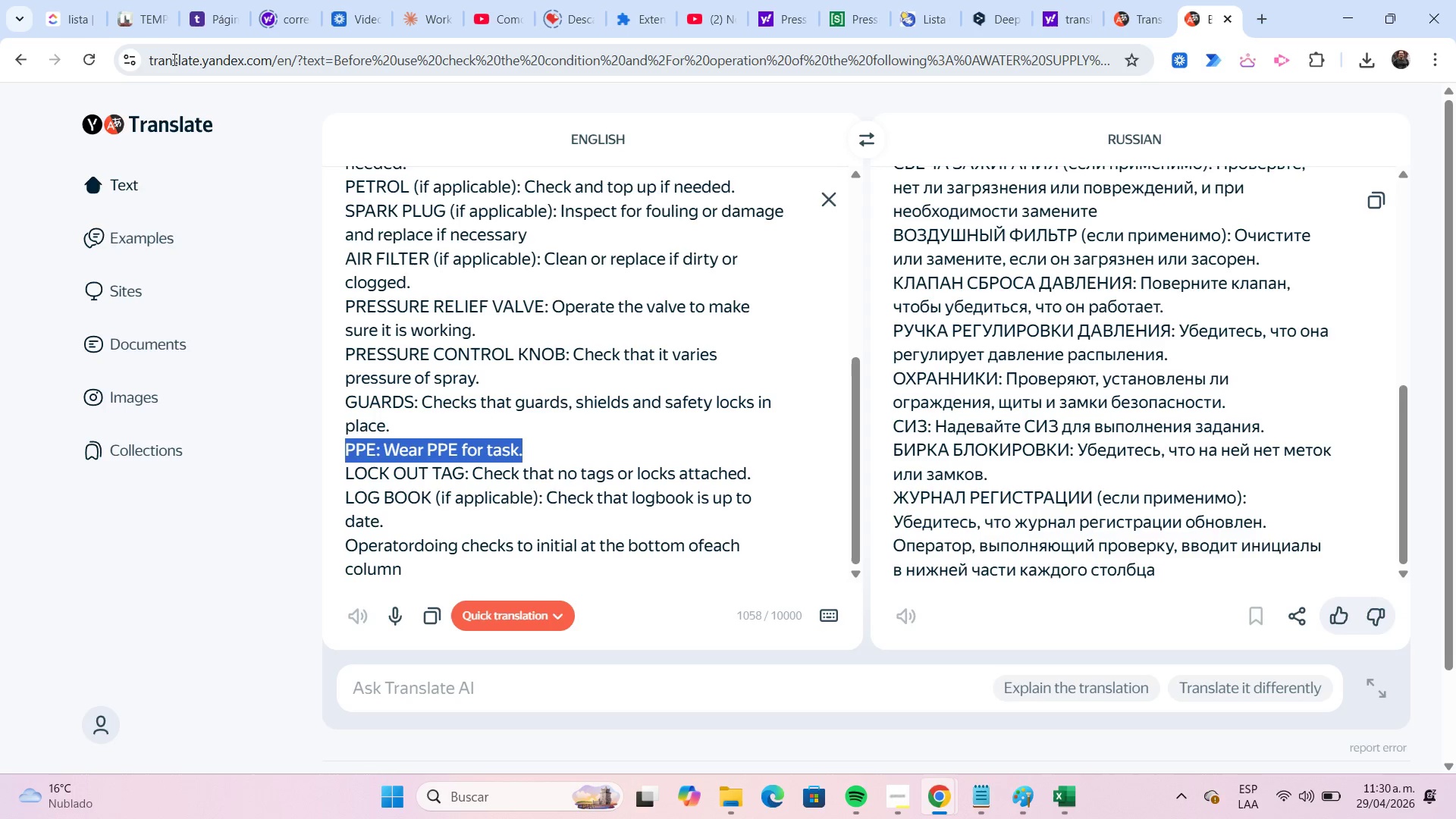 
left_click([155, 23])
 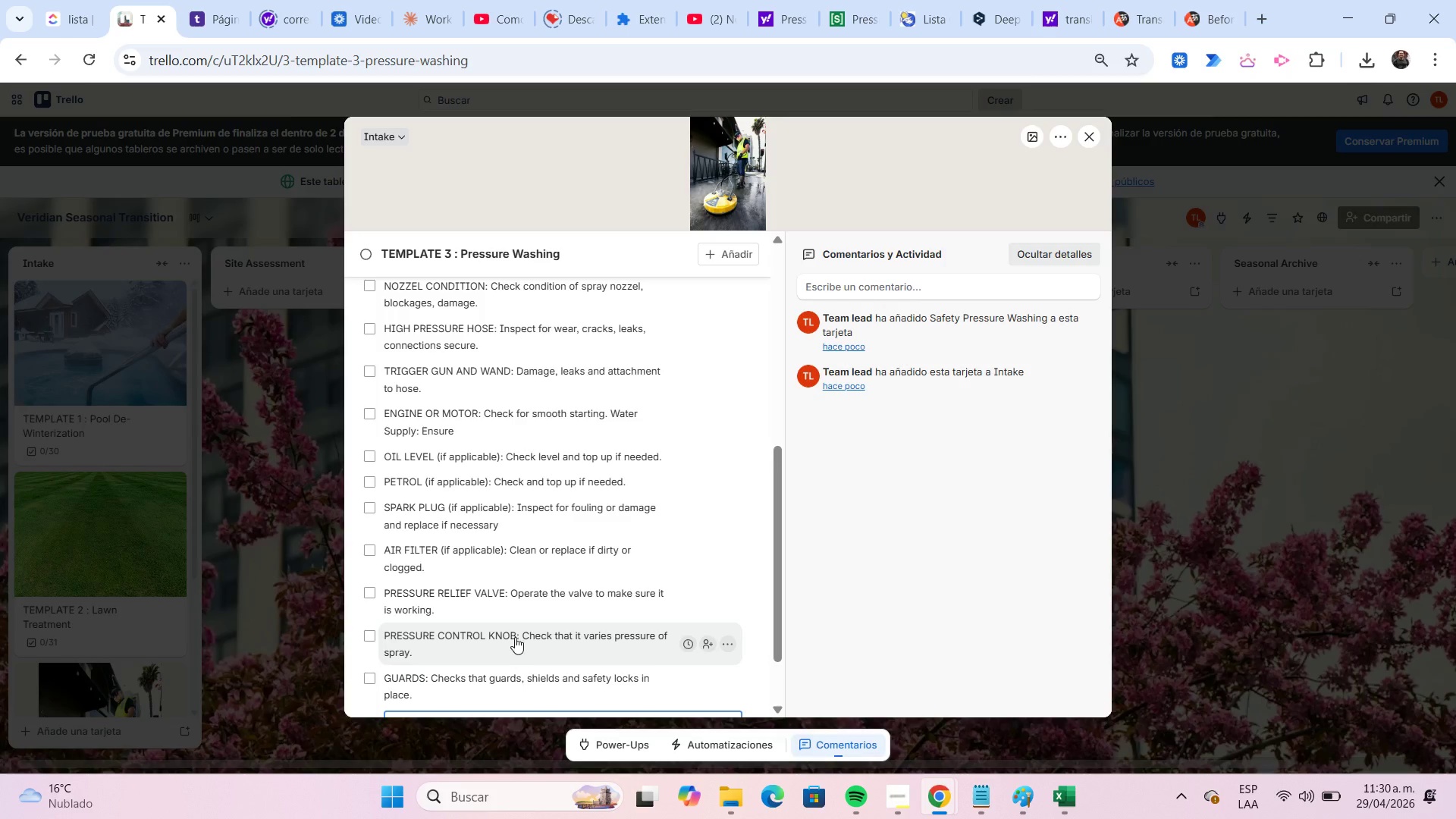 
scroll: coordinate [515, 636], scroll_direction: down, amount: 2.0
 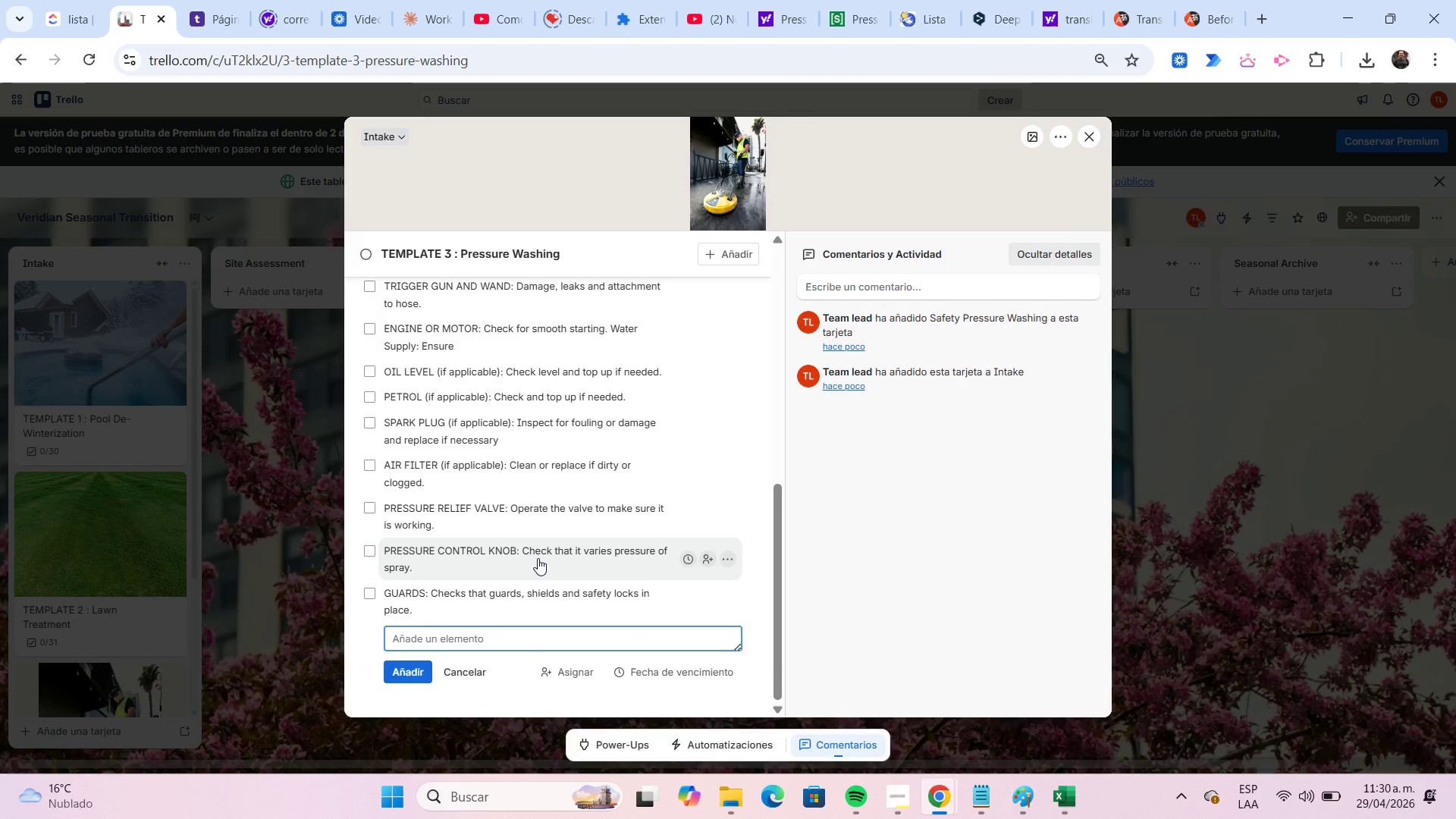 
key(Control+ControlLeft)
 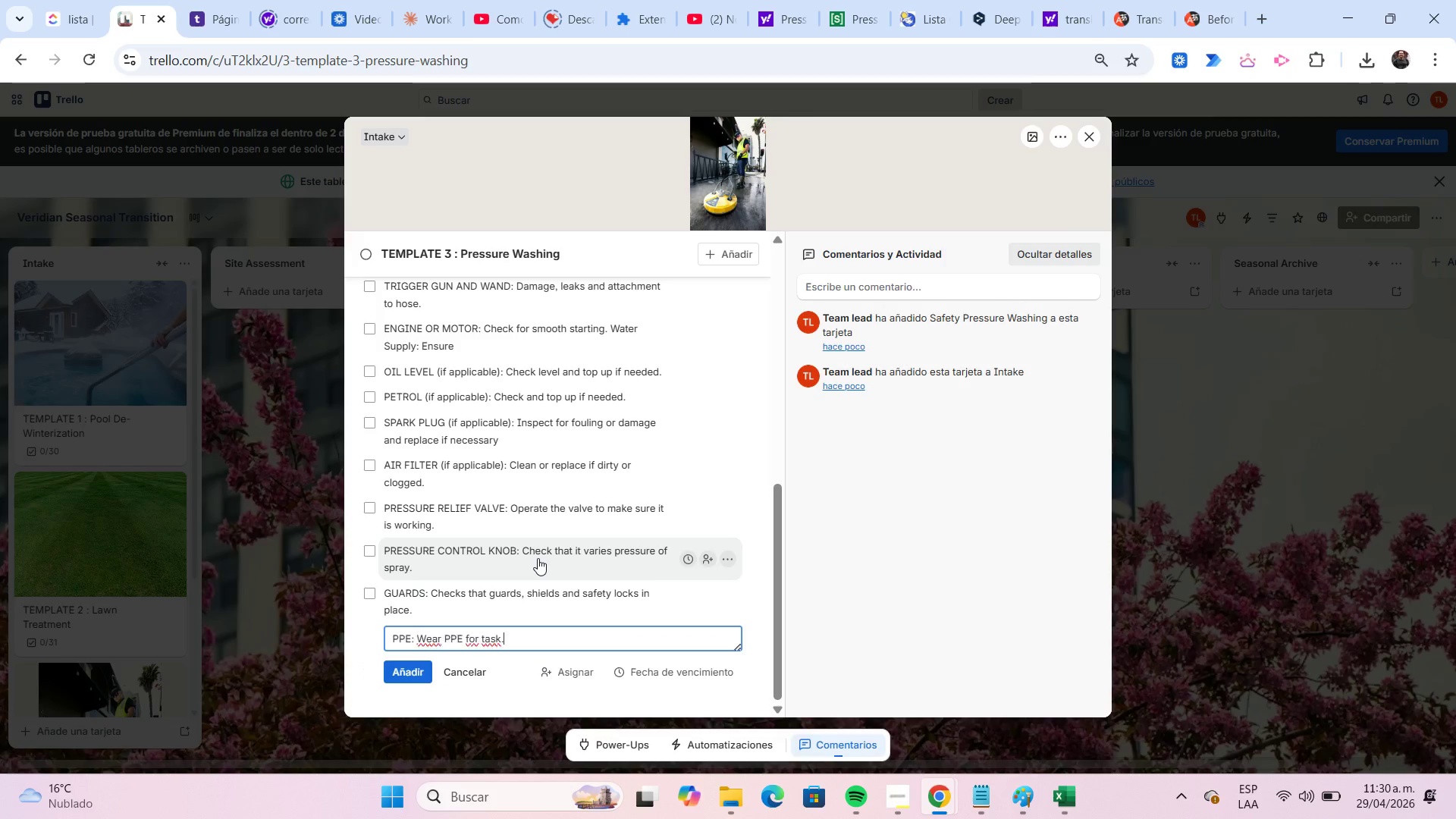 
key(Control+V)
 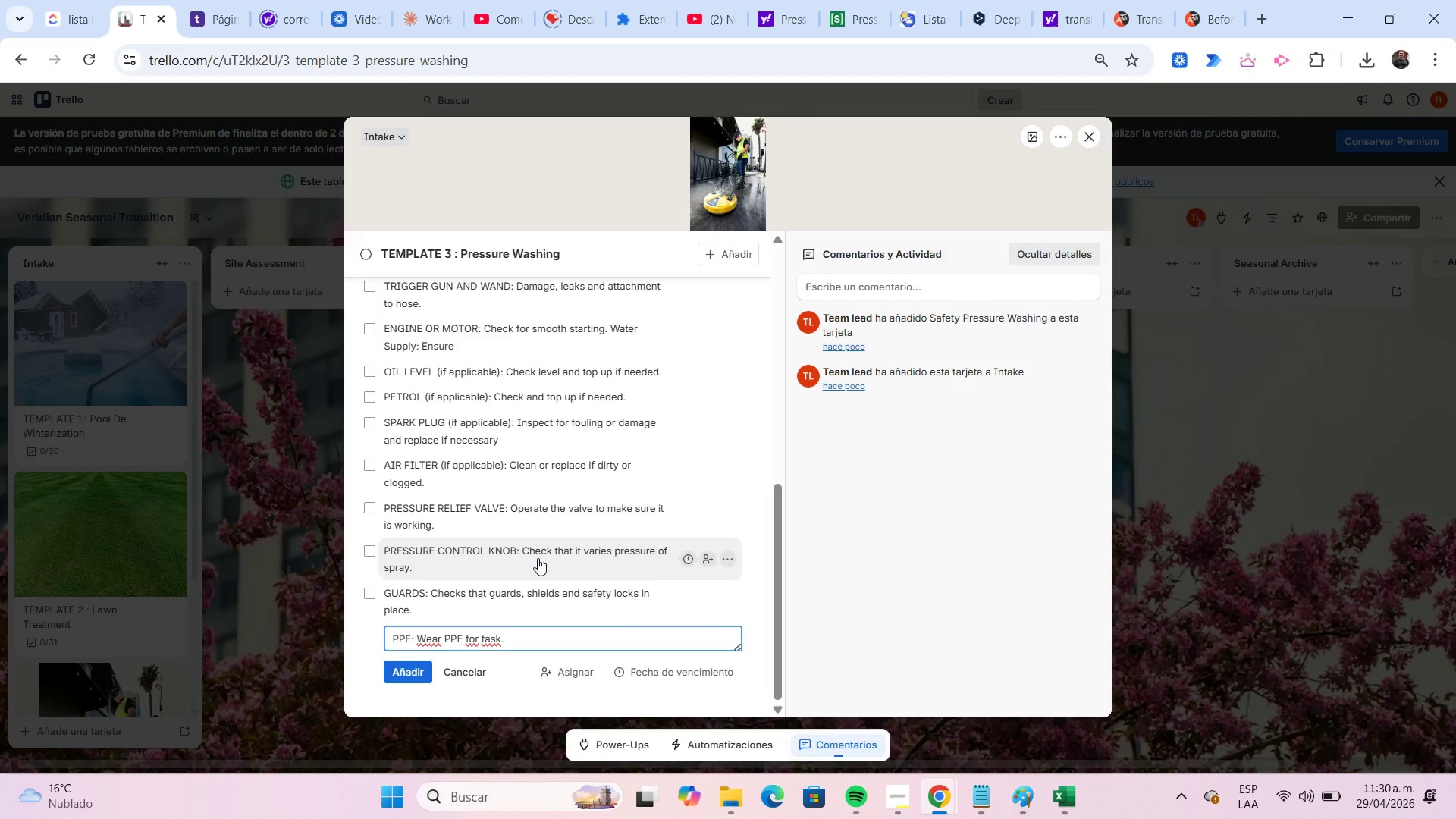 
key(Enter)
 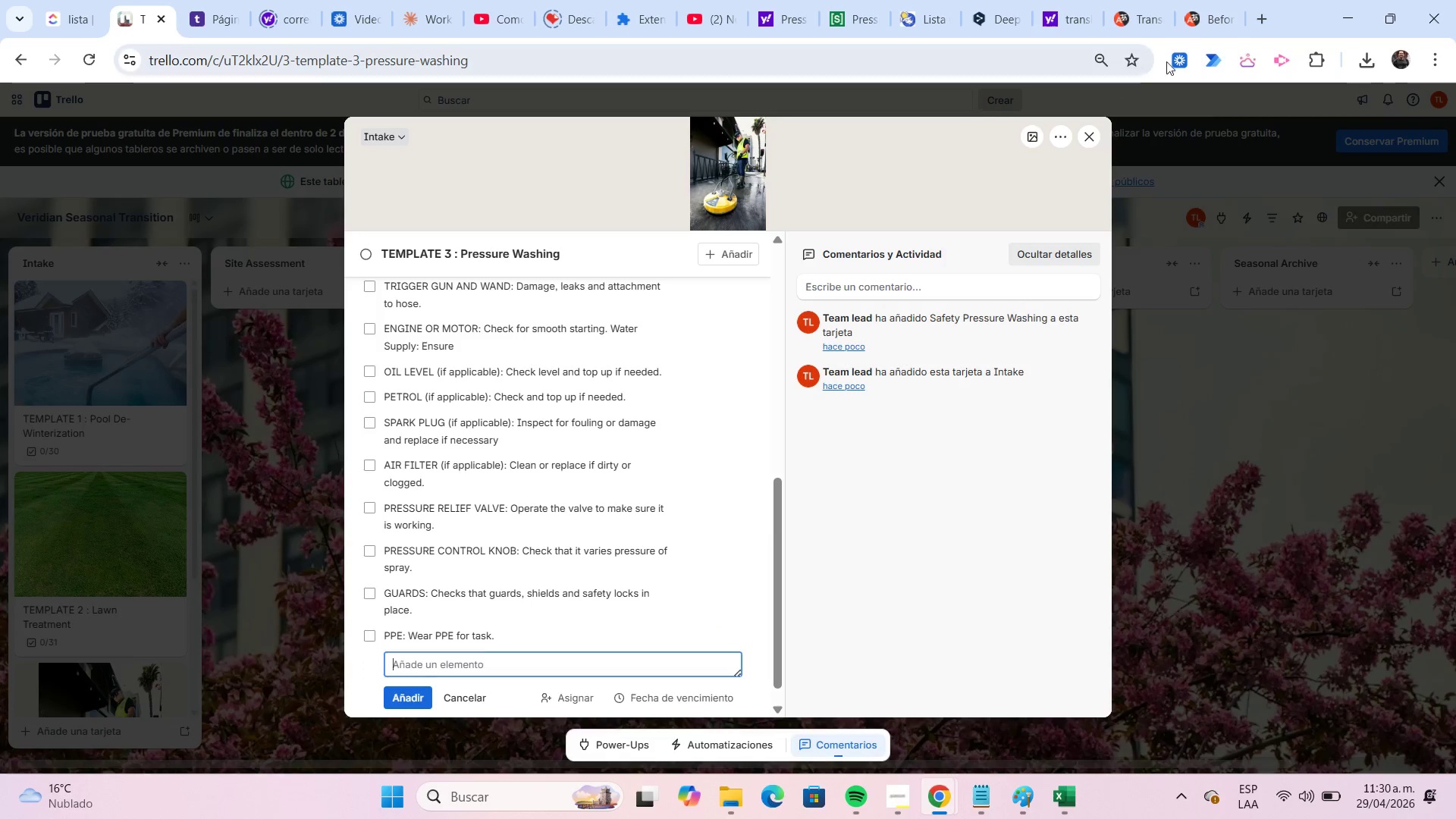 
left_click([1191, 33])
 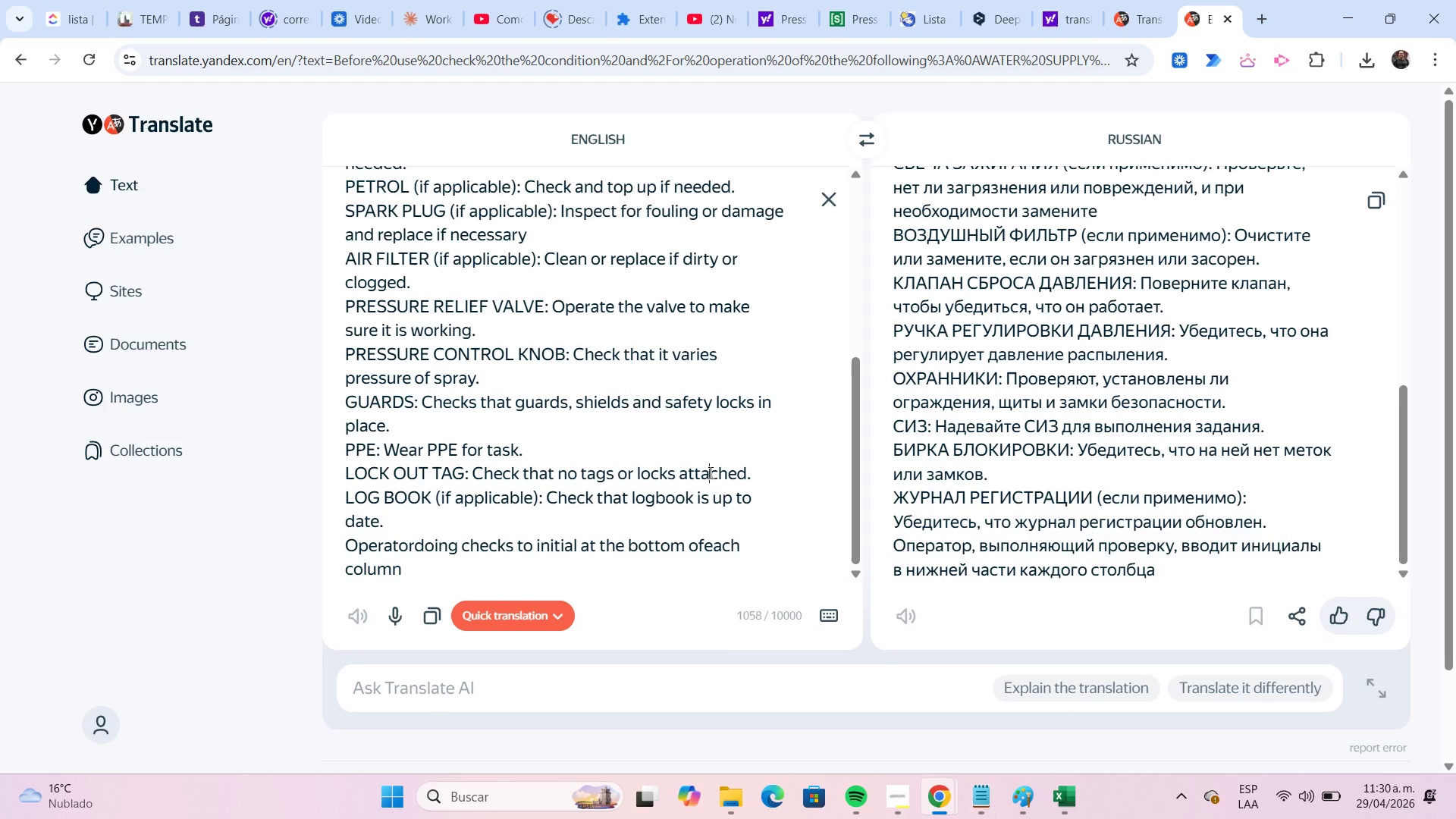 
key(End)
 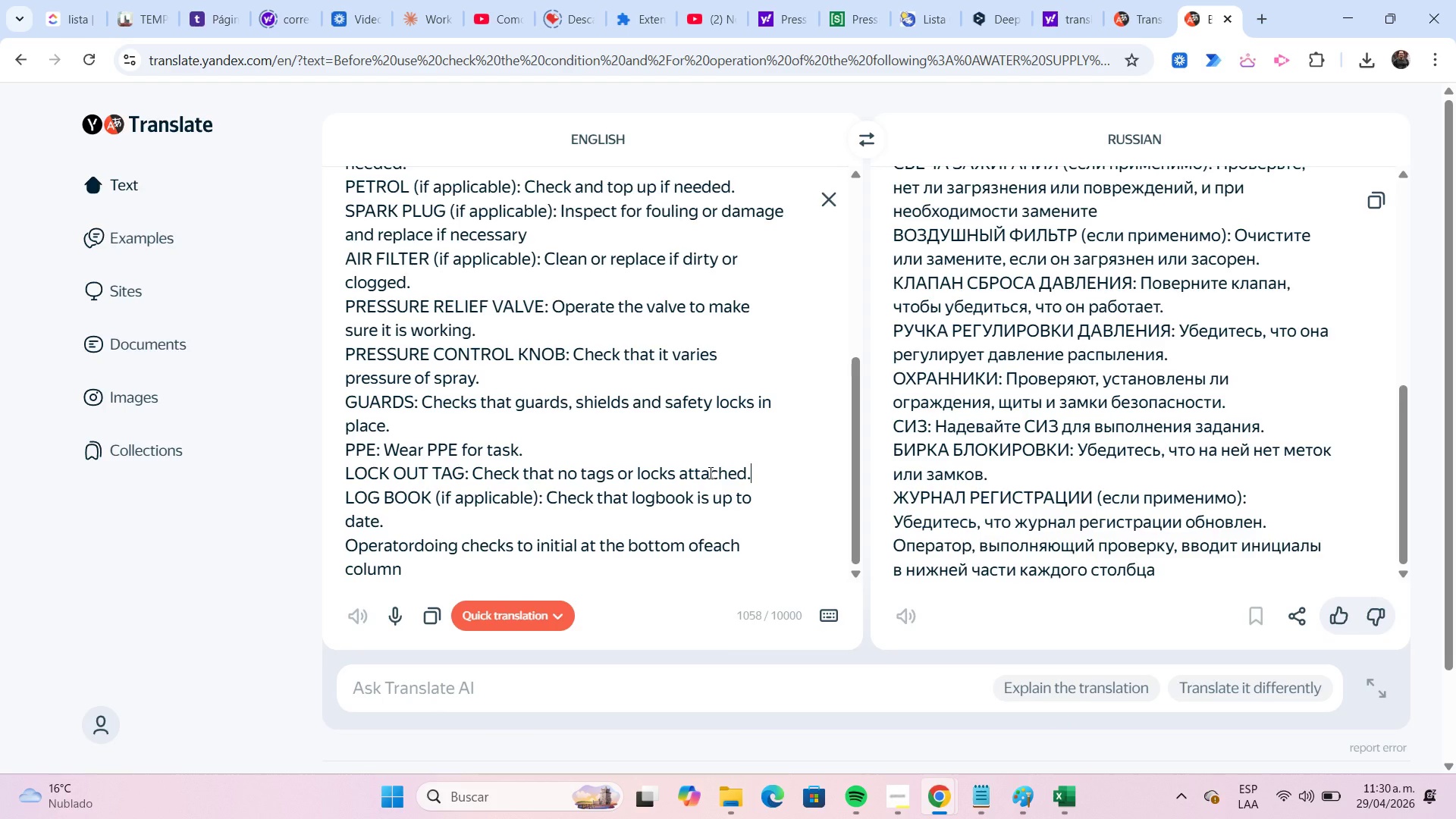 
key(Shift+Home)
 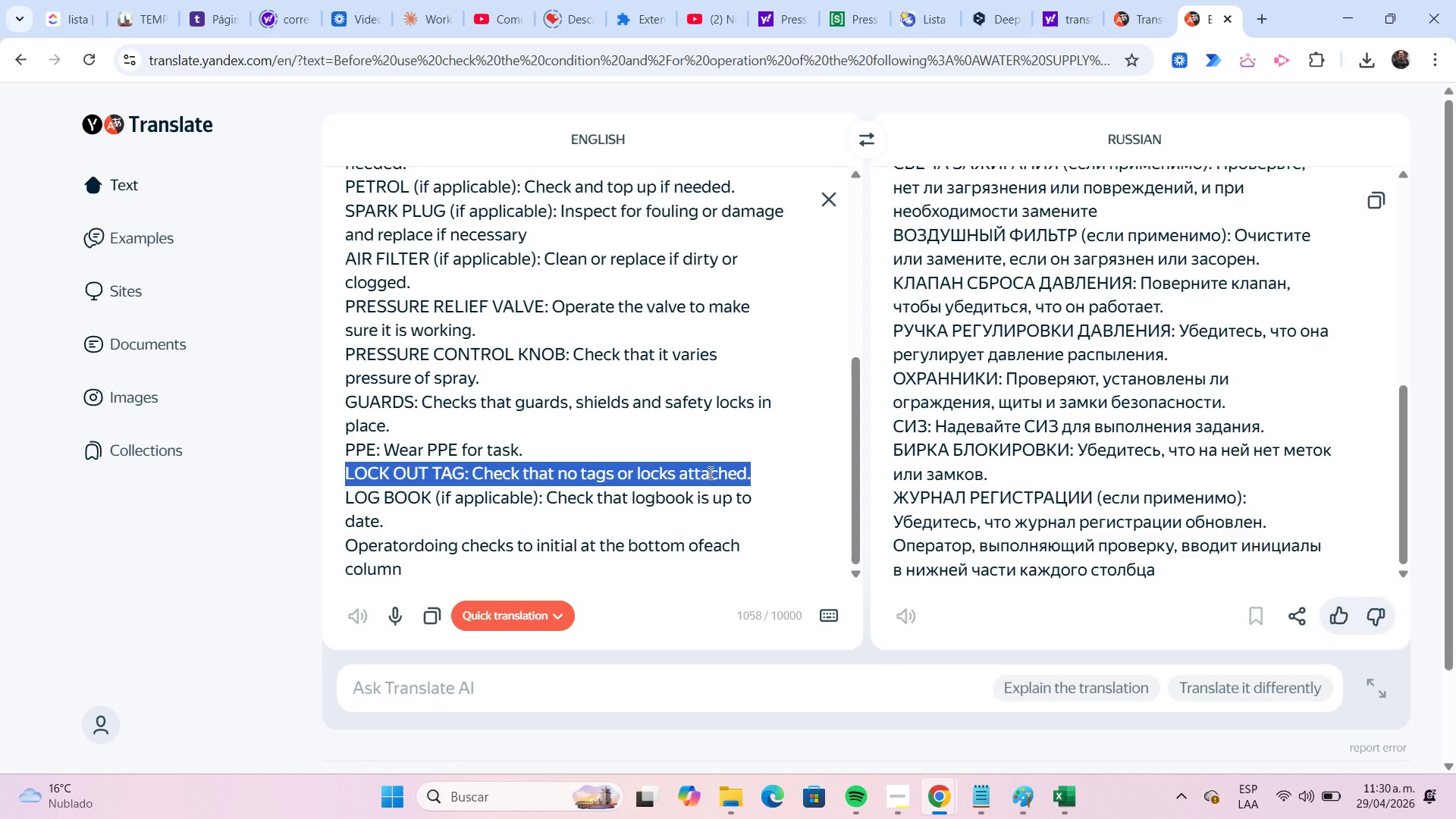 
key(Control+C)
 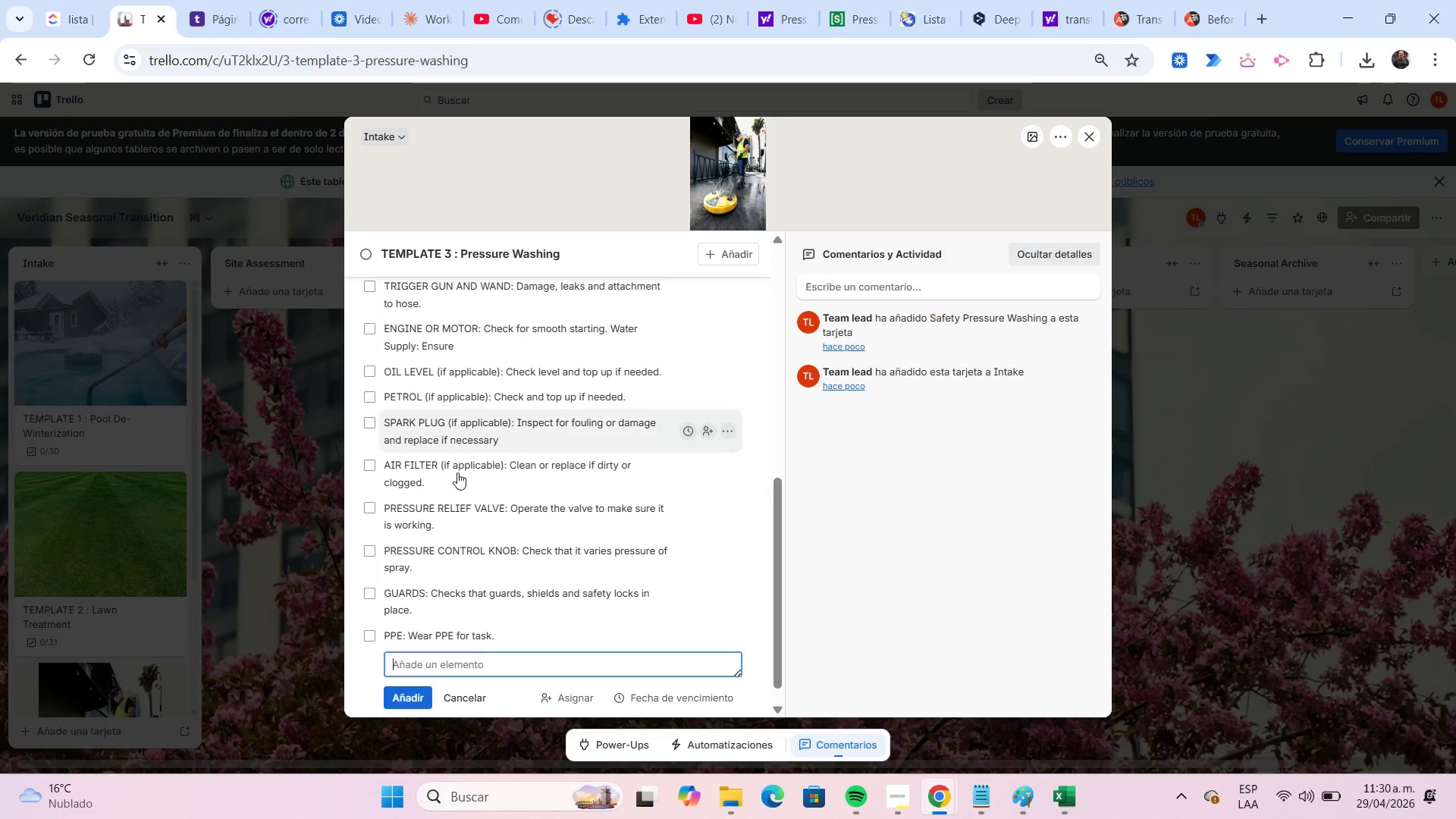 
key(Control+ControlLeft)
 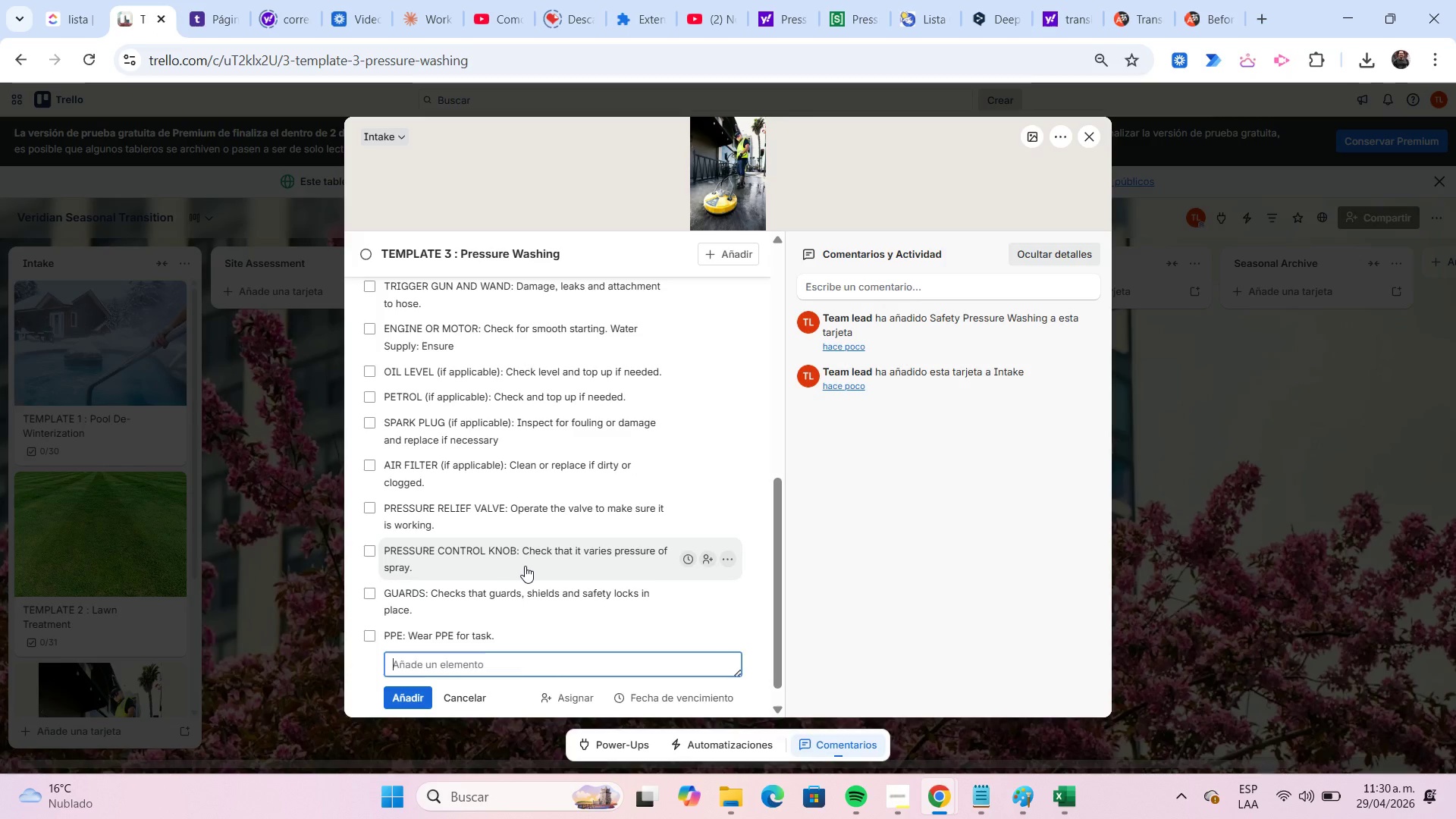 
key(Control+V)
 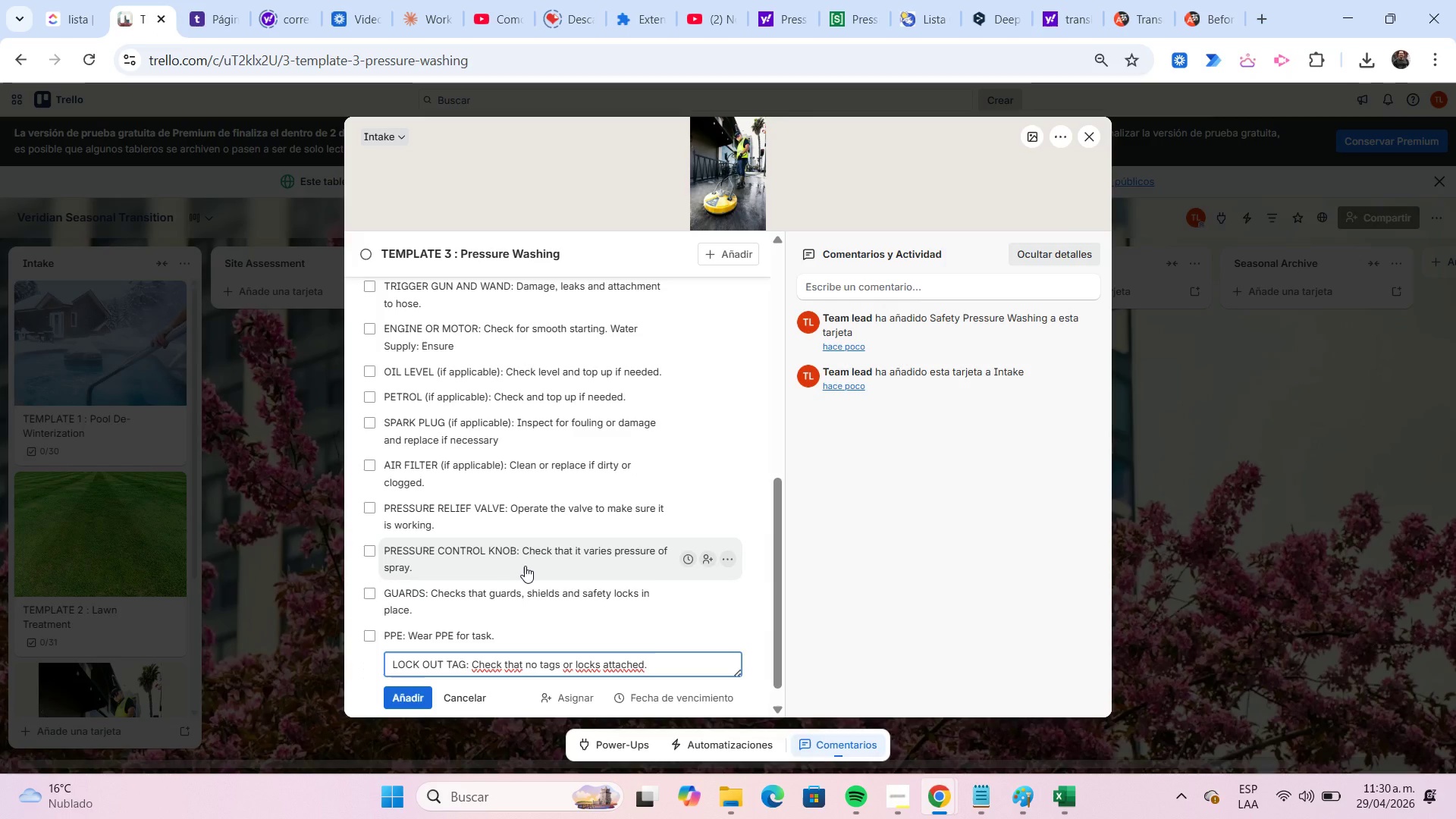 
key(Enter)
 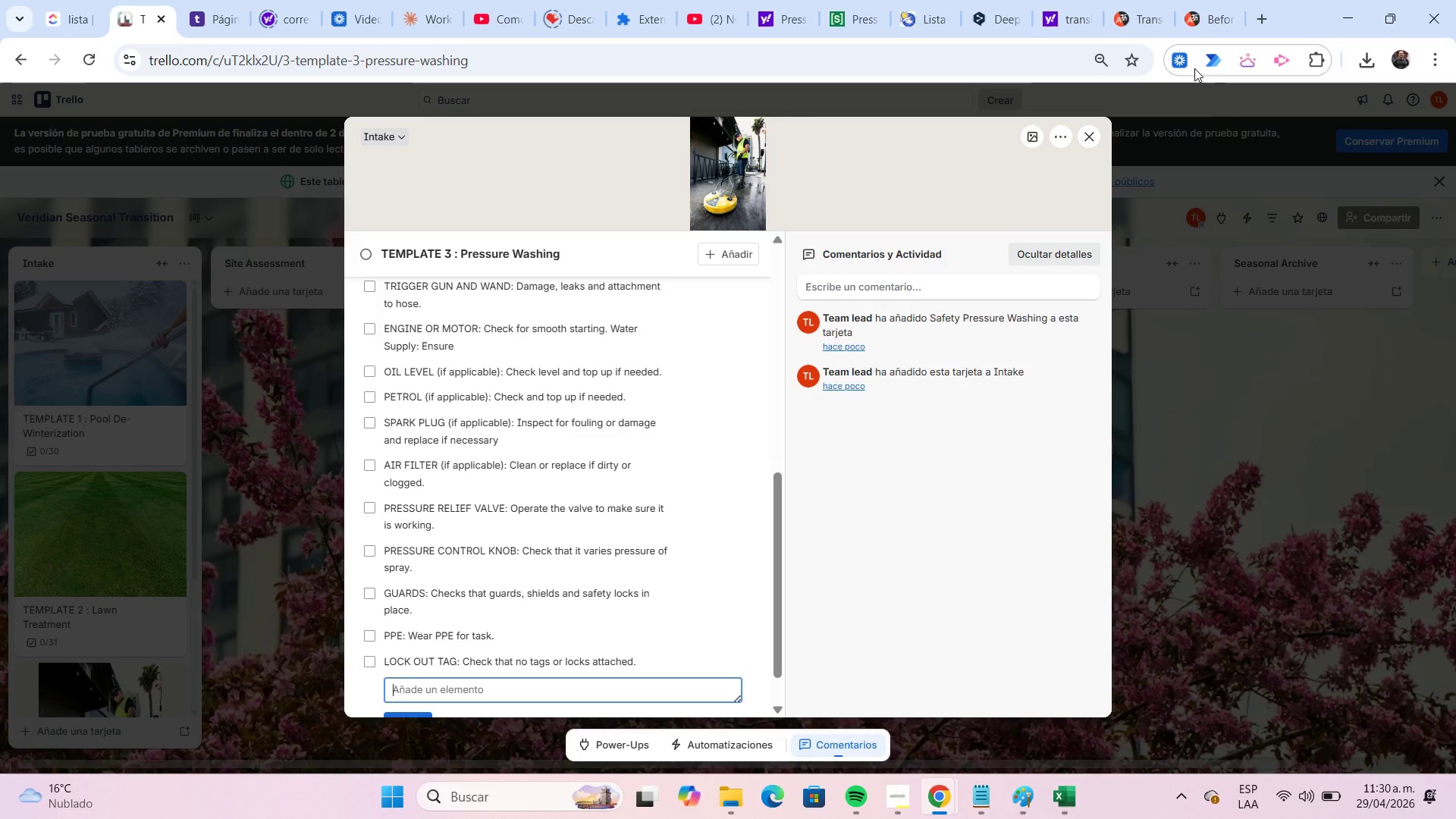 
left_click([1200, 32])
 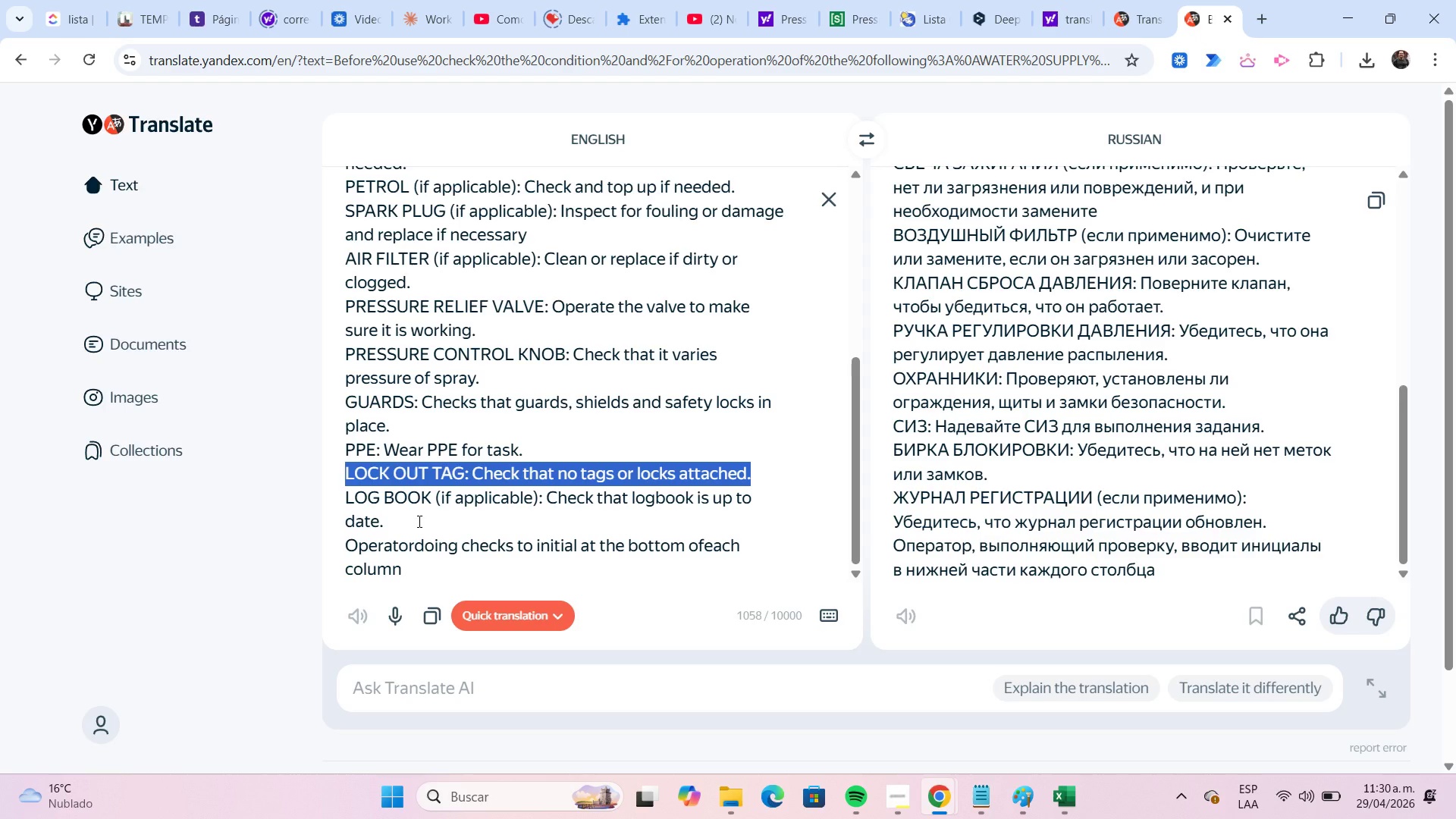 
scroll: coordinate [418, 521], scroll_direction: down, amount: 1.0
 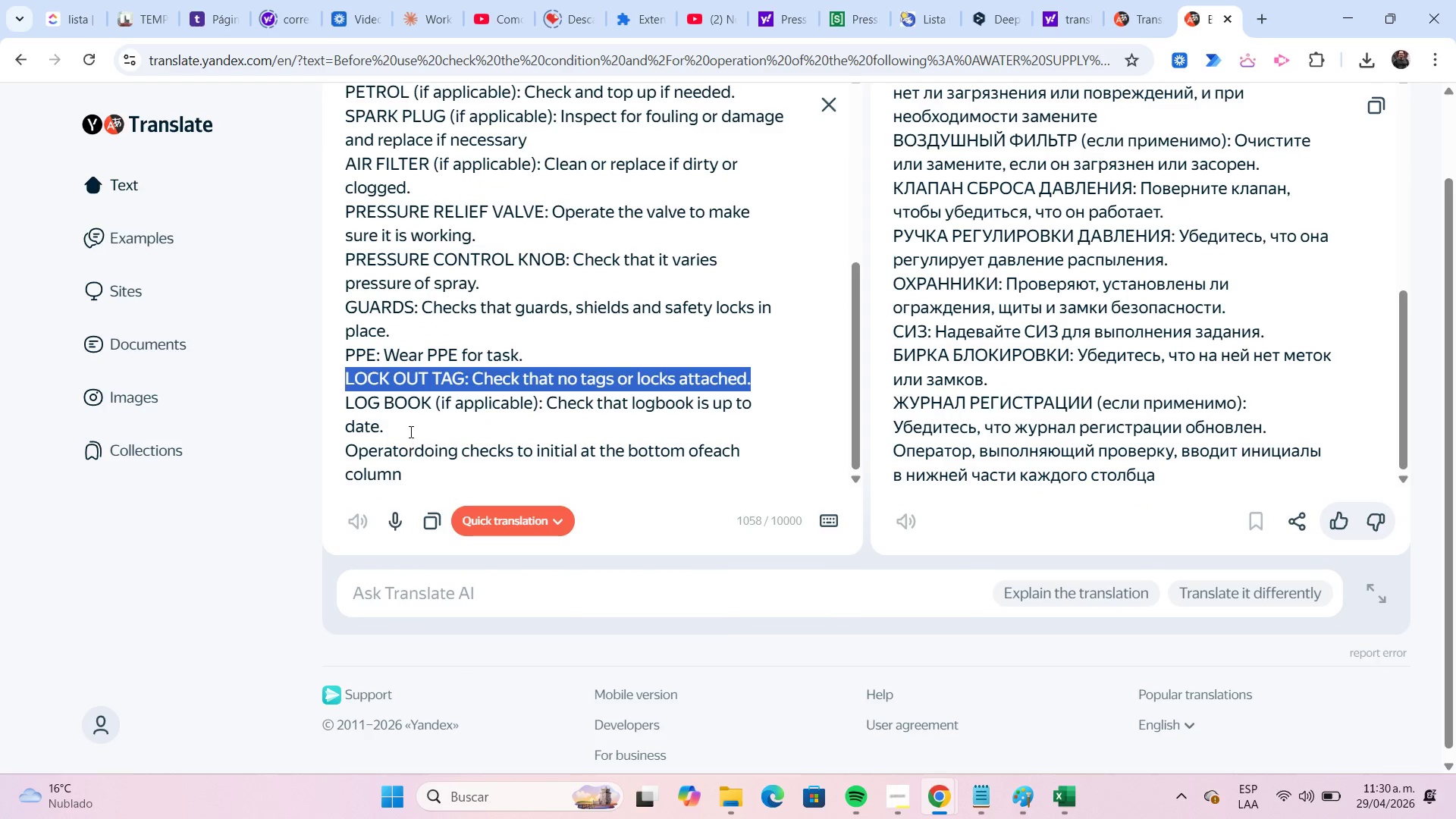 
left_click([410, 431])
 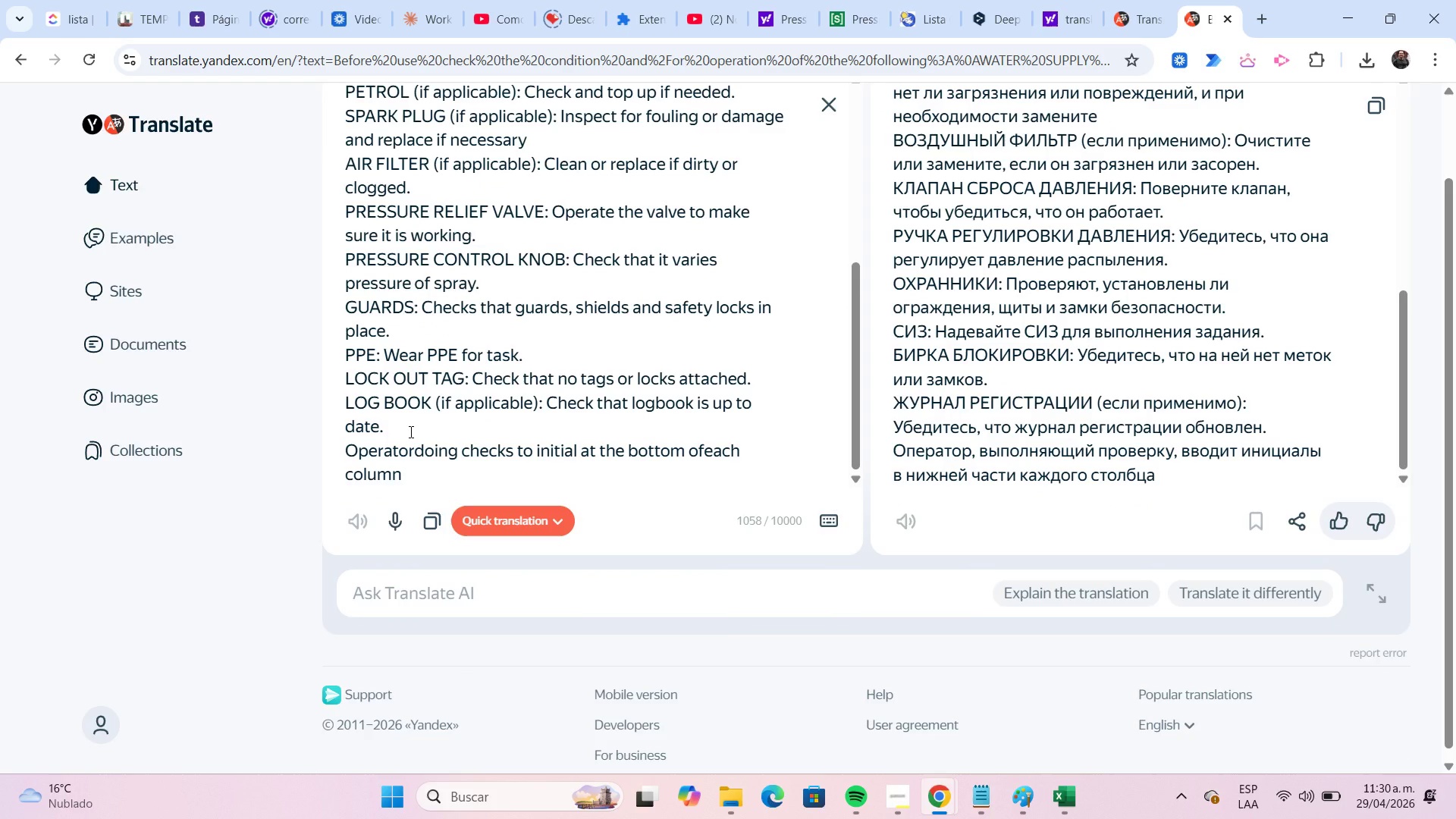 
key(Shift+Home)
 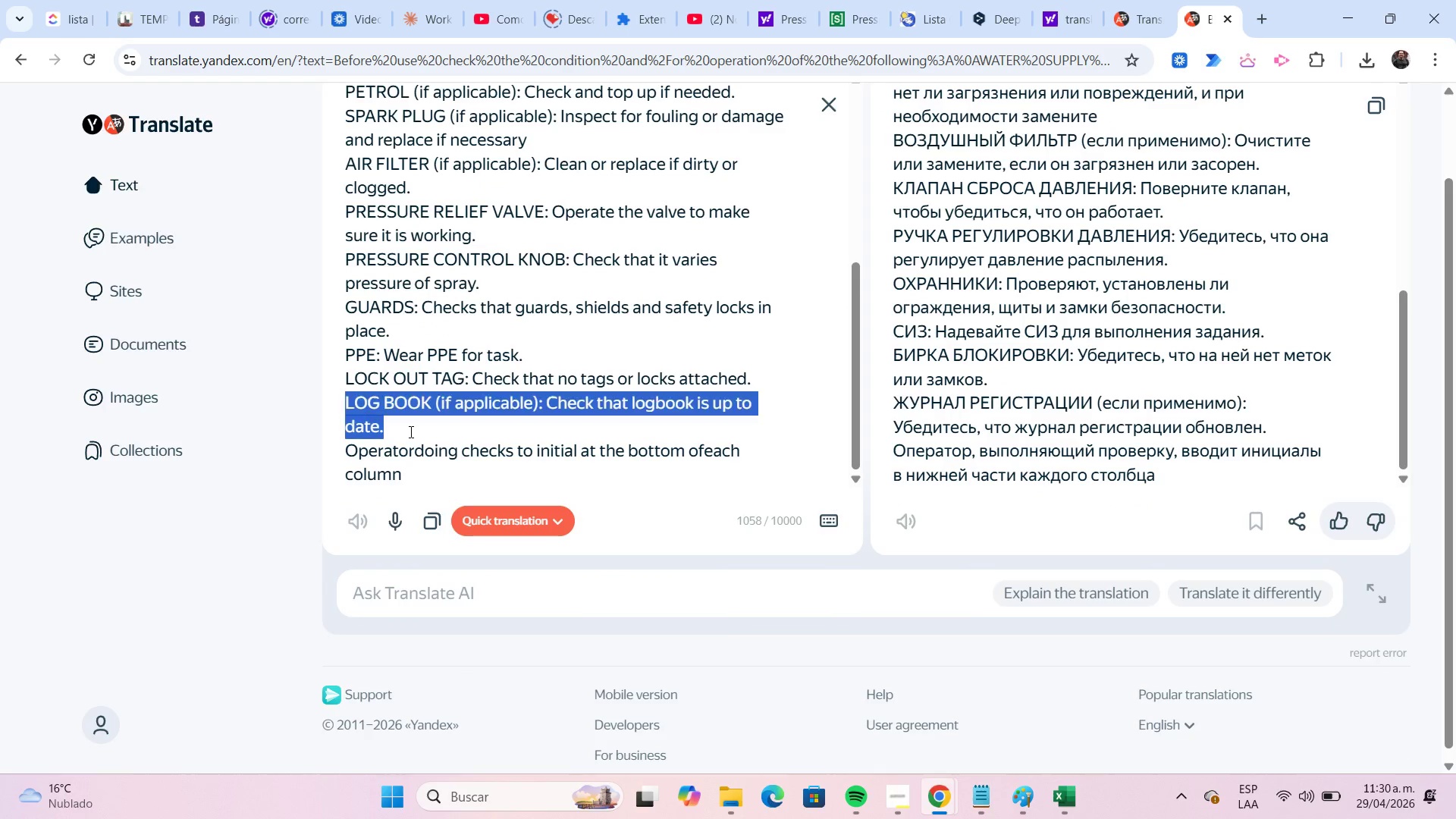 
key(Shift+ArrowUp)
 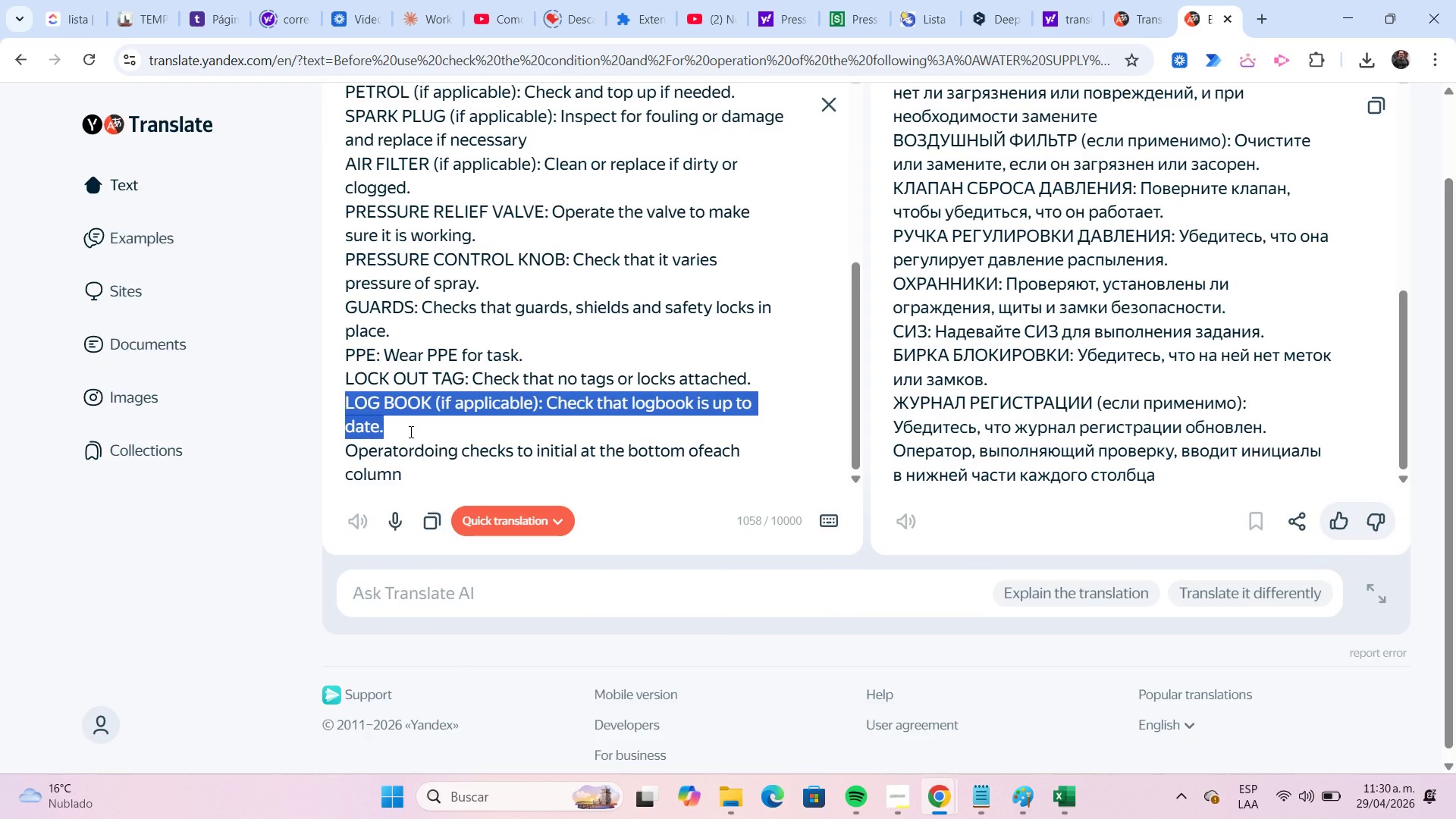 
key(Control+C)
 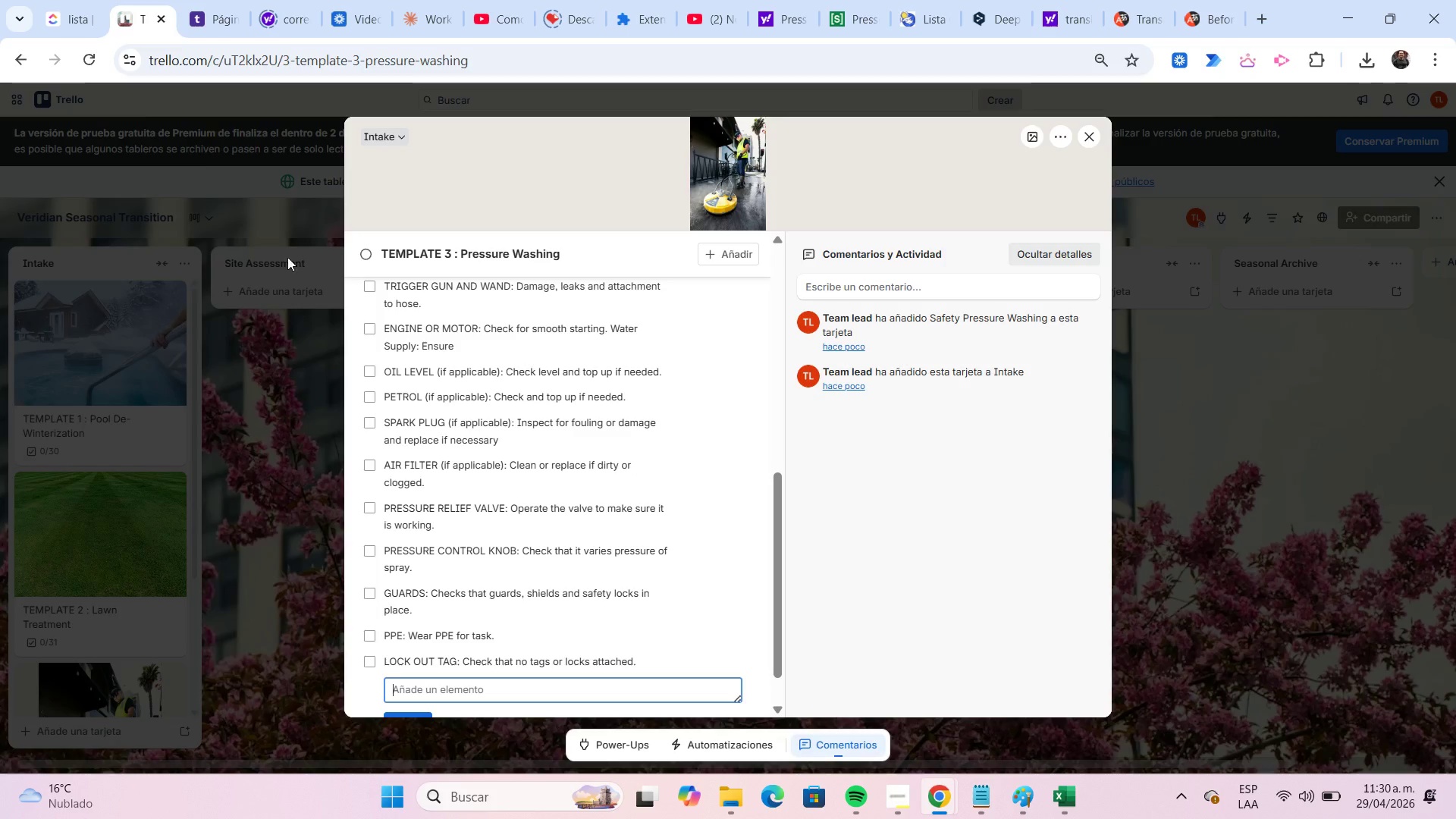 
wait(5.86)
 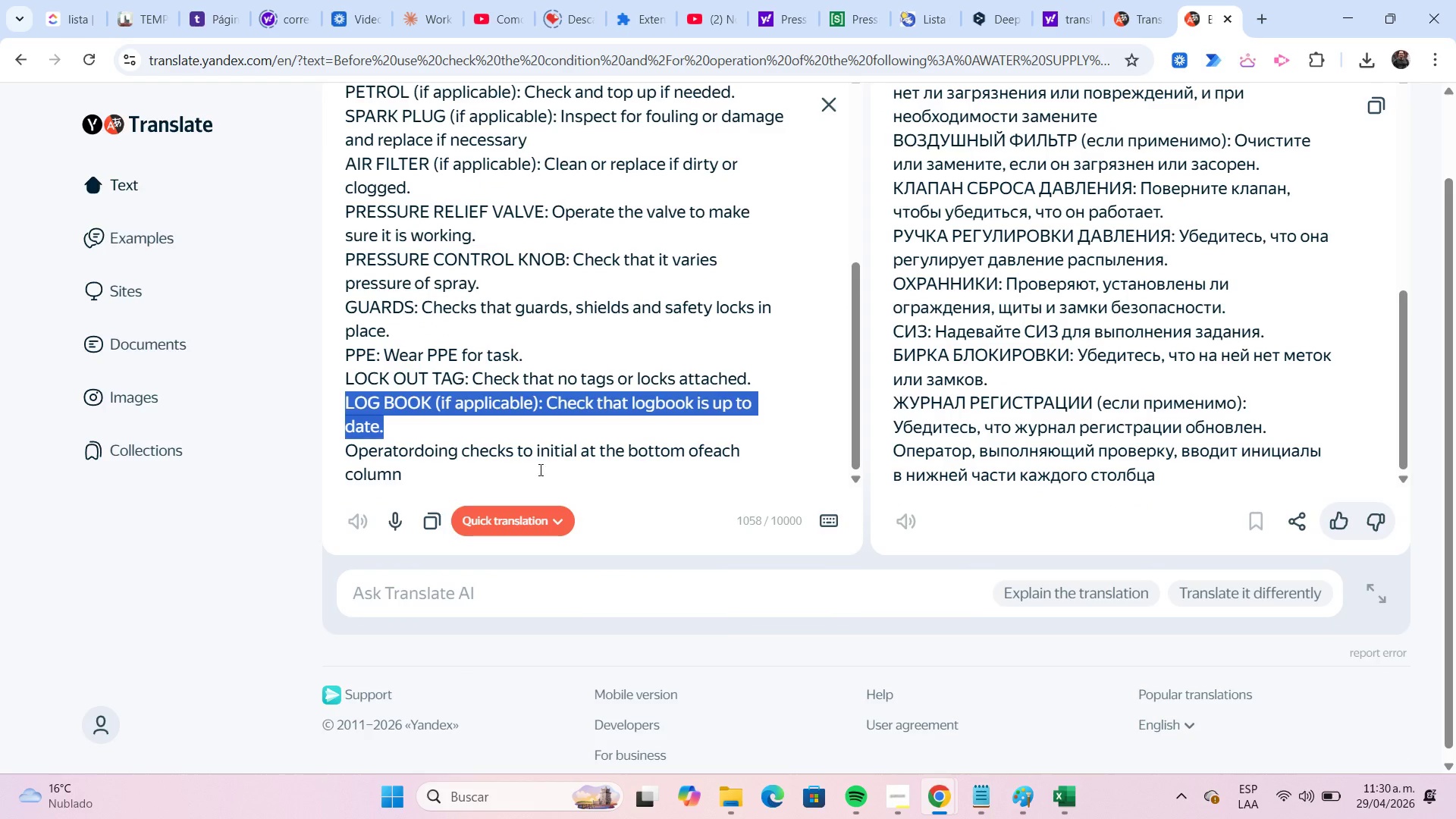 
key(Control+ControlLeft)
 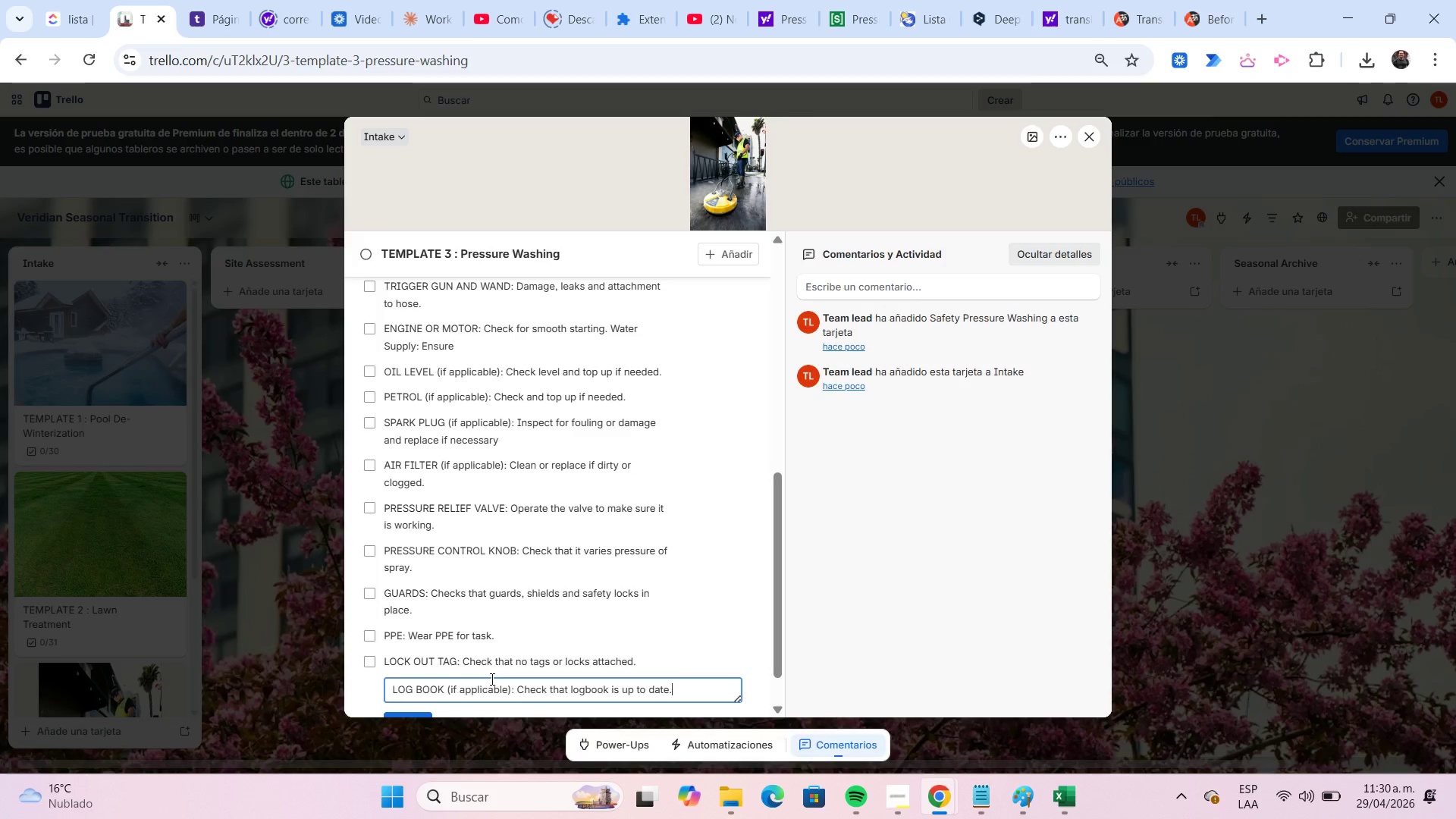 
key(Control+V)
 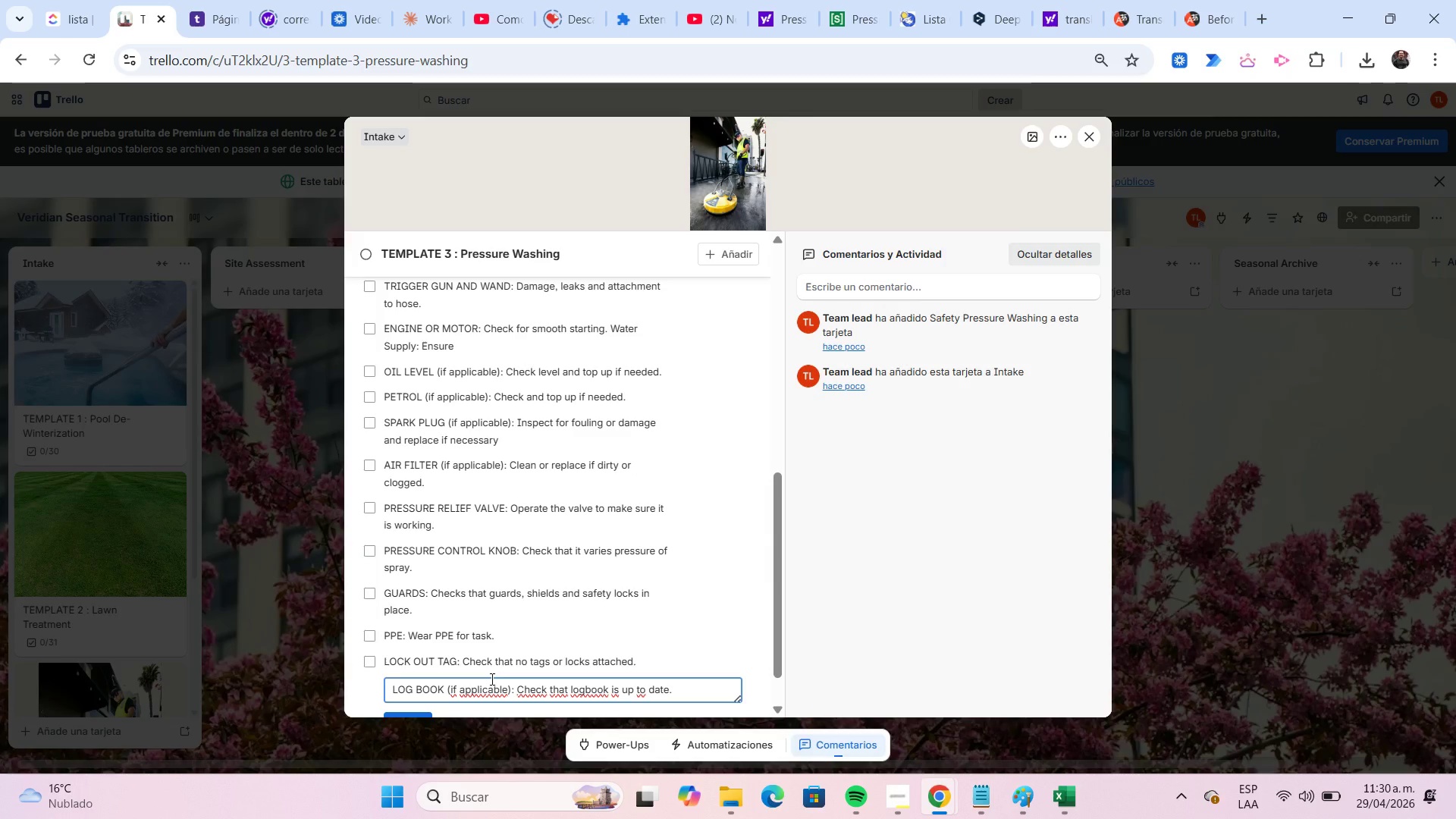 
key(Enter)
 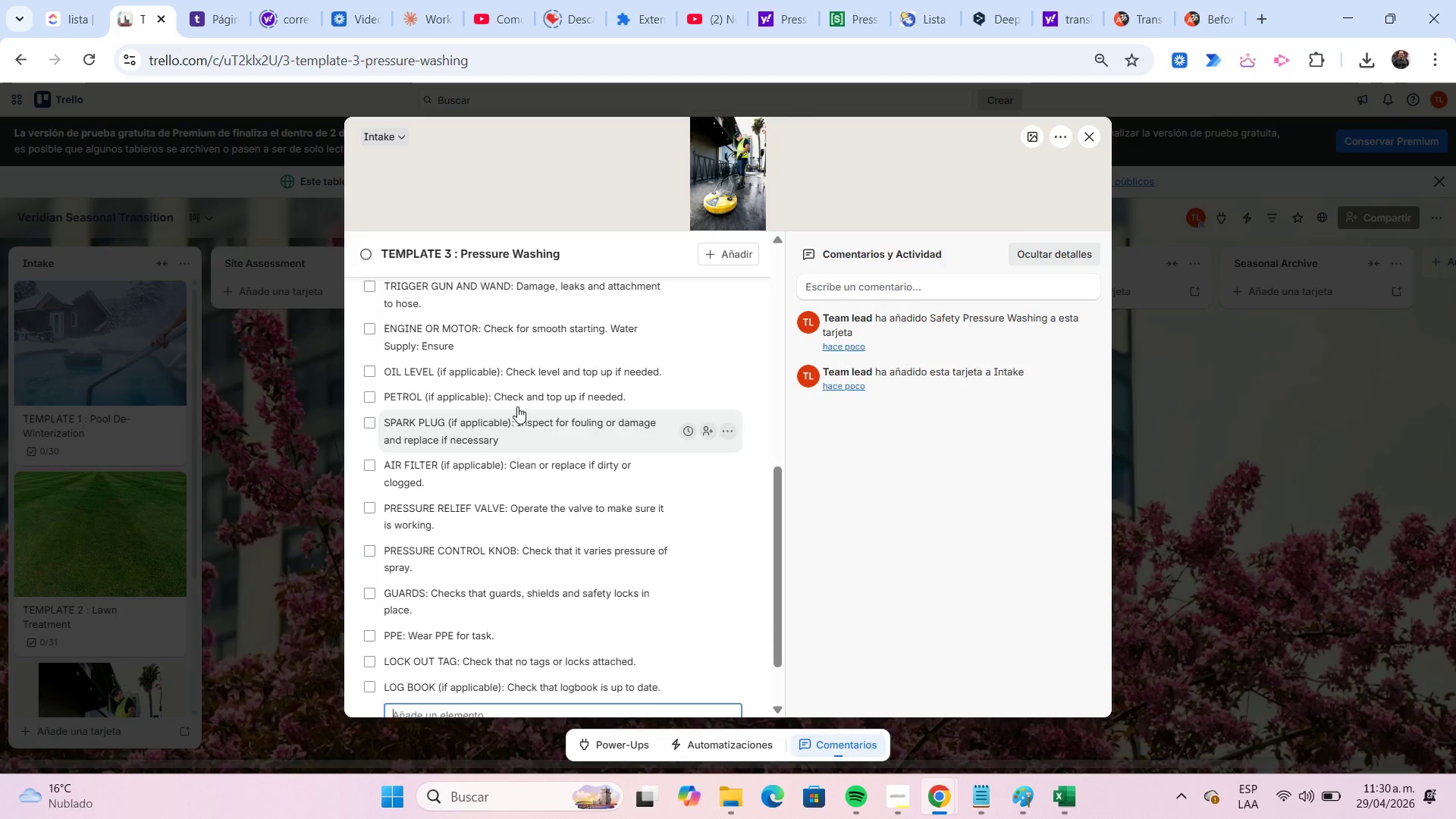 
wait(7.39)
 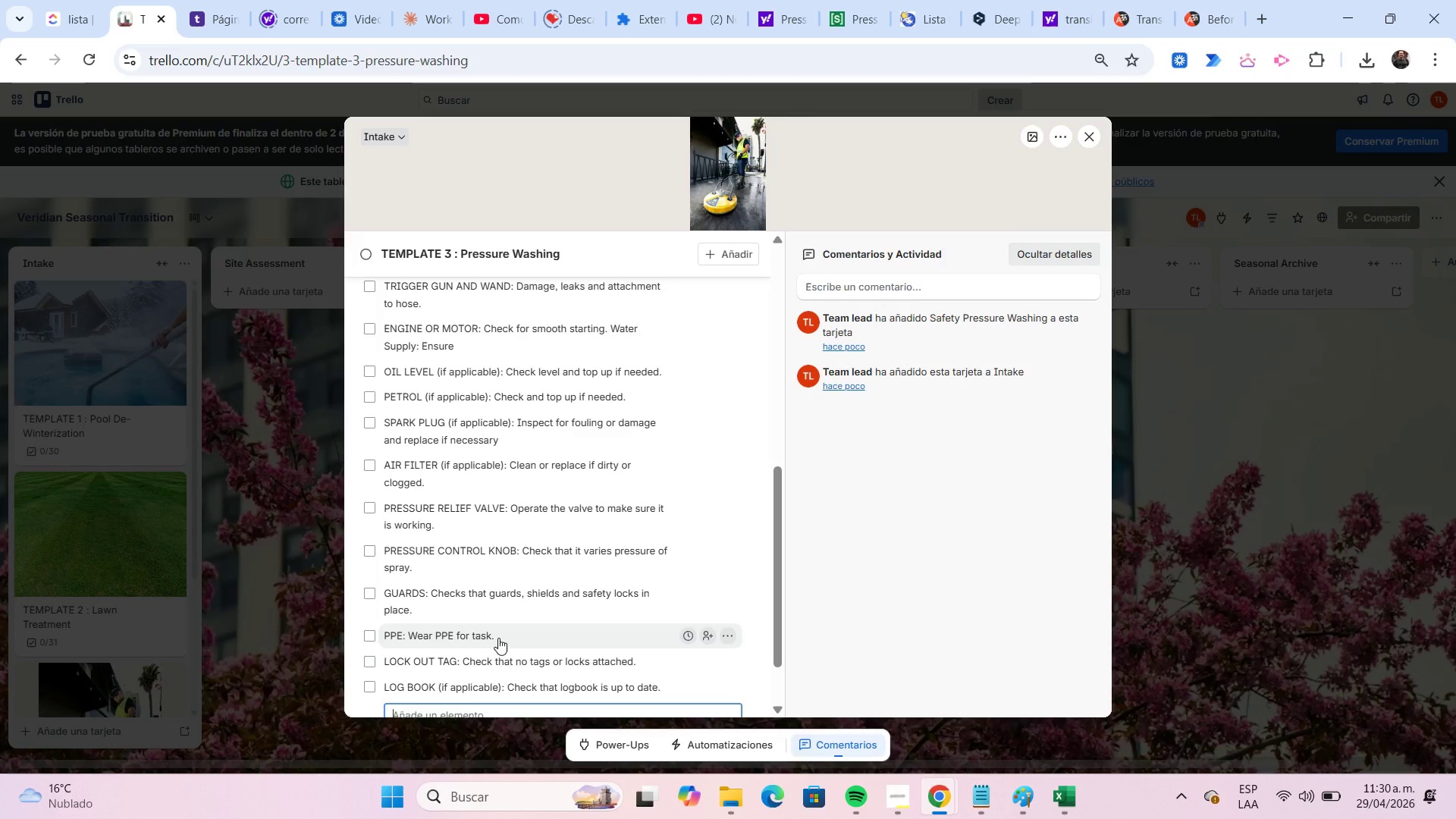 
scroll: coordinate [518, 322], scroll_direction: up, amount: 2.0
 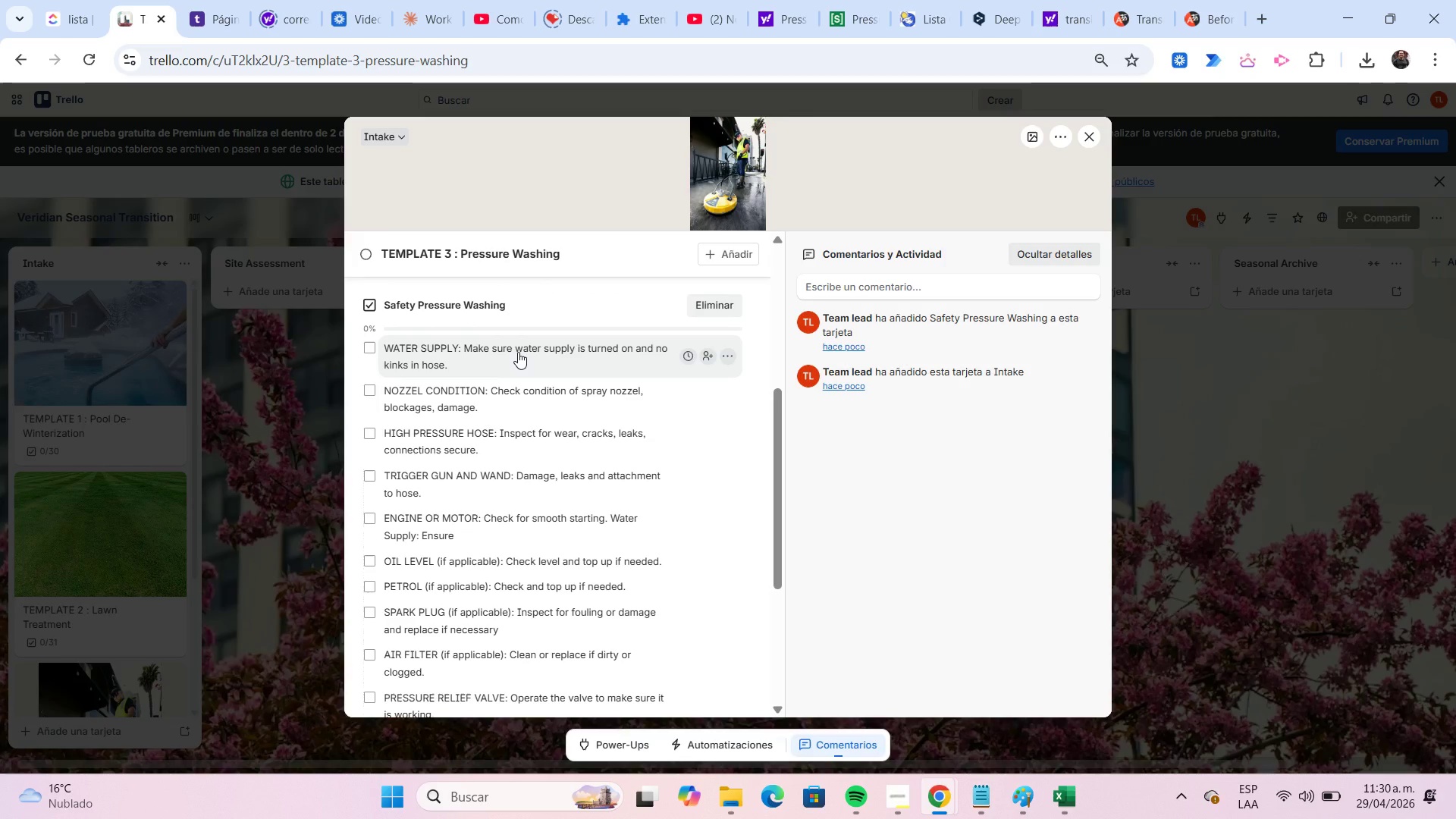 
wait(5.13)
 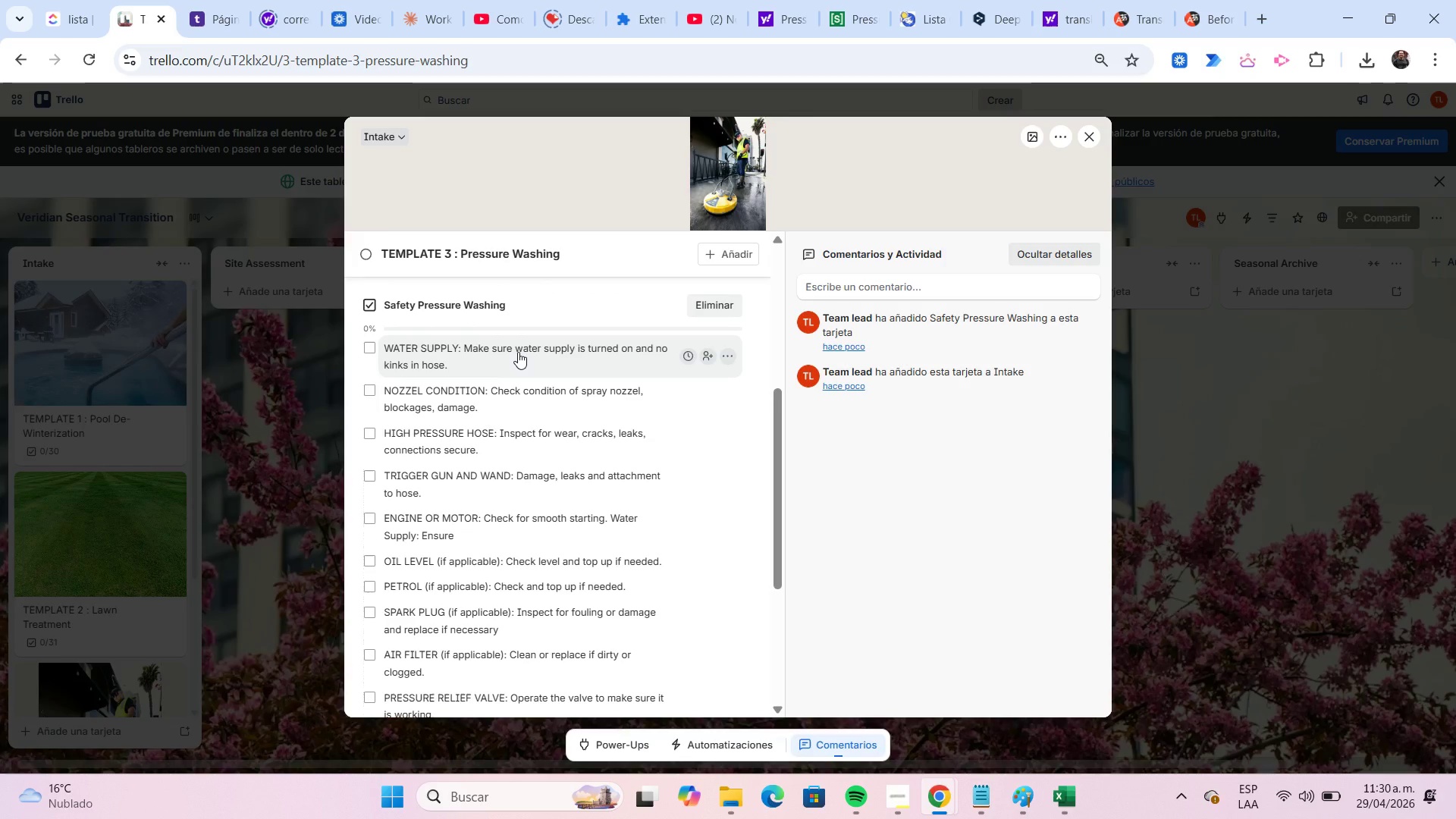 
left_click([766, 373])
 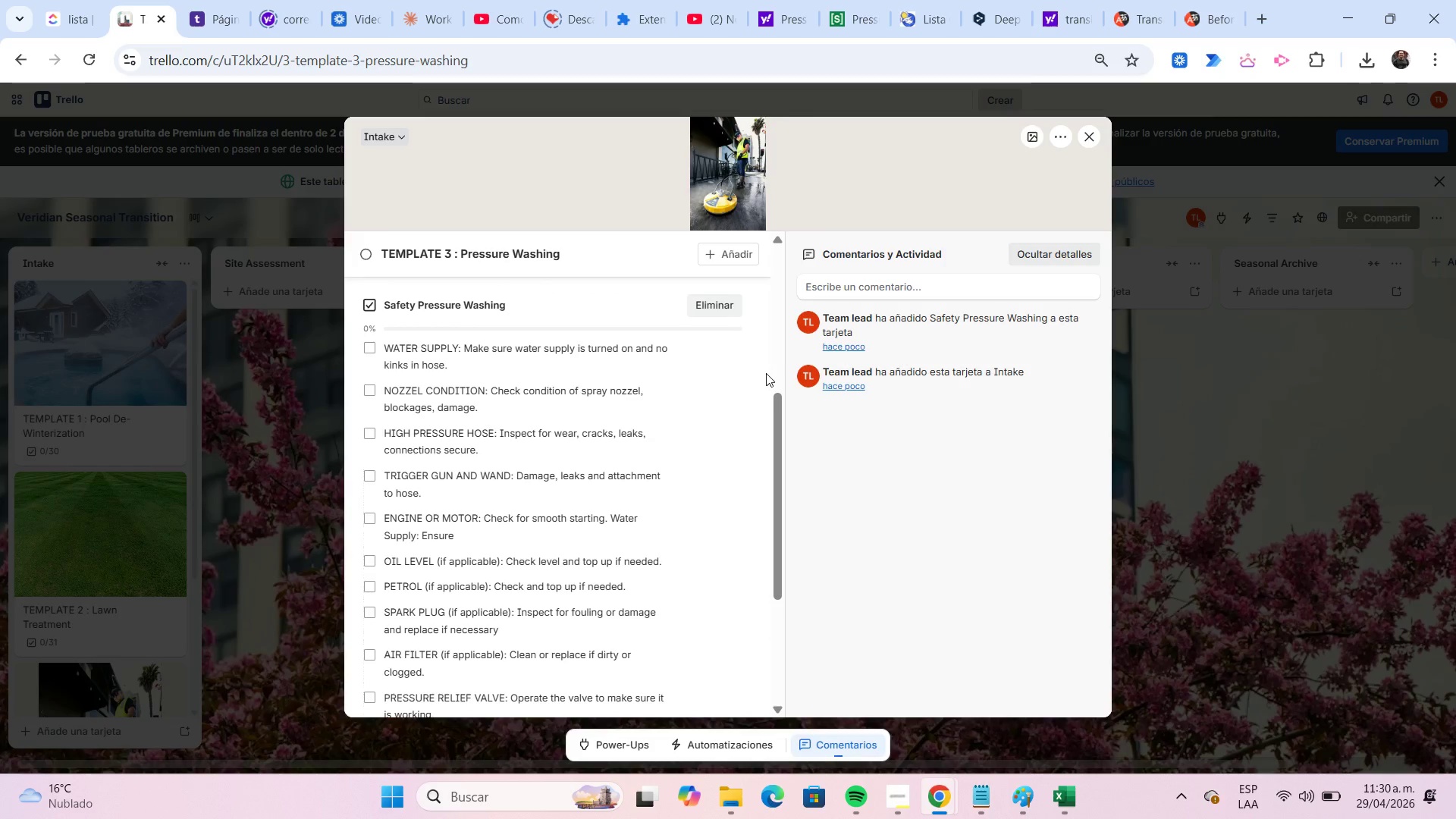 
scroll: coordinate [762, 374], scroll_direction: down, amount: 4.0
 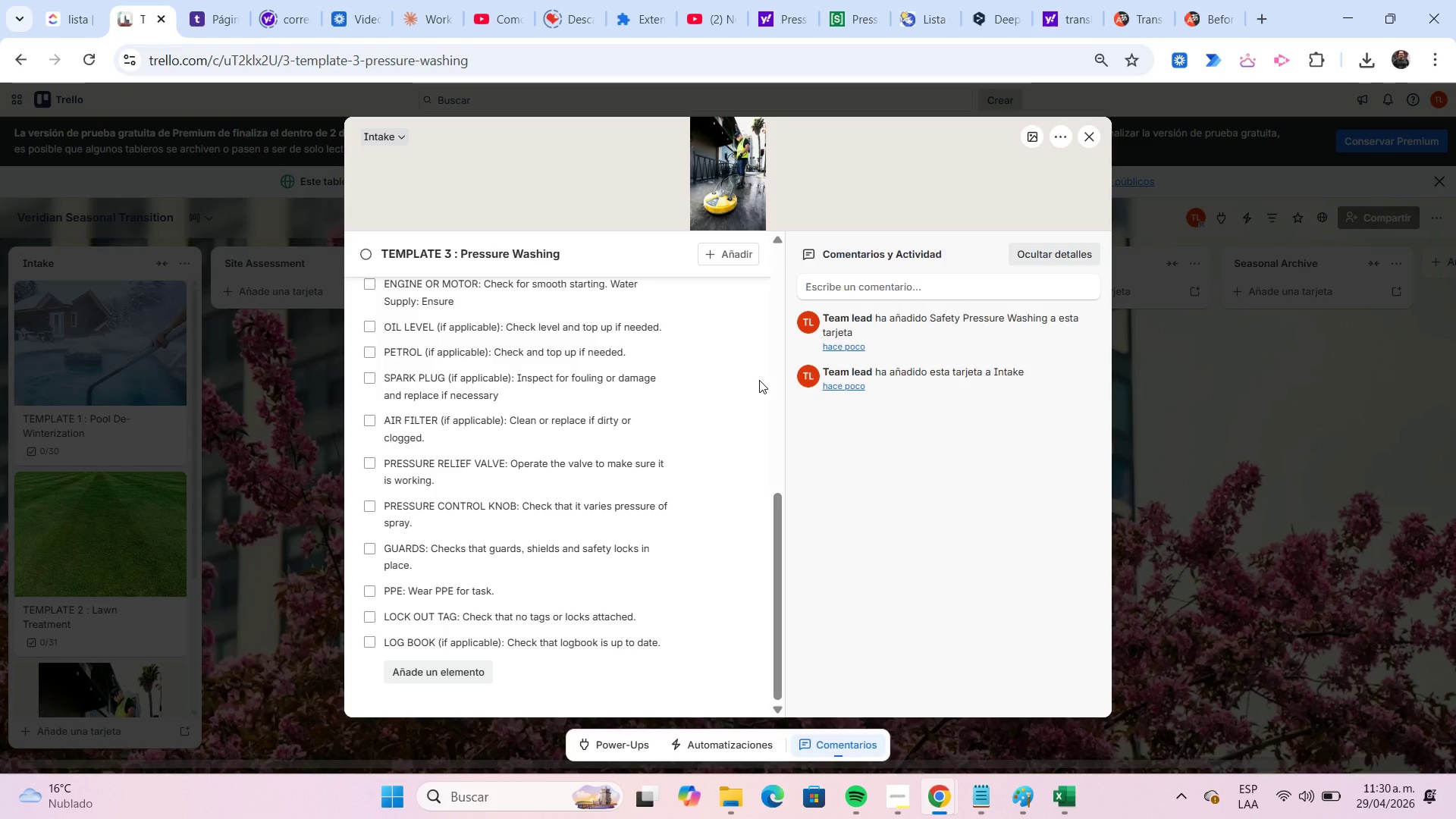 
scroll: coordinate [759, 380], scroll_direction: up, amount: 2.0
 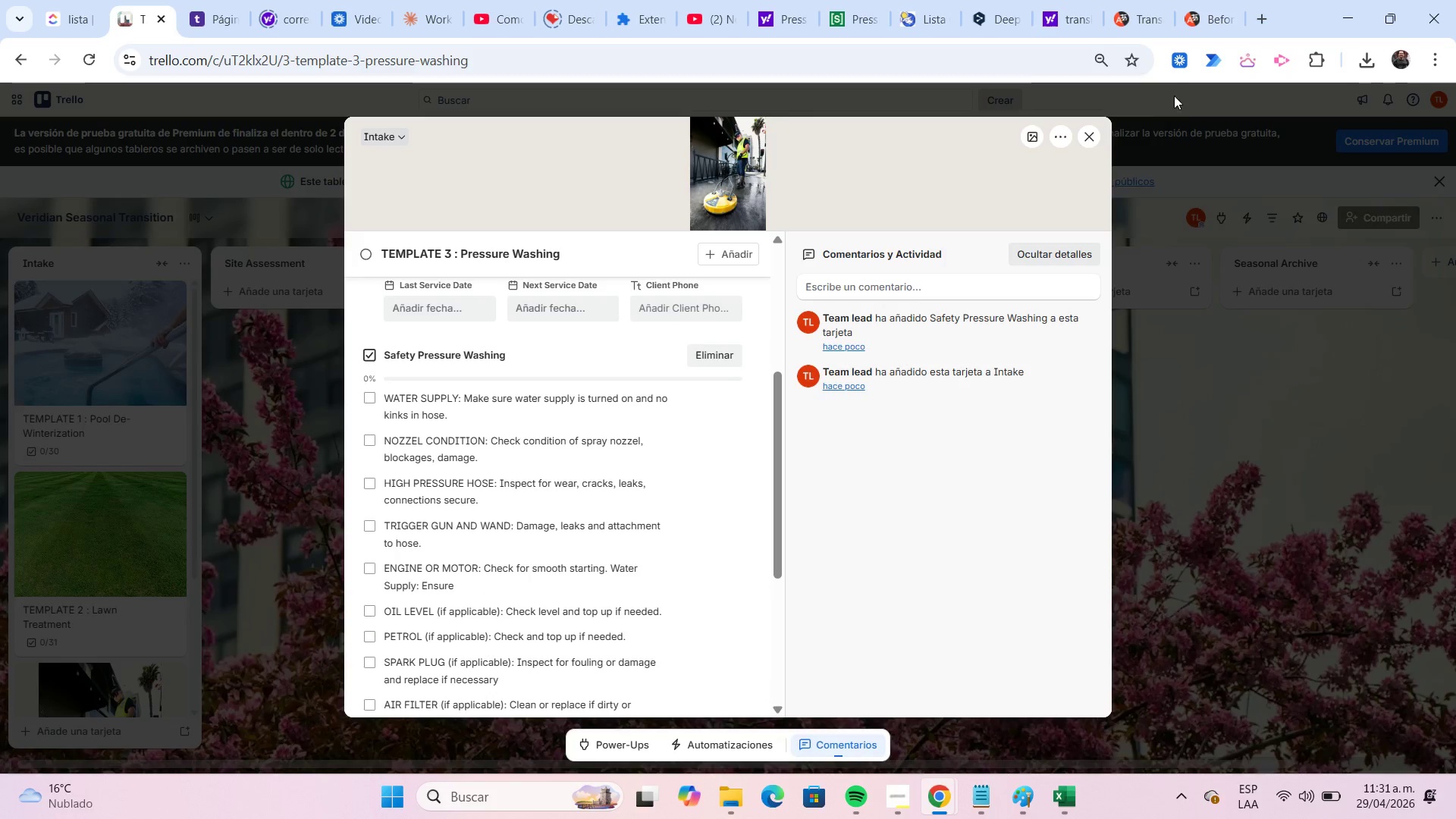 
left_click([1200, 21])
 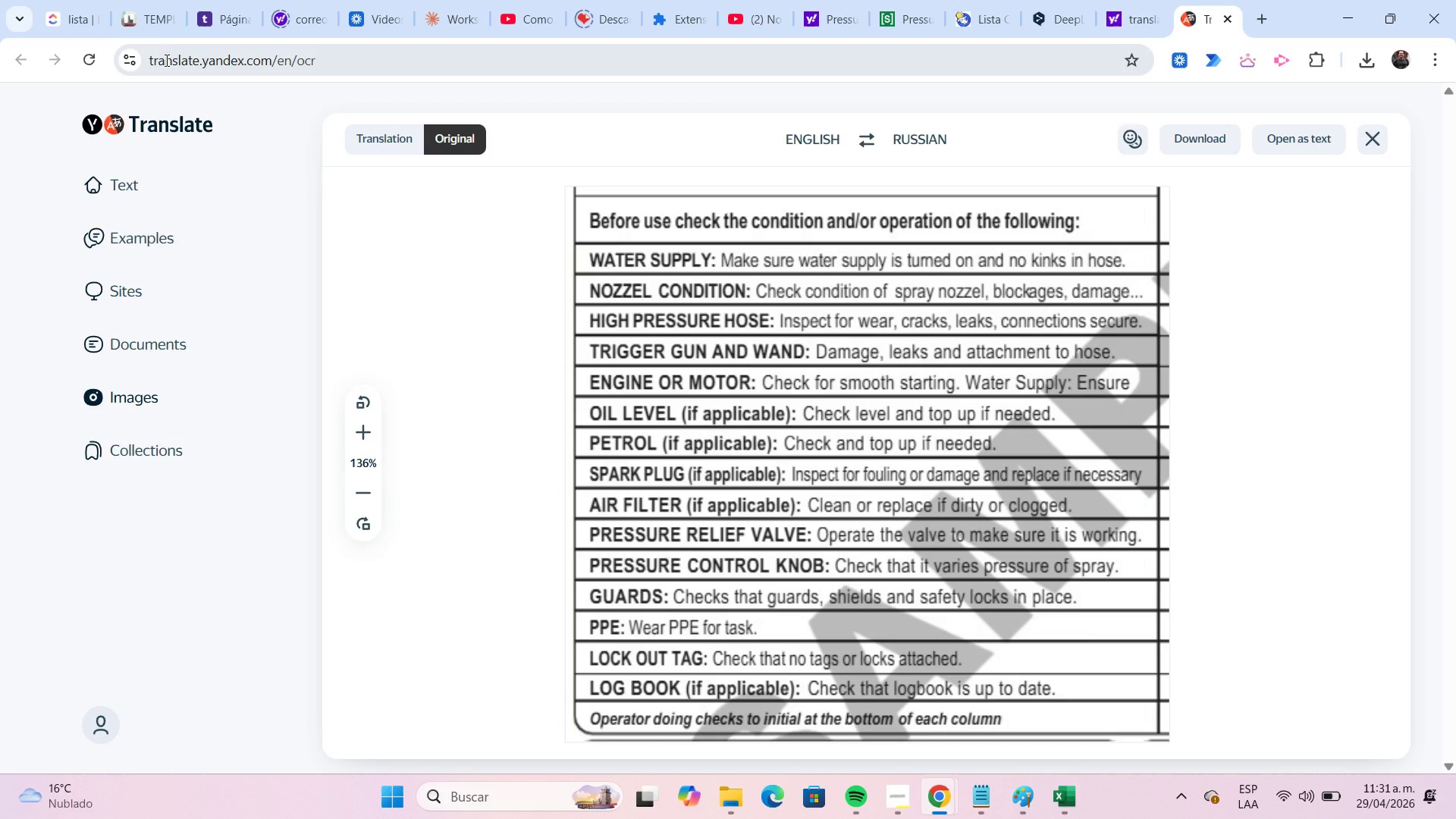 
wait(6.06)
 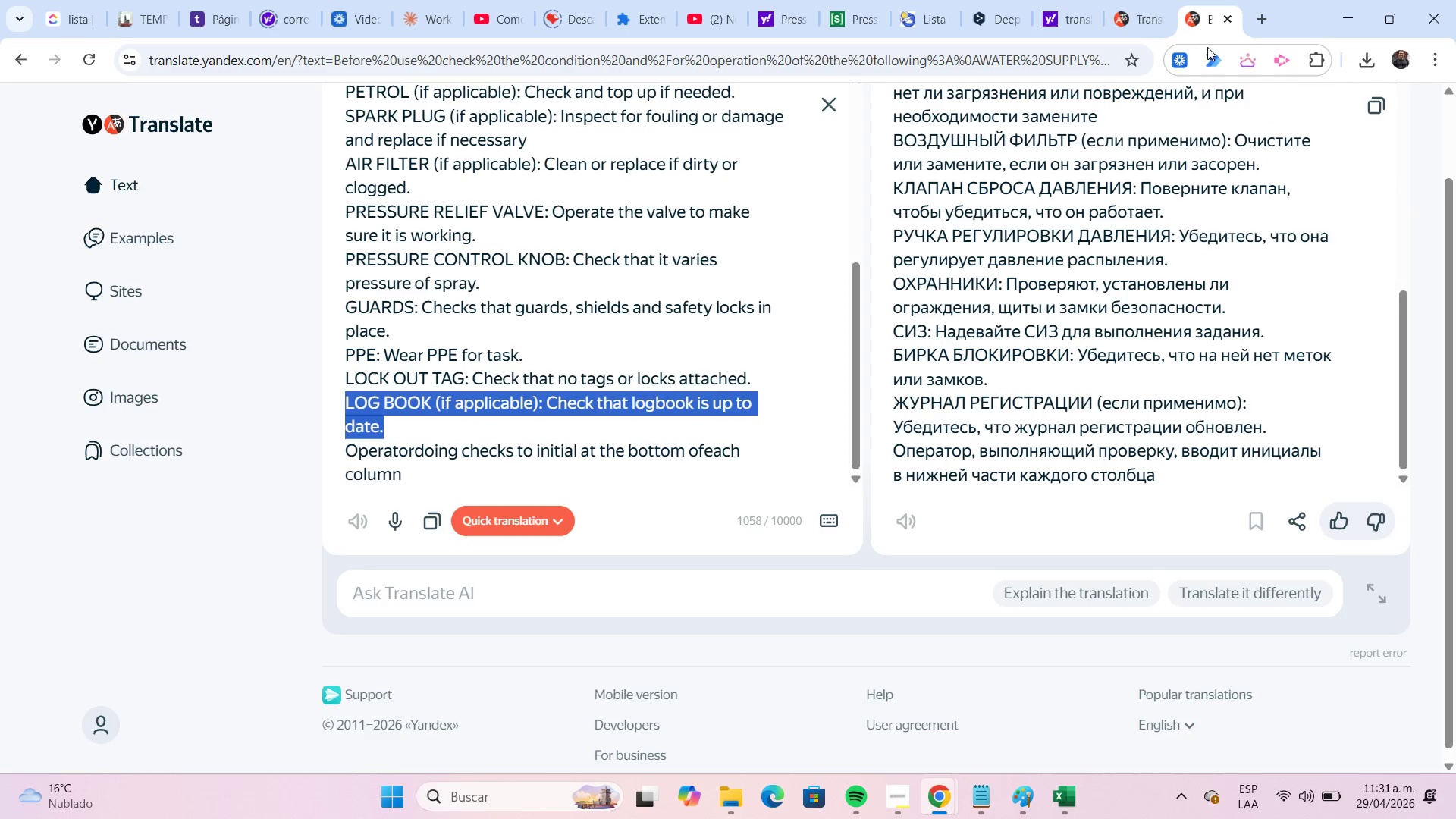 
left_click([918, 15])
 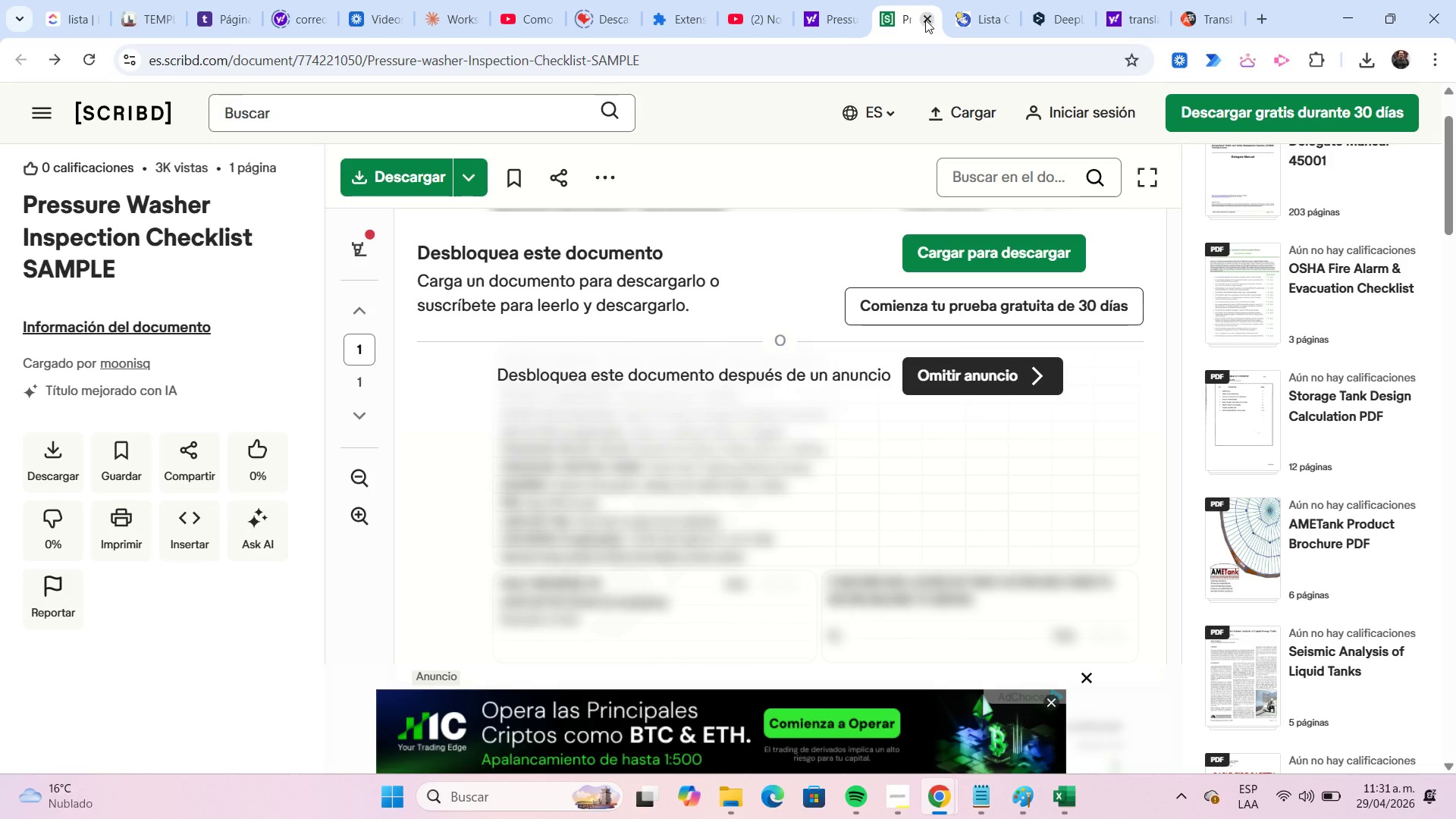 
left_click([925, 20])
 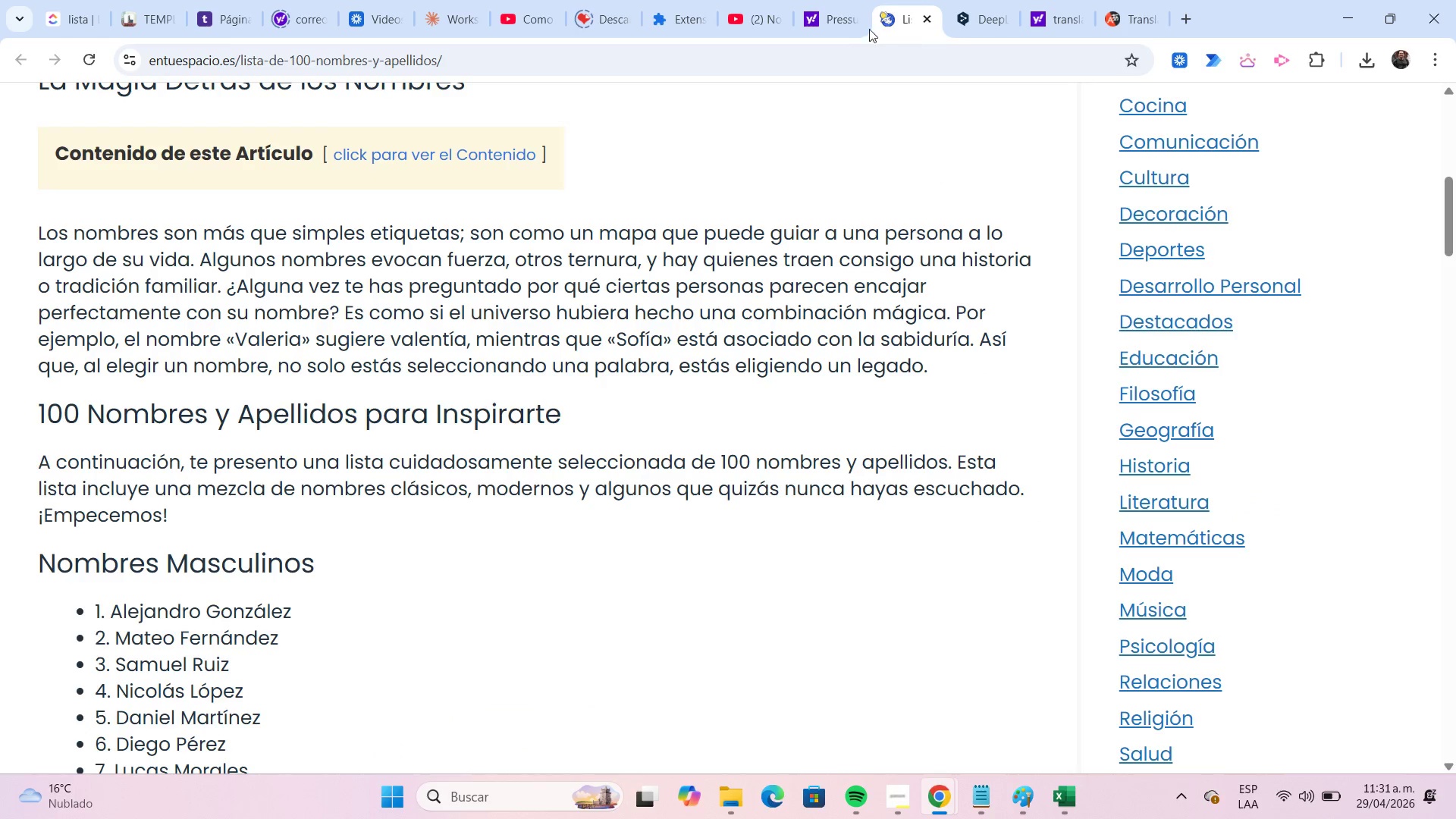 
left_click([837, 20])
 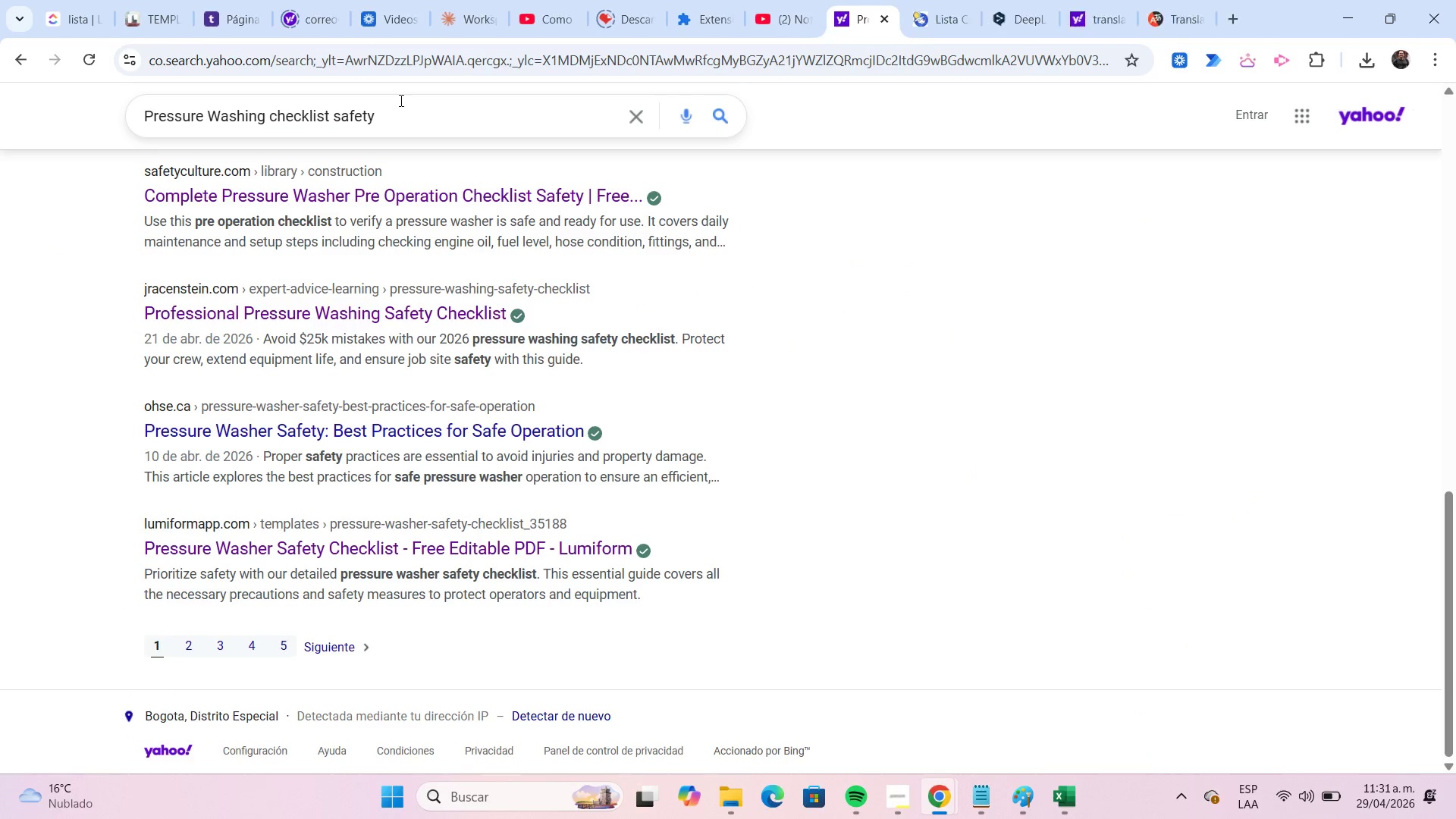 
left_click([392, 91])
 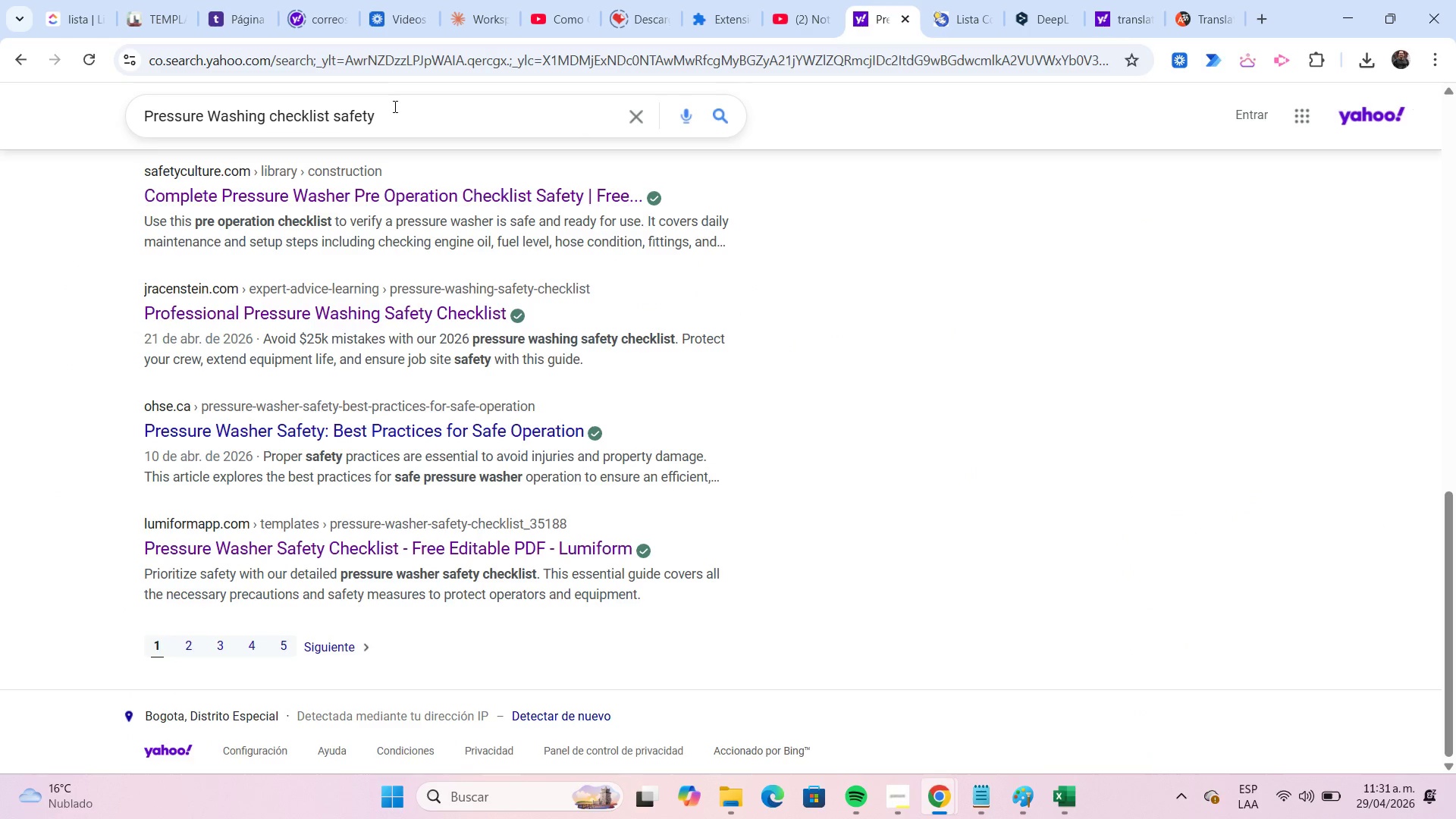 
left_click([394, 106])
 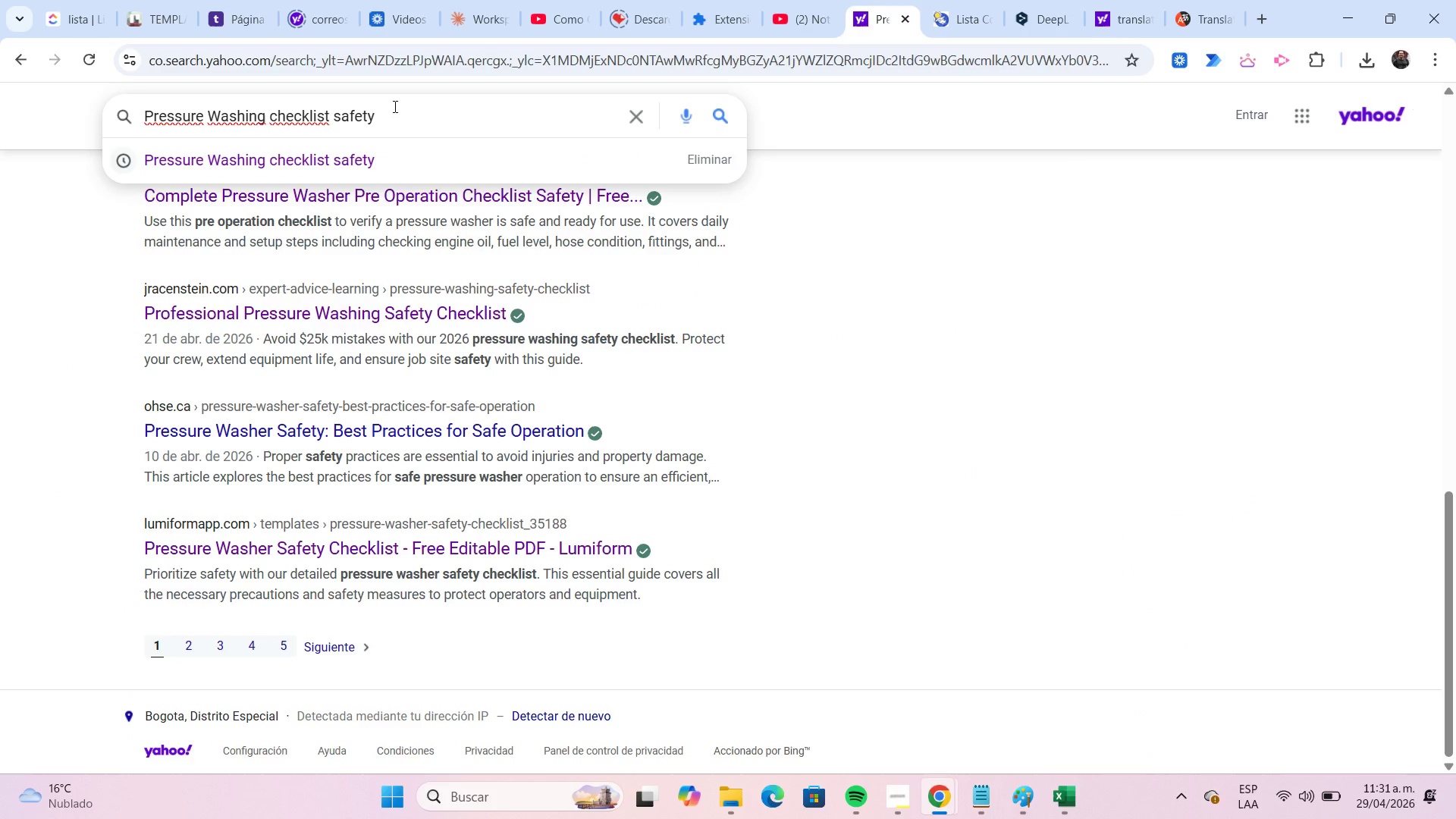 
key(Backspace)
key(Backspace)
key(Backspace)
key(Backspace)
key(Backspace)
key(Backspace)
type(task)
key(NumpadEnter)
 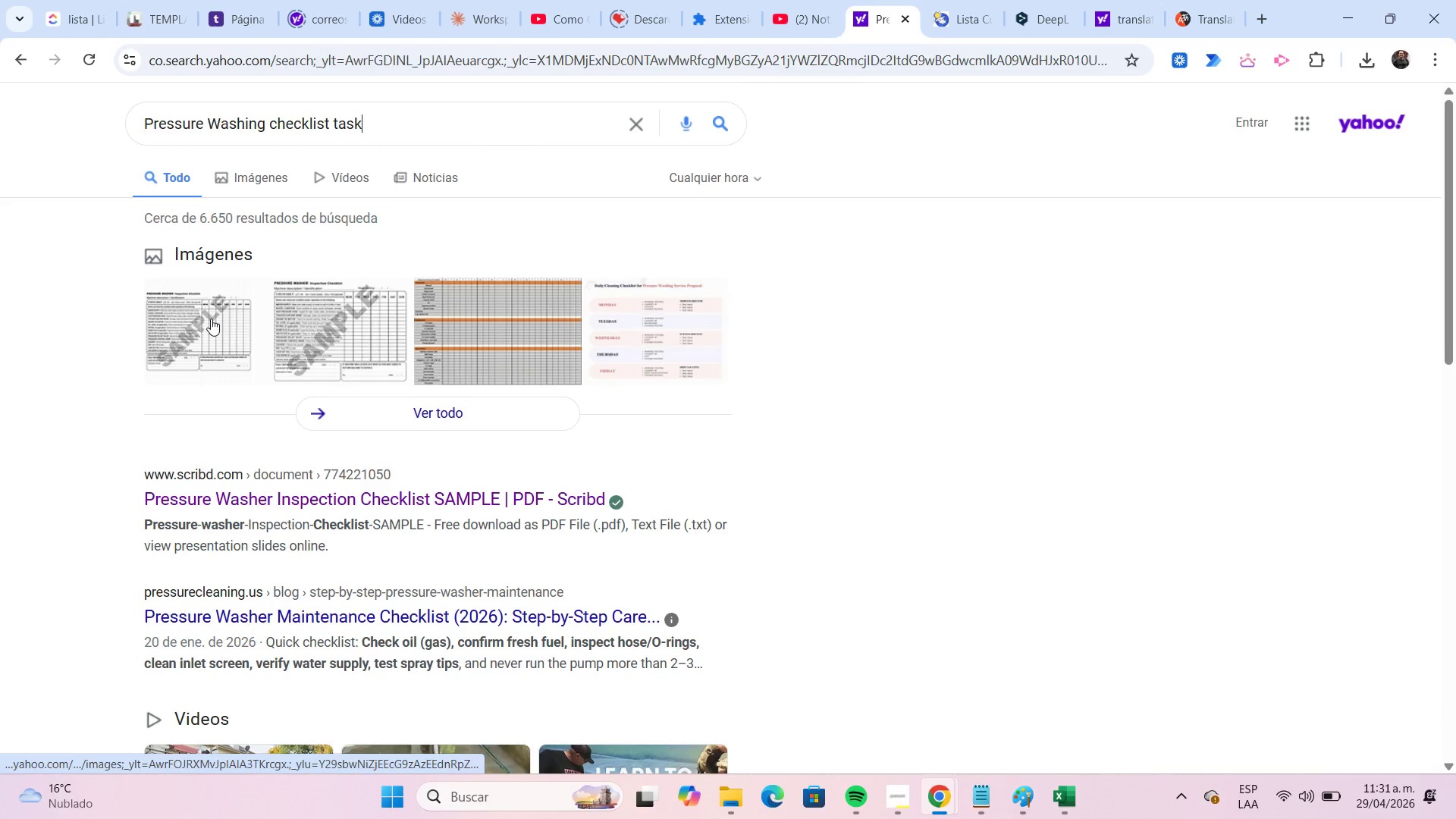 
wait(7.61)
 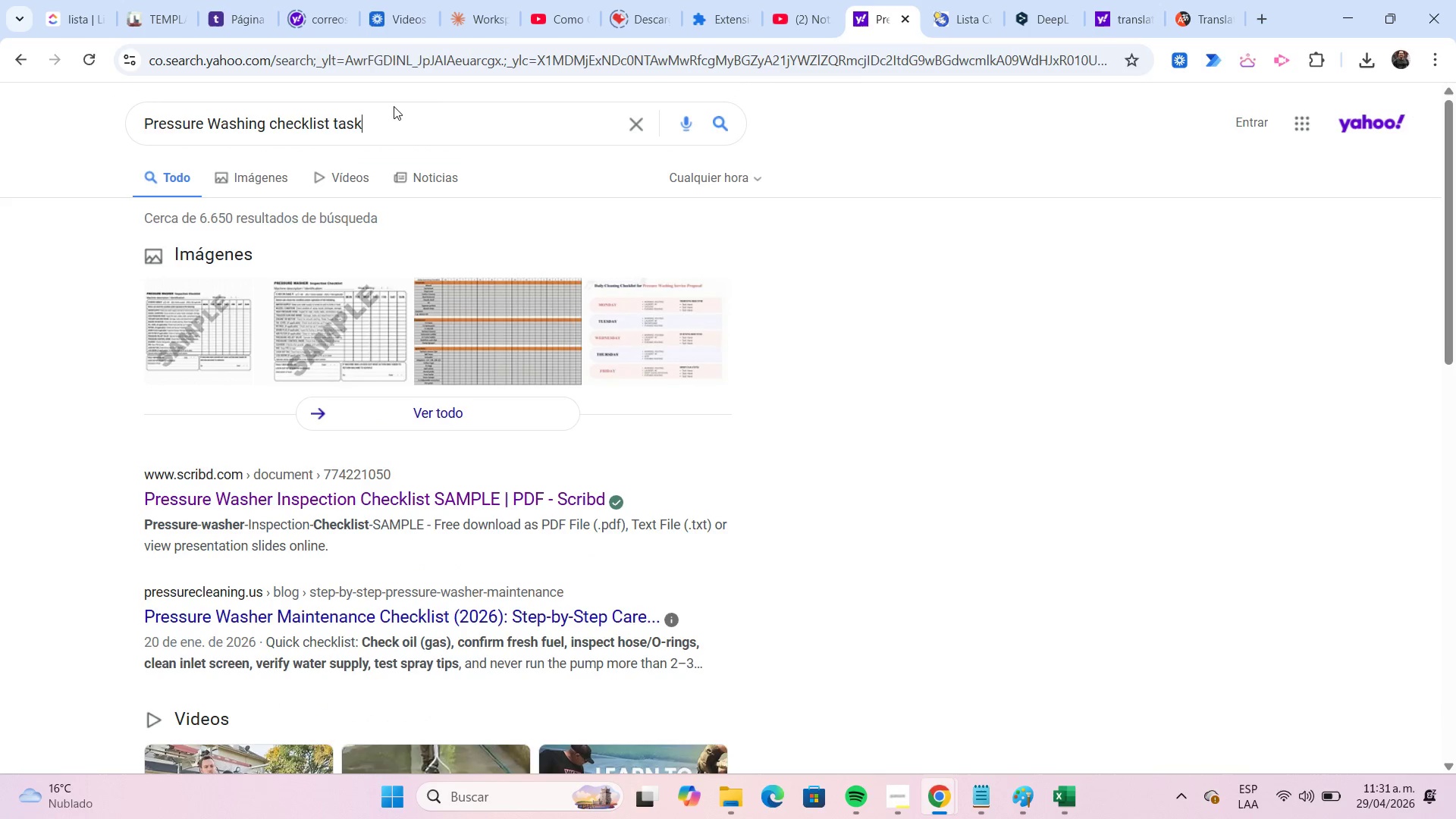 
left_click([209, 314])
 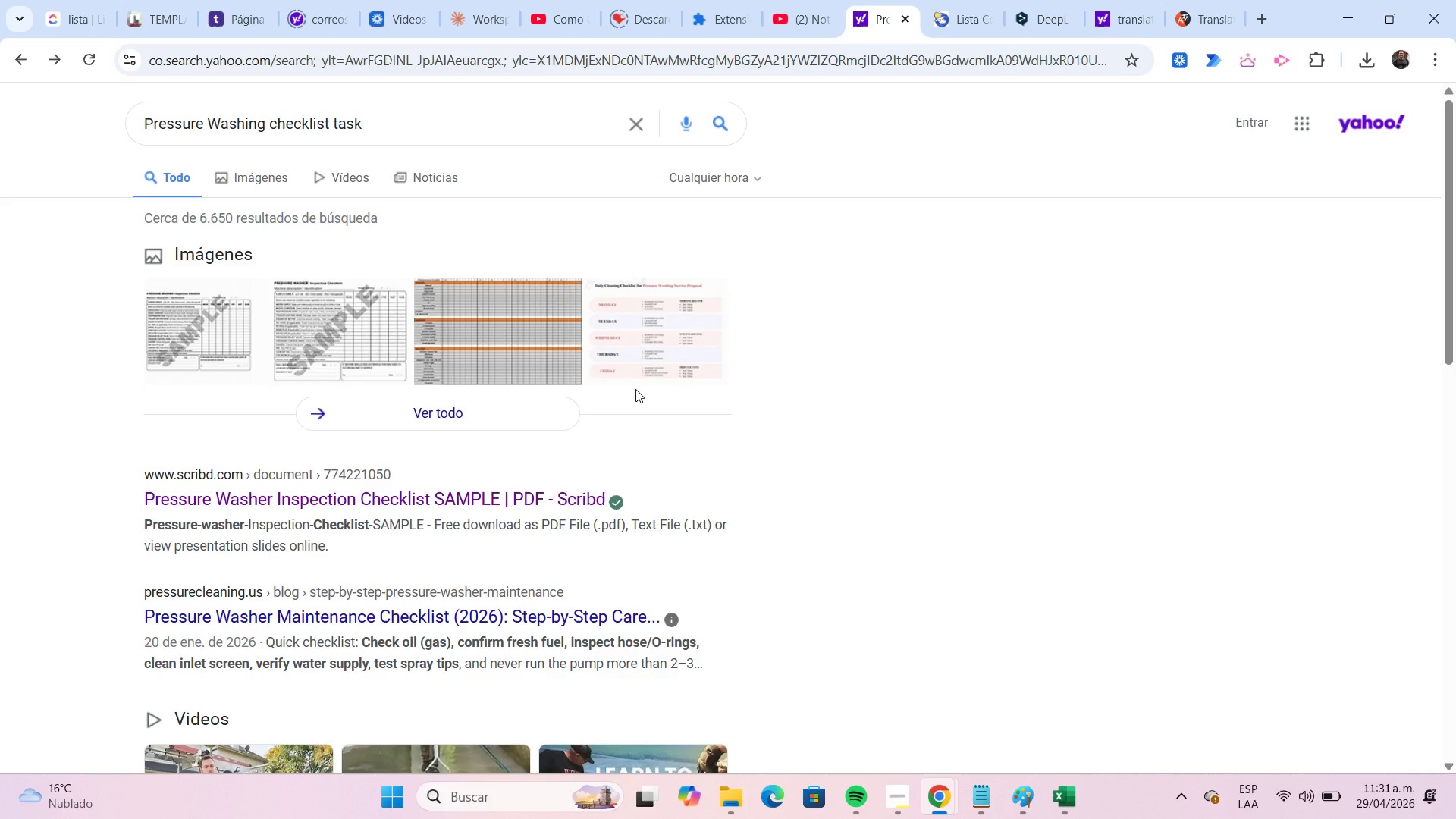 
wait(20.17)
 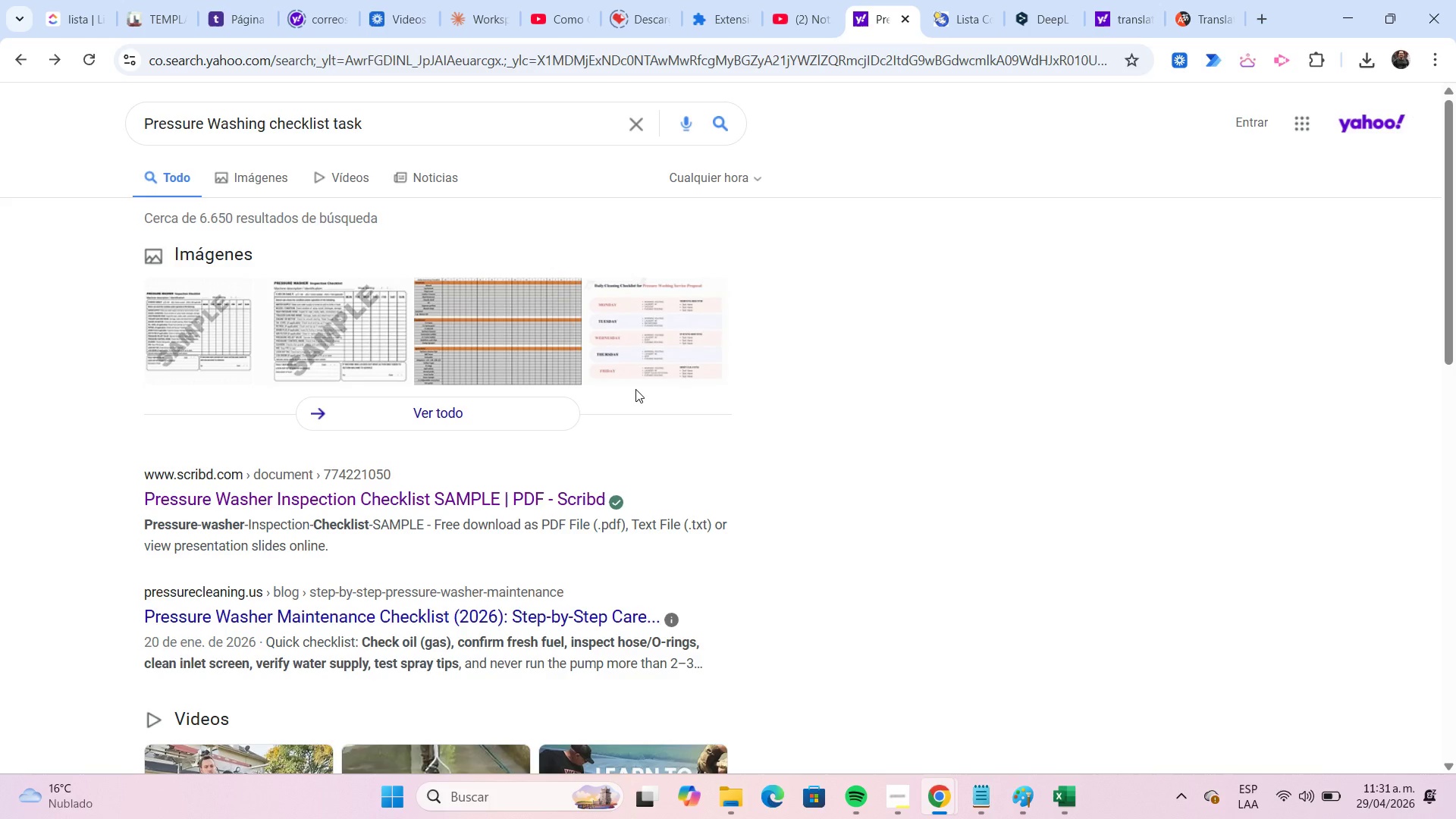 
scroll: coordinate [837, 502], scroll_direction: down, amount: 1.0
 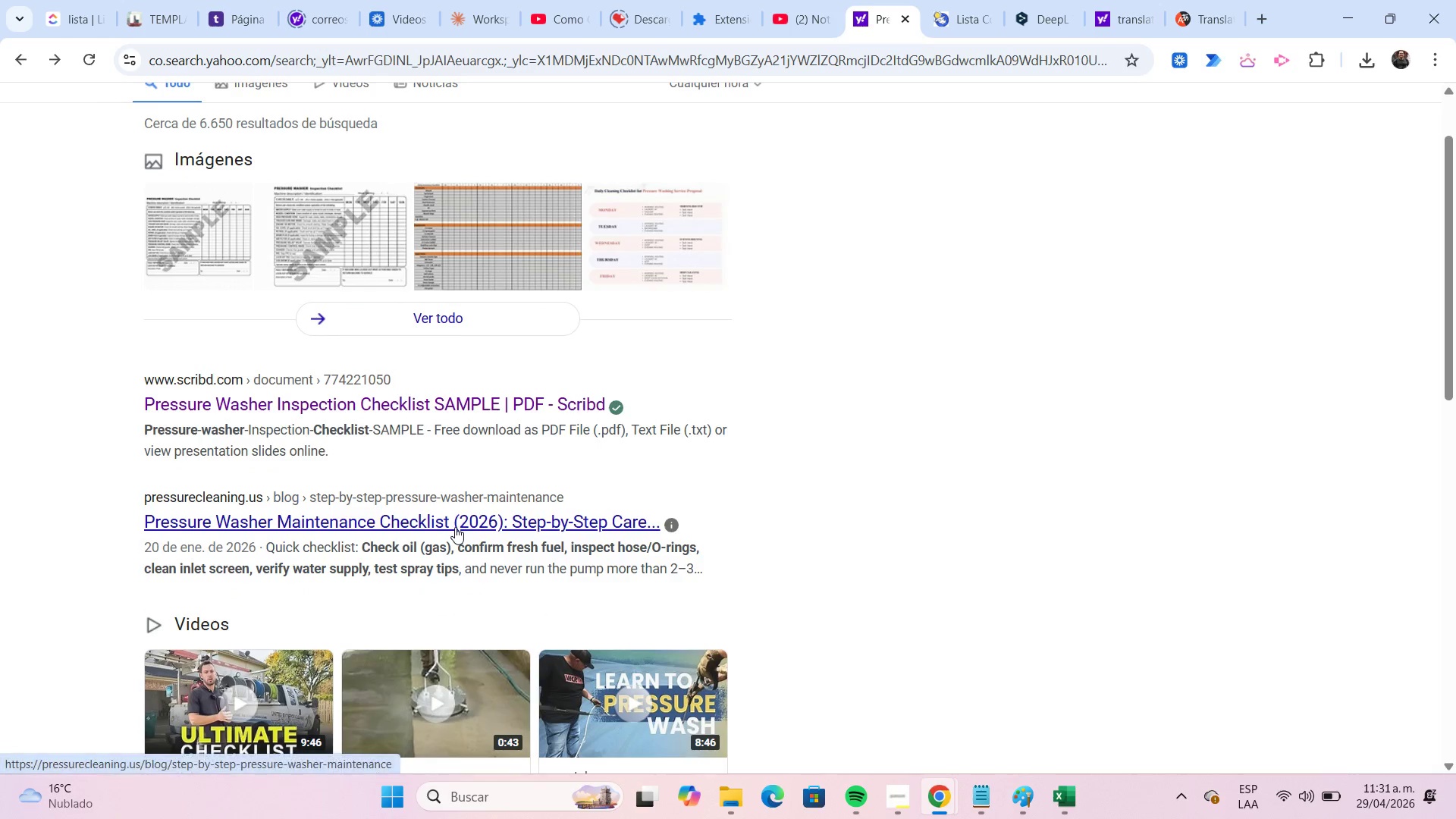 
left_click([455, 527])
 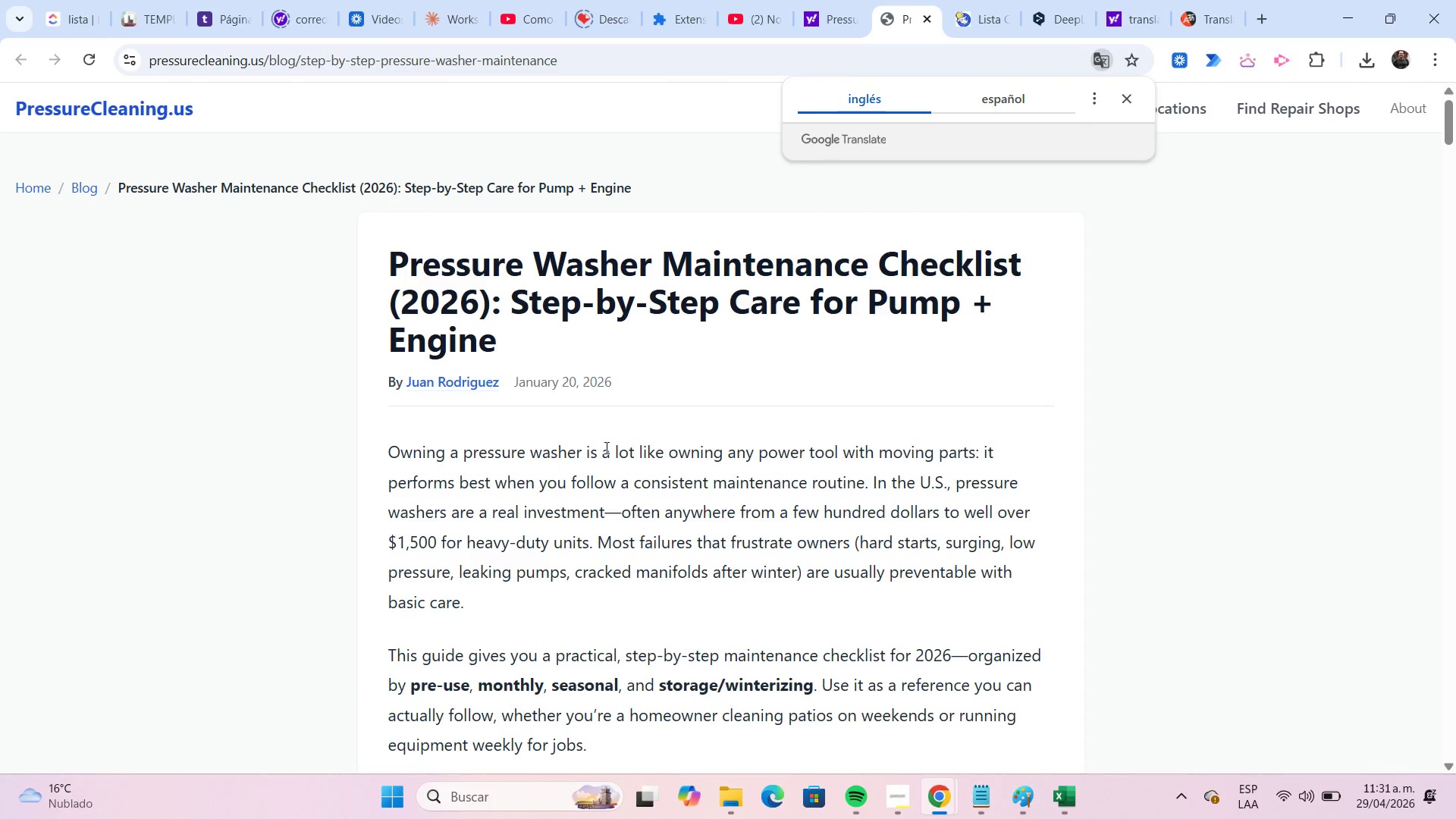 
scroll: coordinate [686, 381], scroll_direction: down, amount: 14.0
 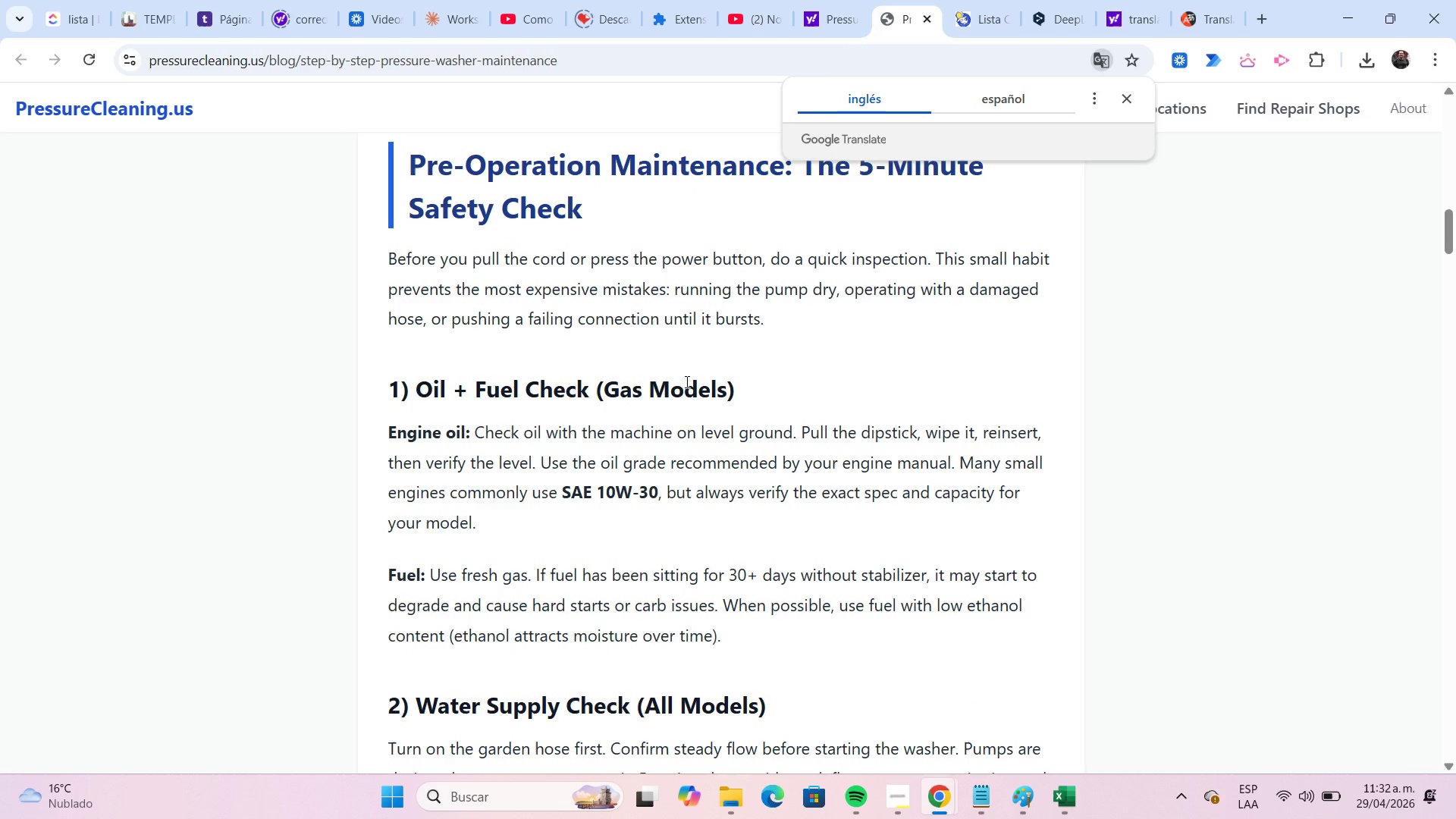 
wait(5.08)
 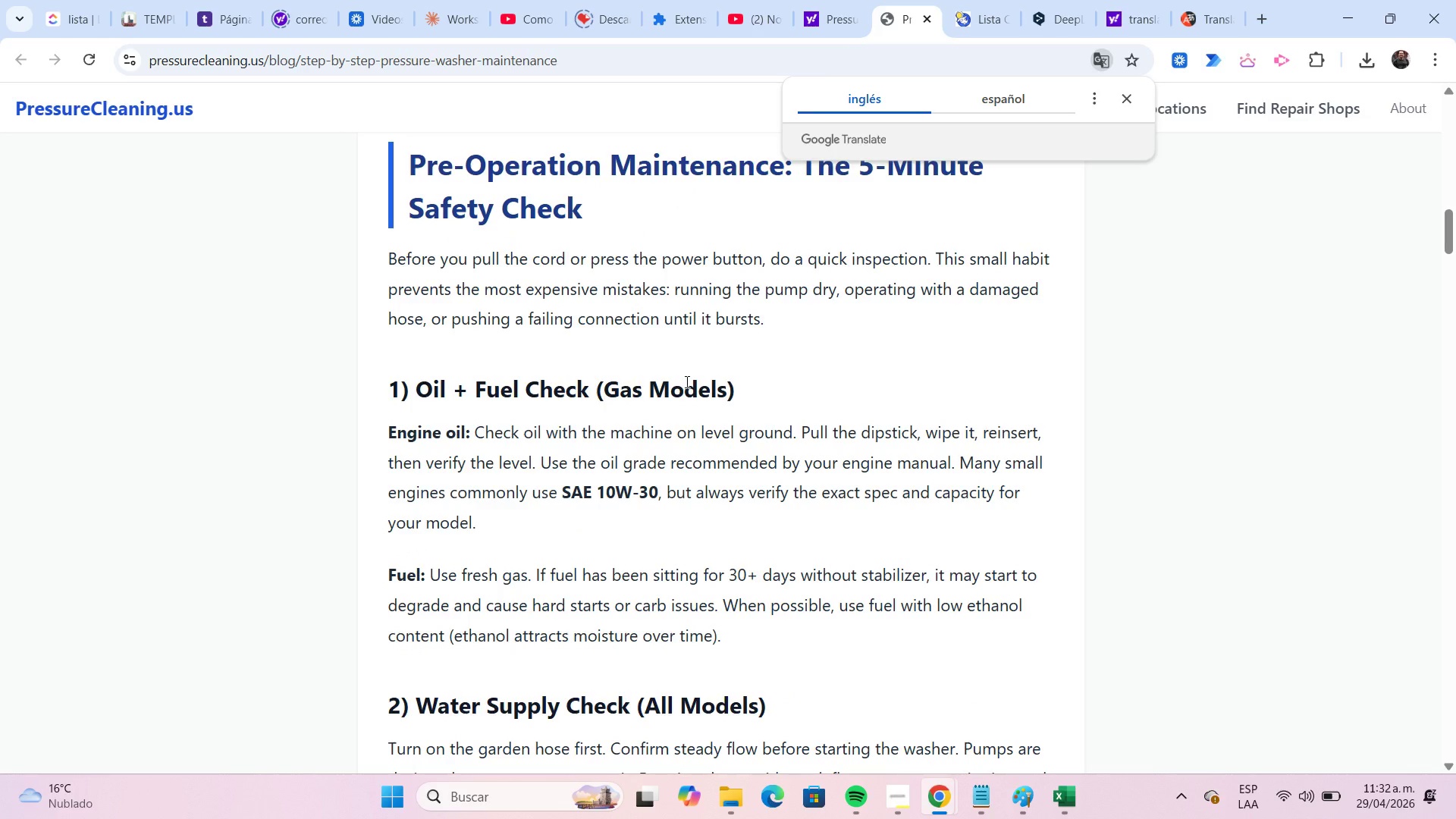 
scroll: coordinate [686, 381], scroll_direction: up, amount: 1.0
 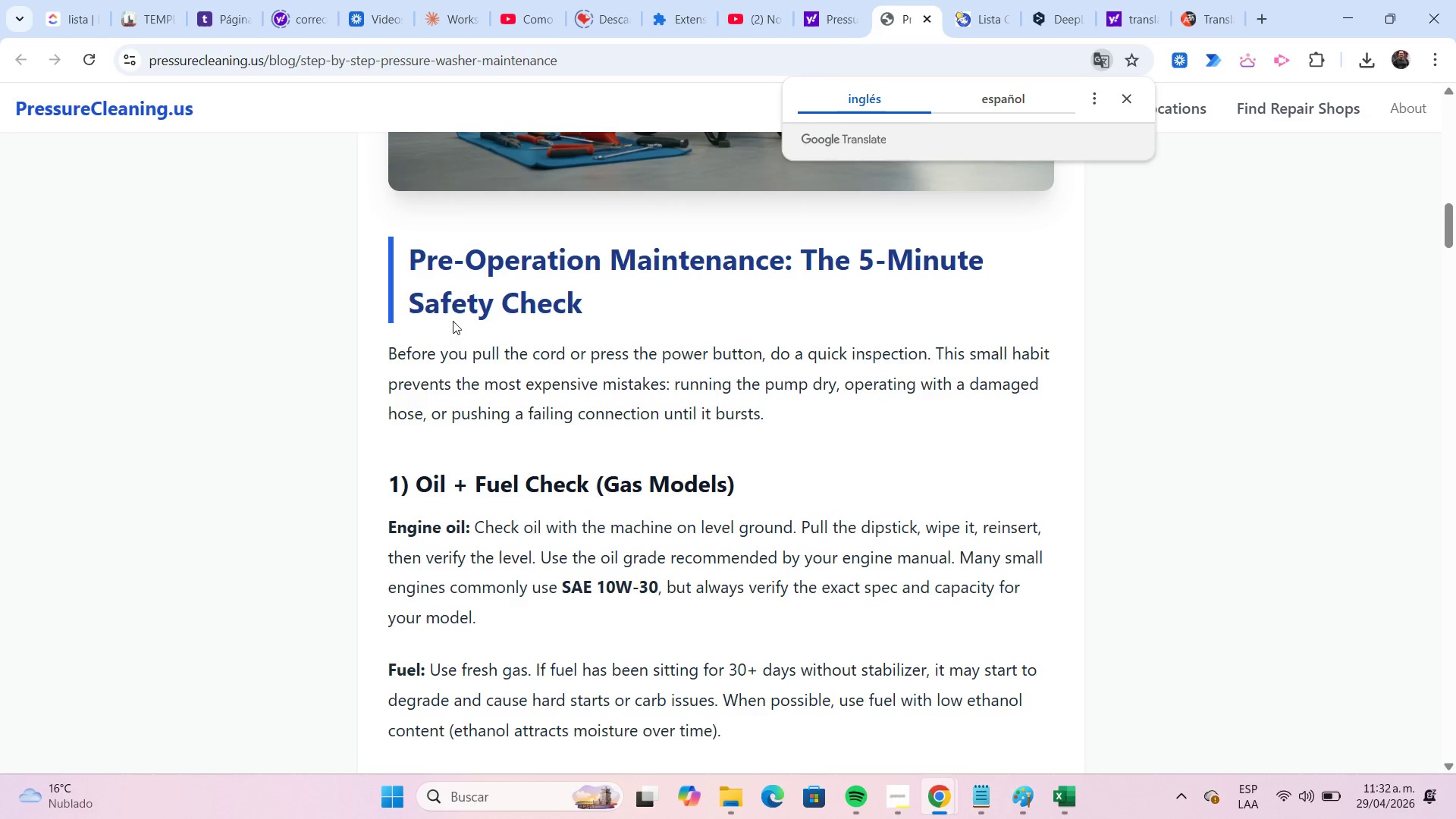 
wait(5.21)
 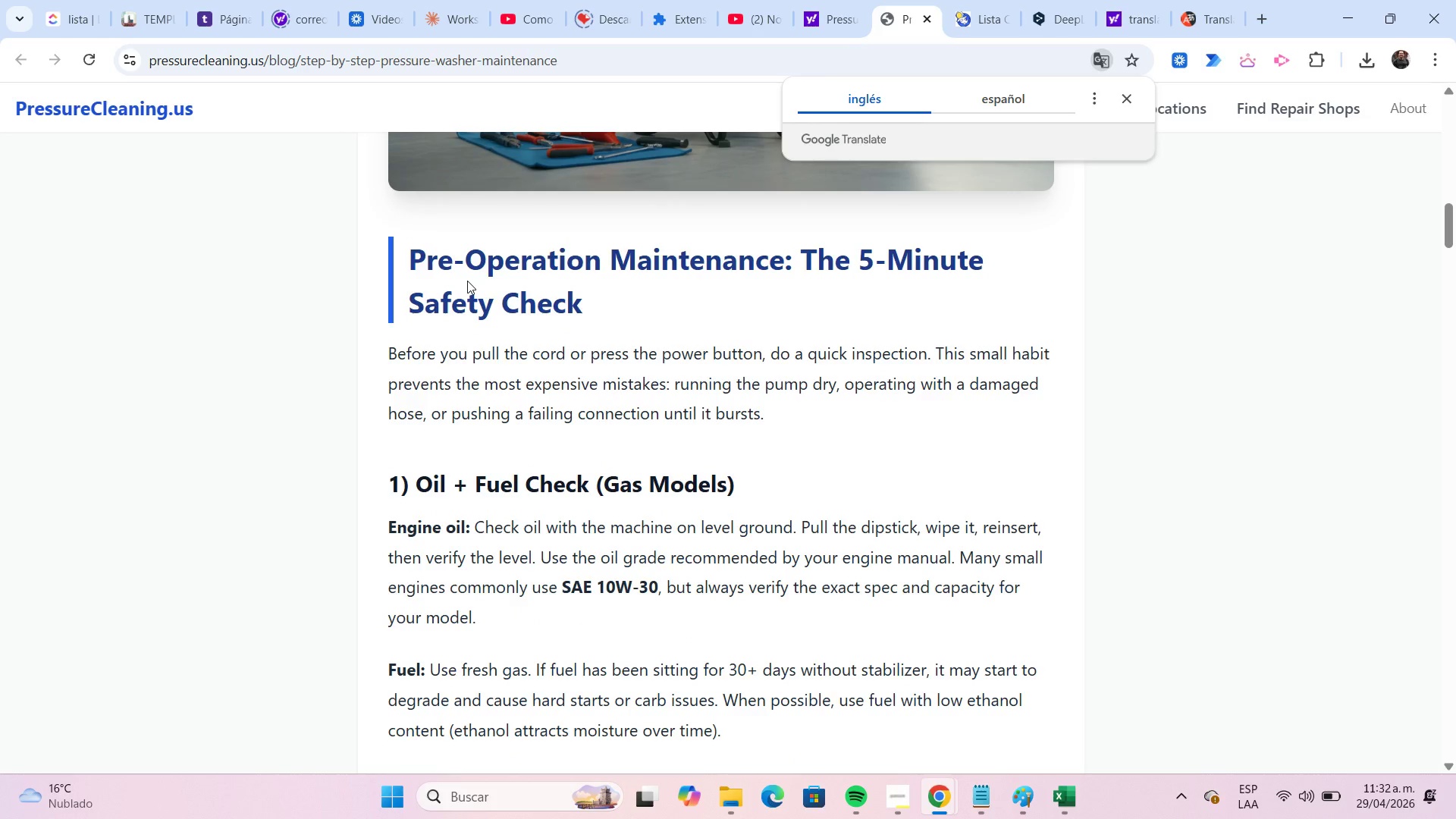 
scroll: coordinate [651, 373], scroll_direction: down, amount: 8.0
 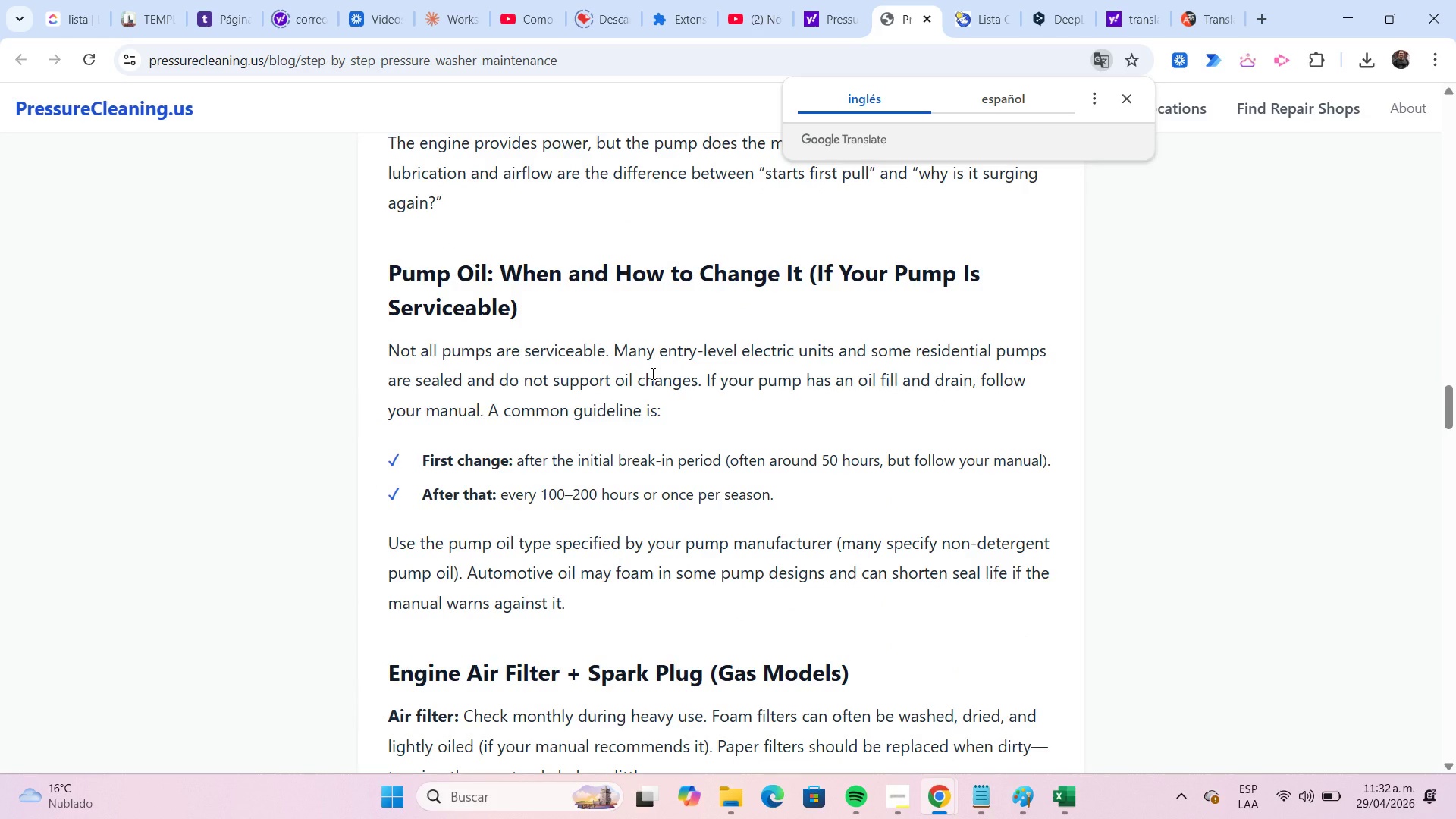 
left_click([927, 25])
 